 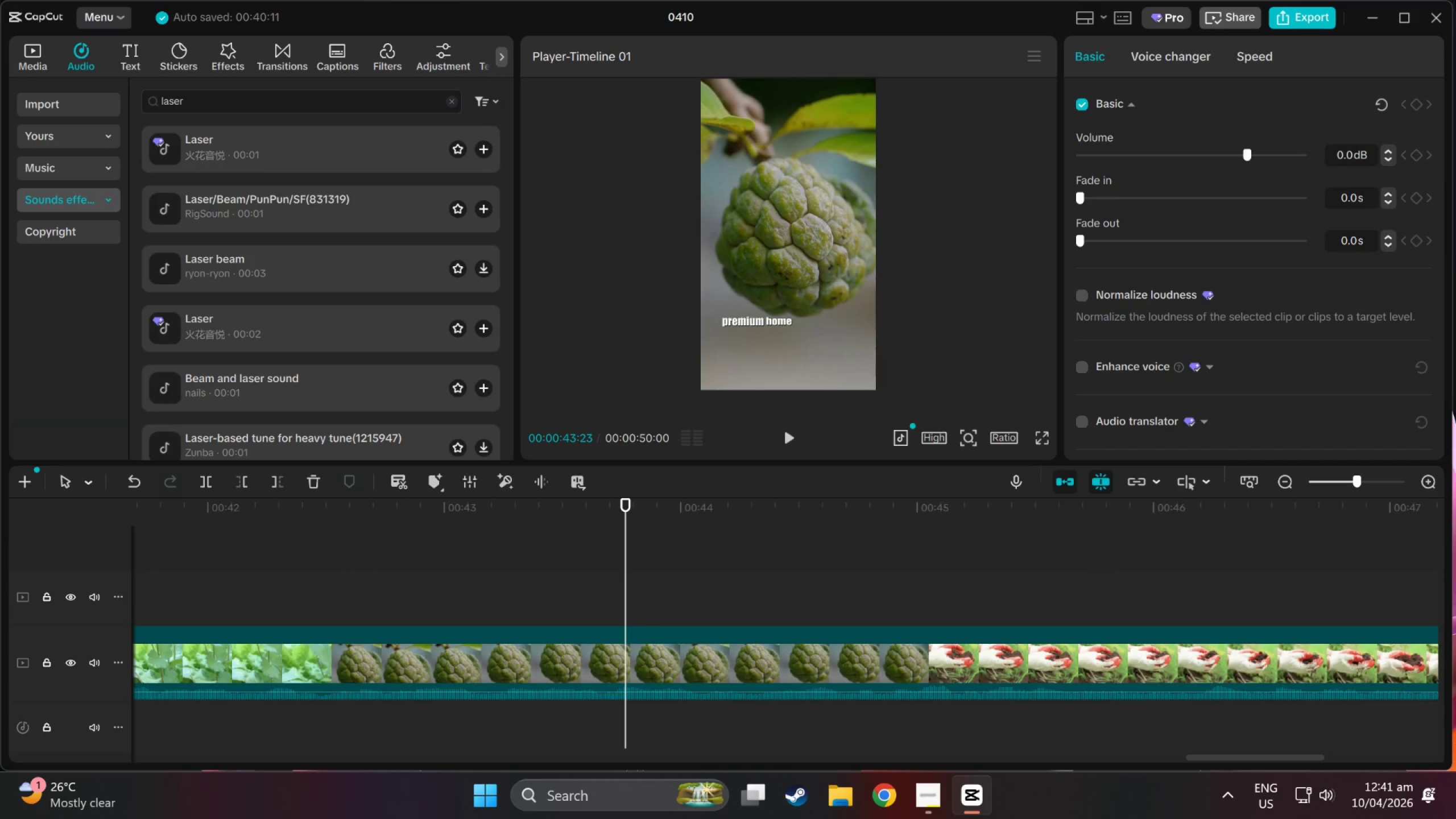 
left_click([1434, 24])
 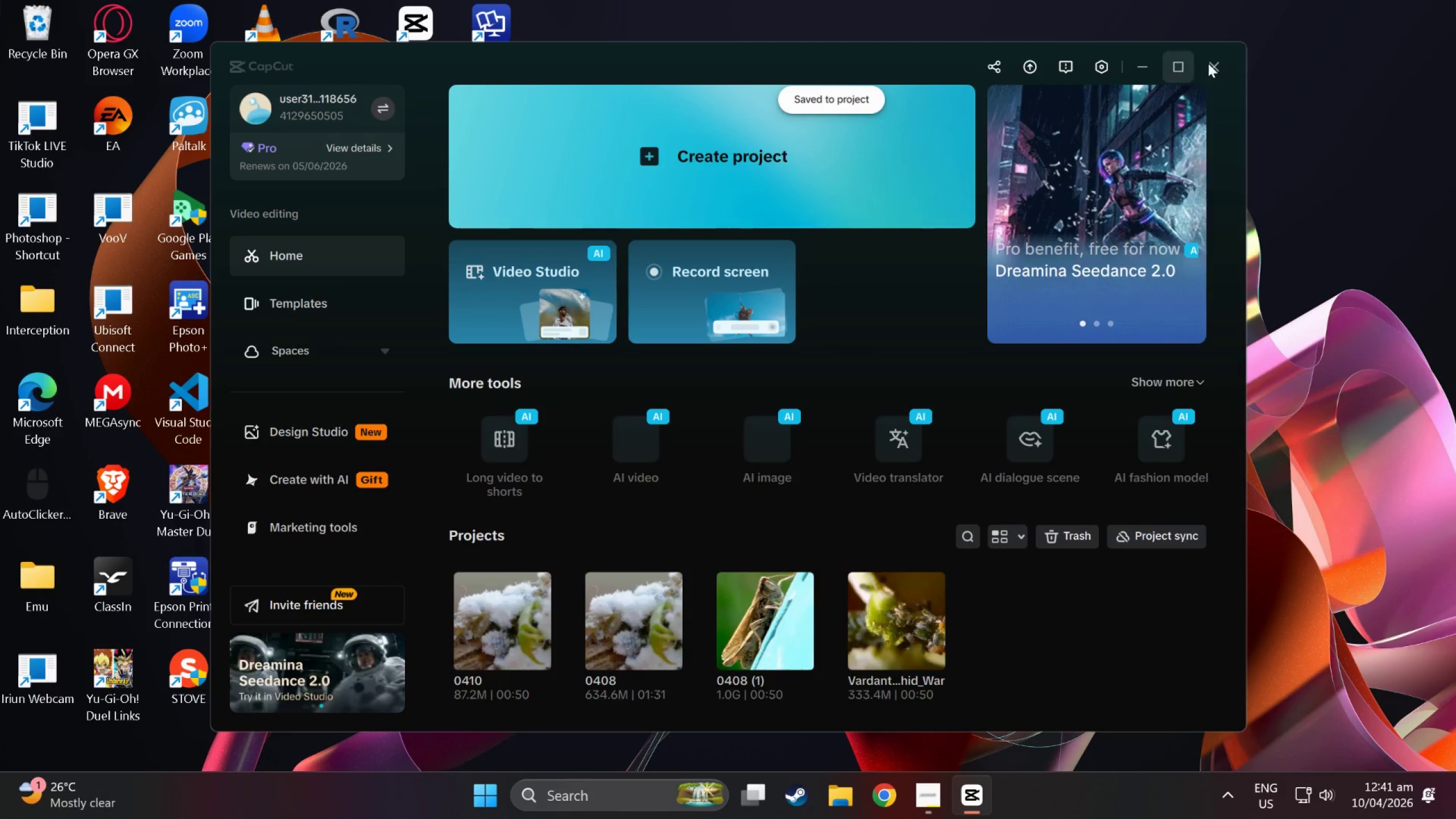 
left_click([1210, 62])
 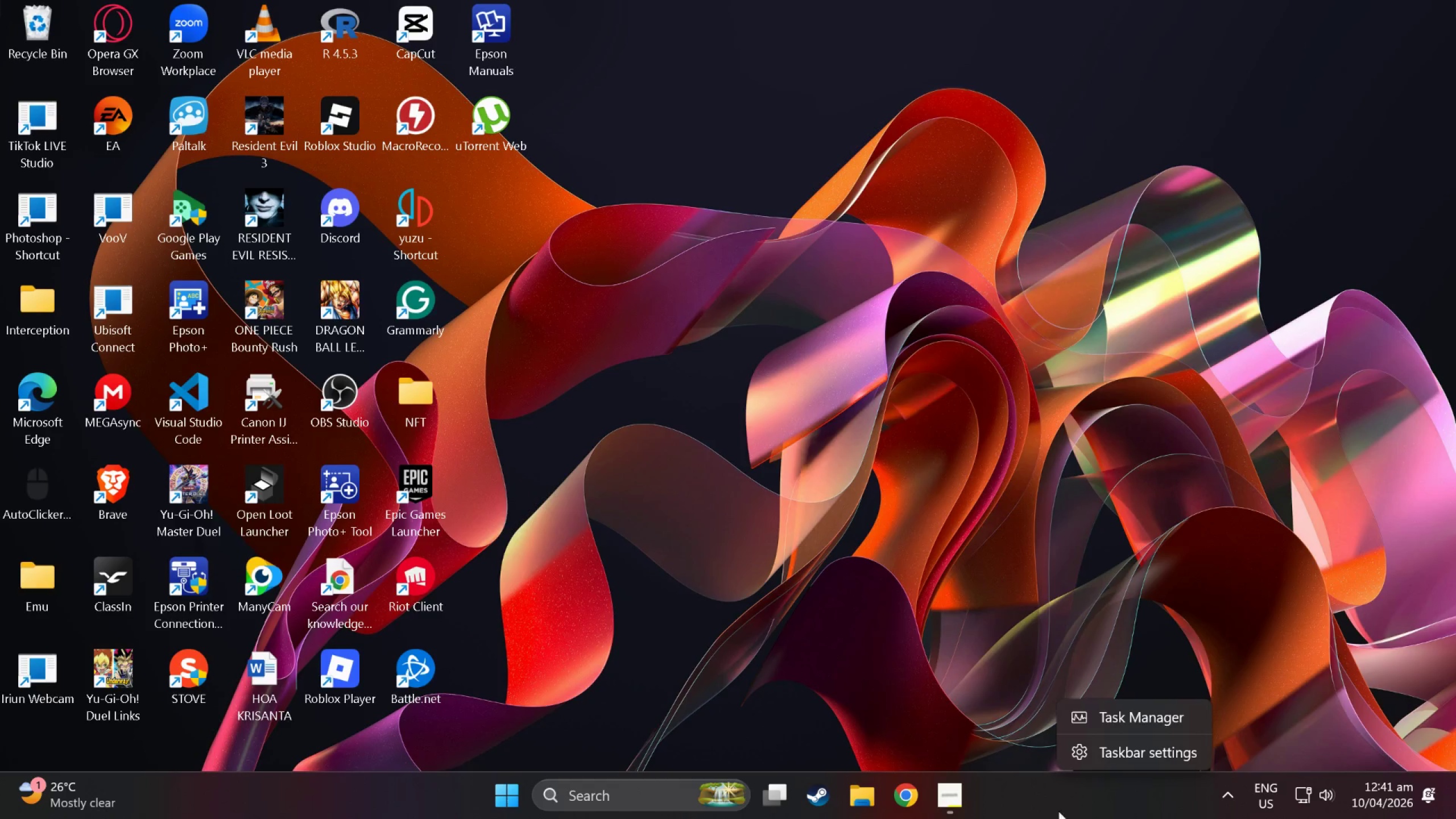 
left_click([1088, 717])
 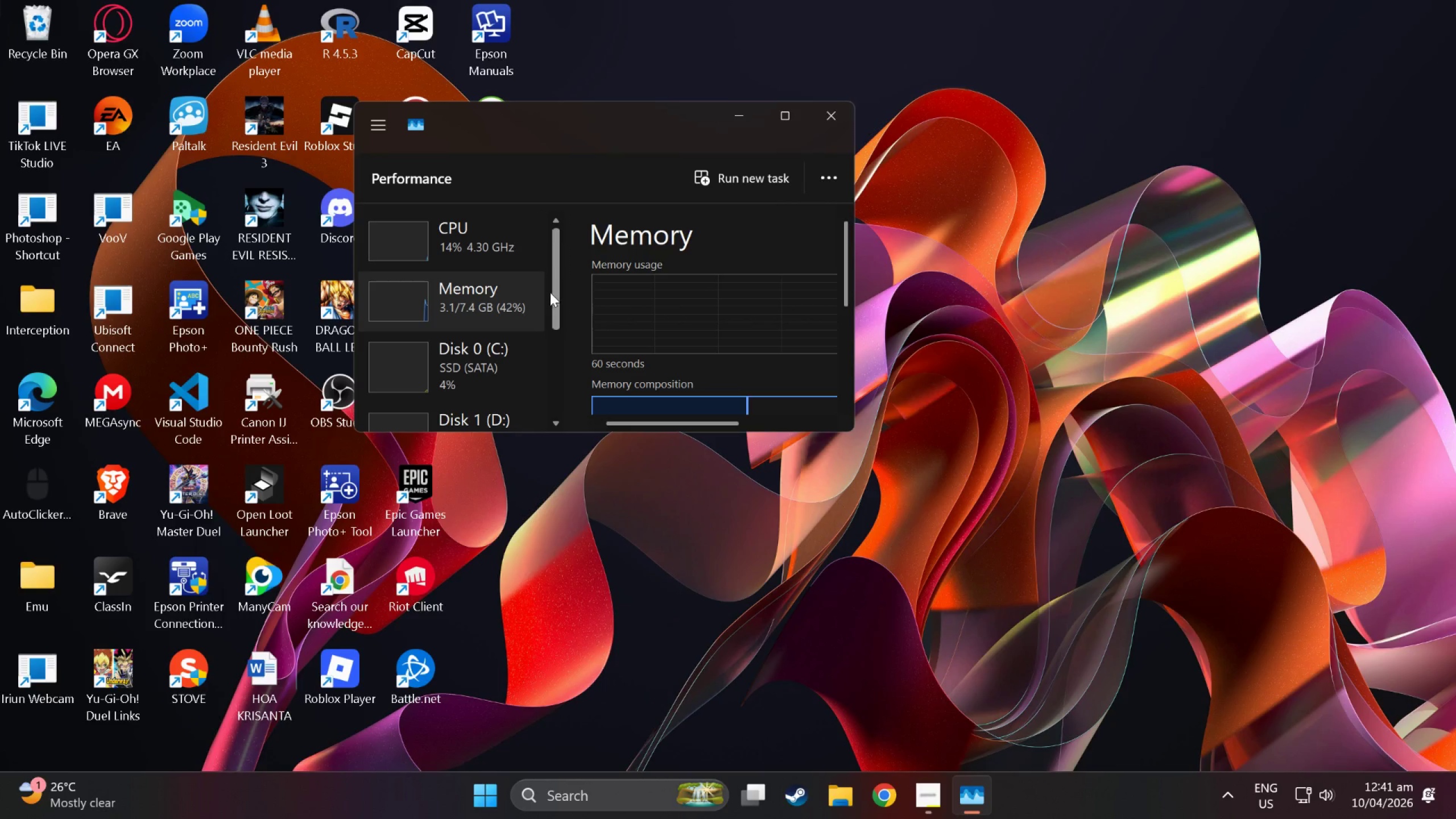 
wait(9.88)
 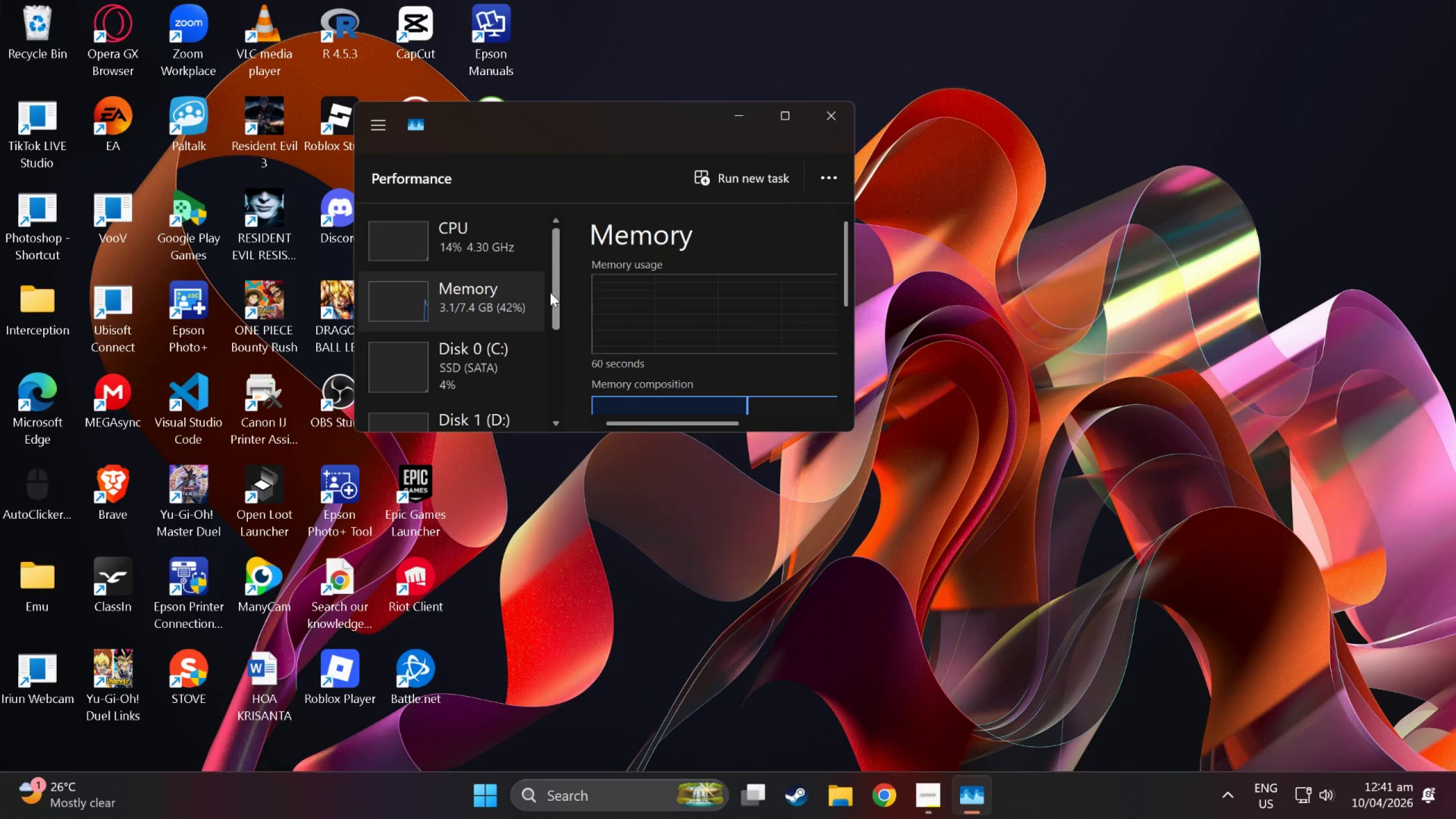 
left_click([885, 791])
 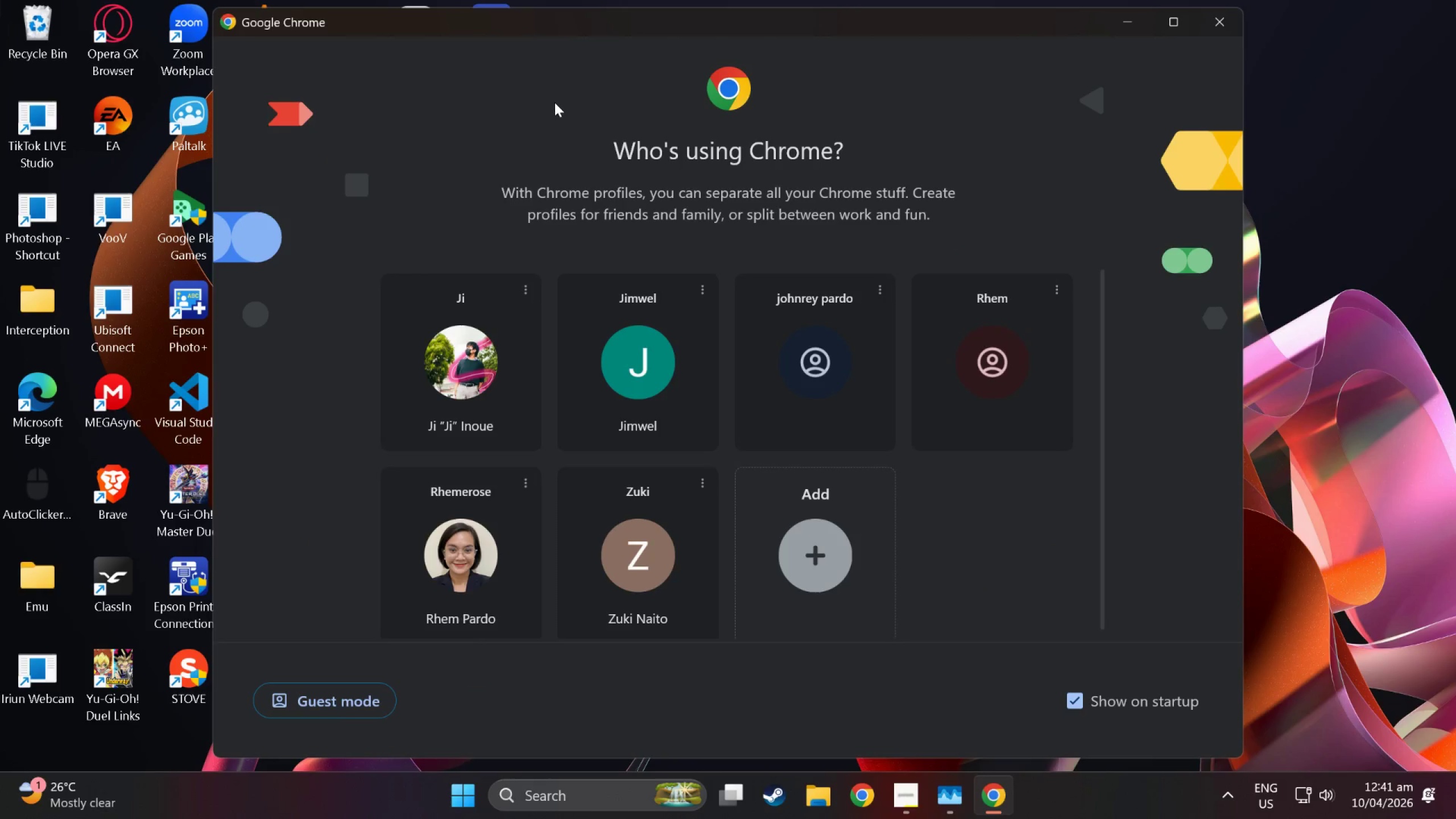 
left_click([614, 383])
 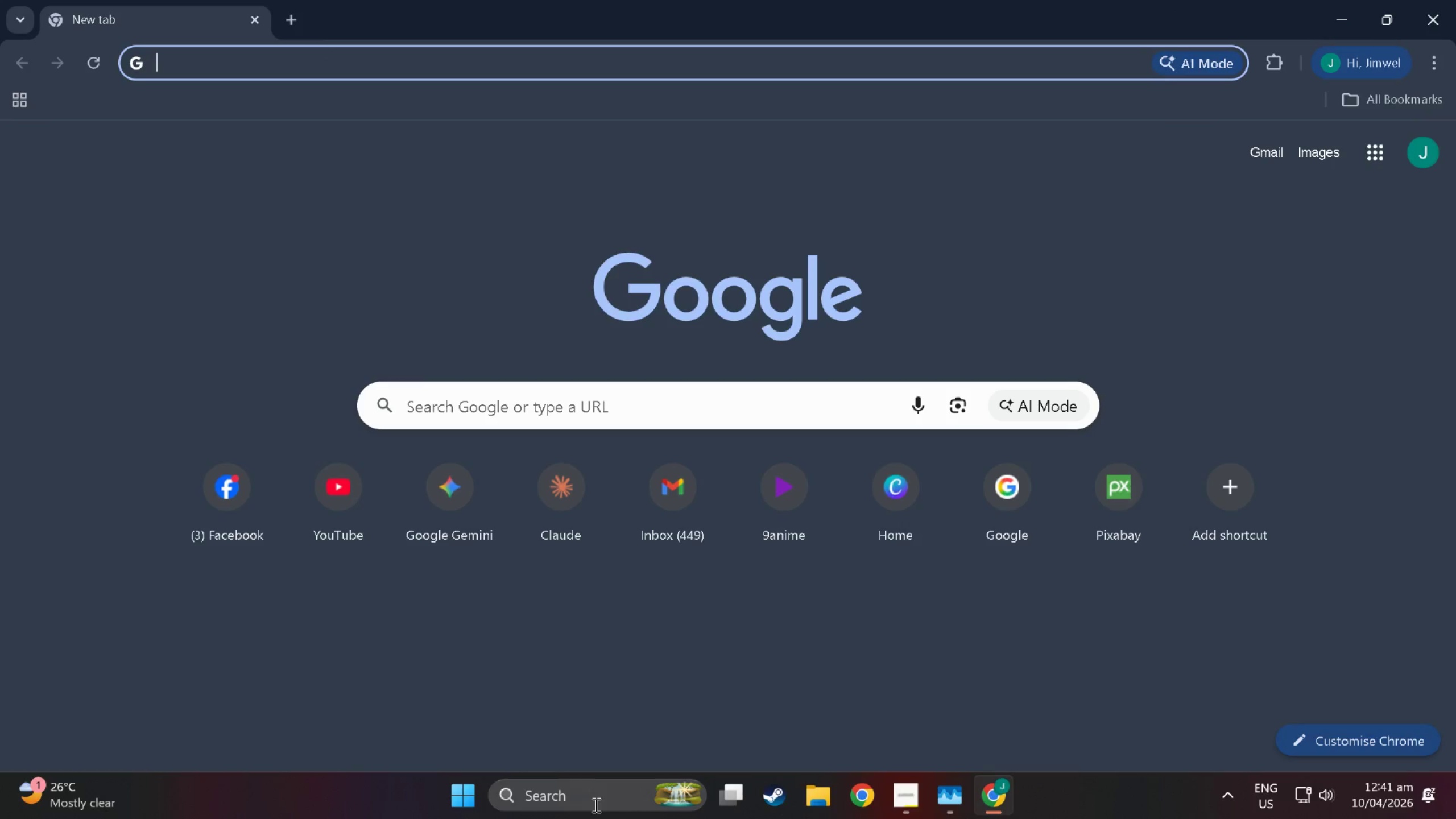 
left_click([820, 800])
 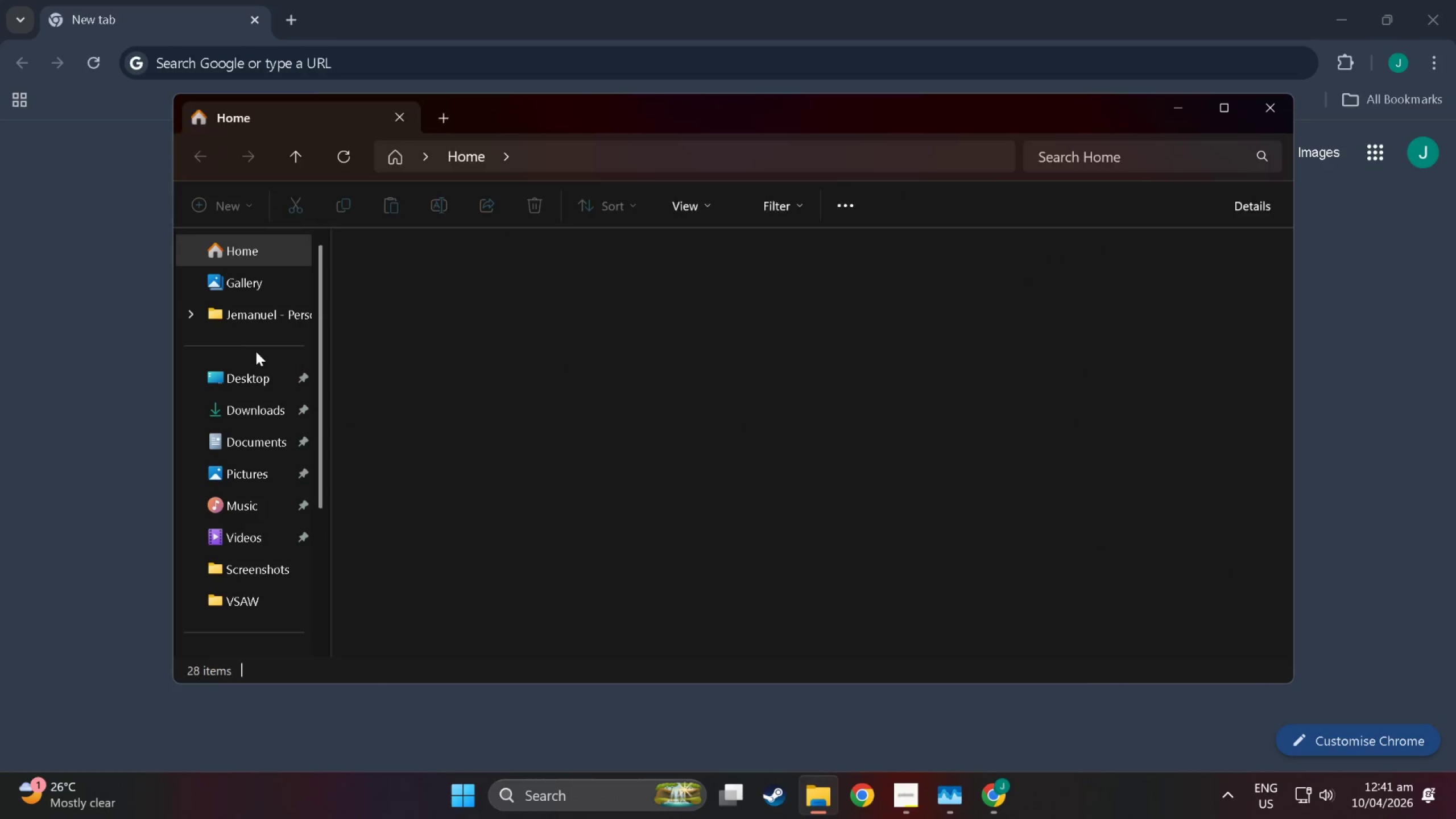 
left_click([253, 411])
 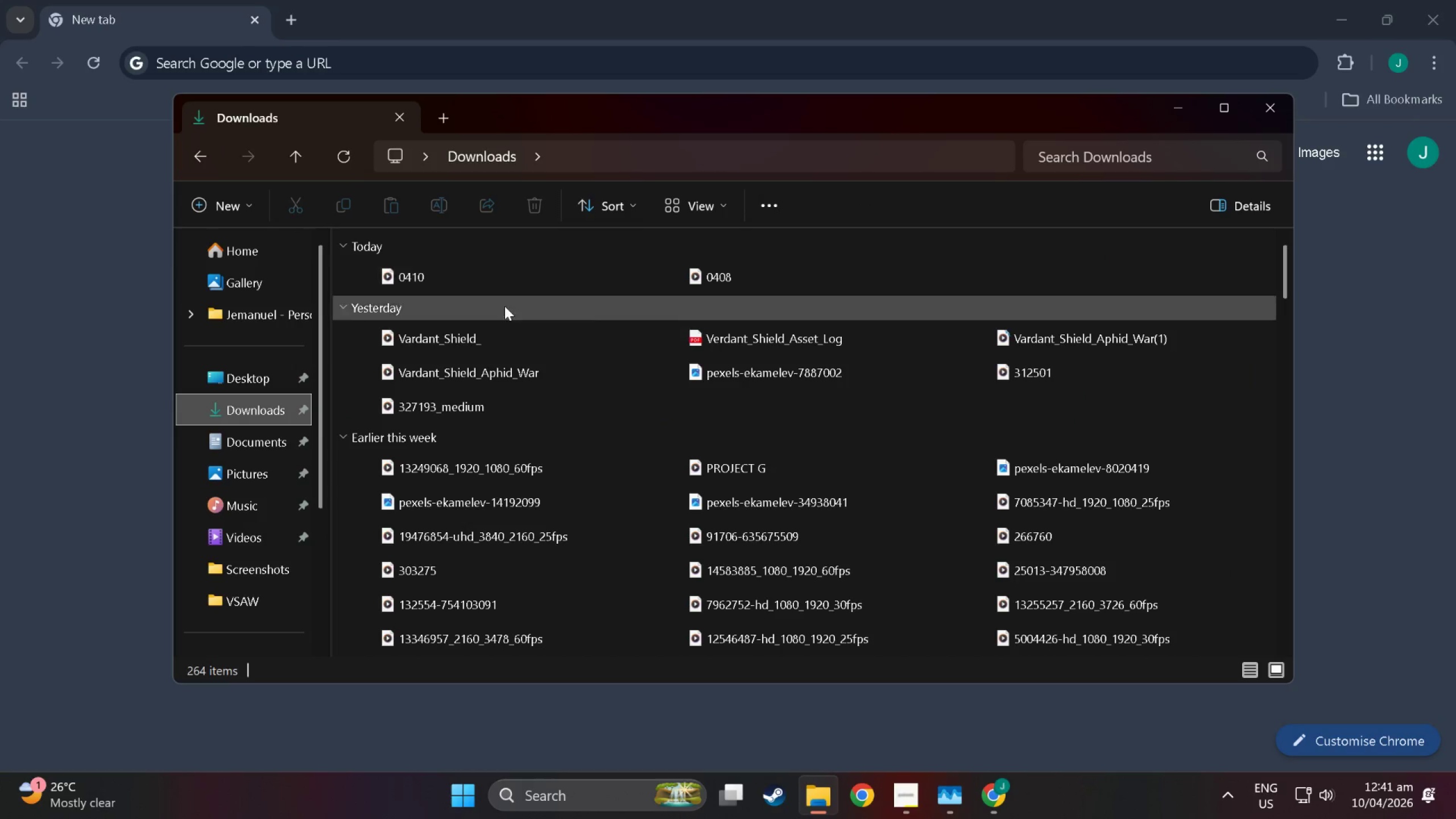 
scroll: coordinate [567, 510], scroll_direction: down, amount: 7.0
 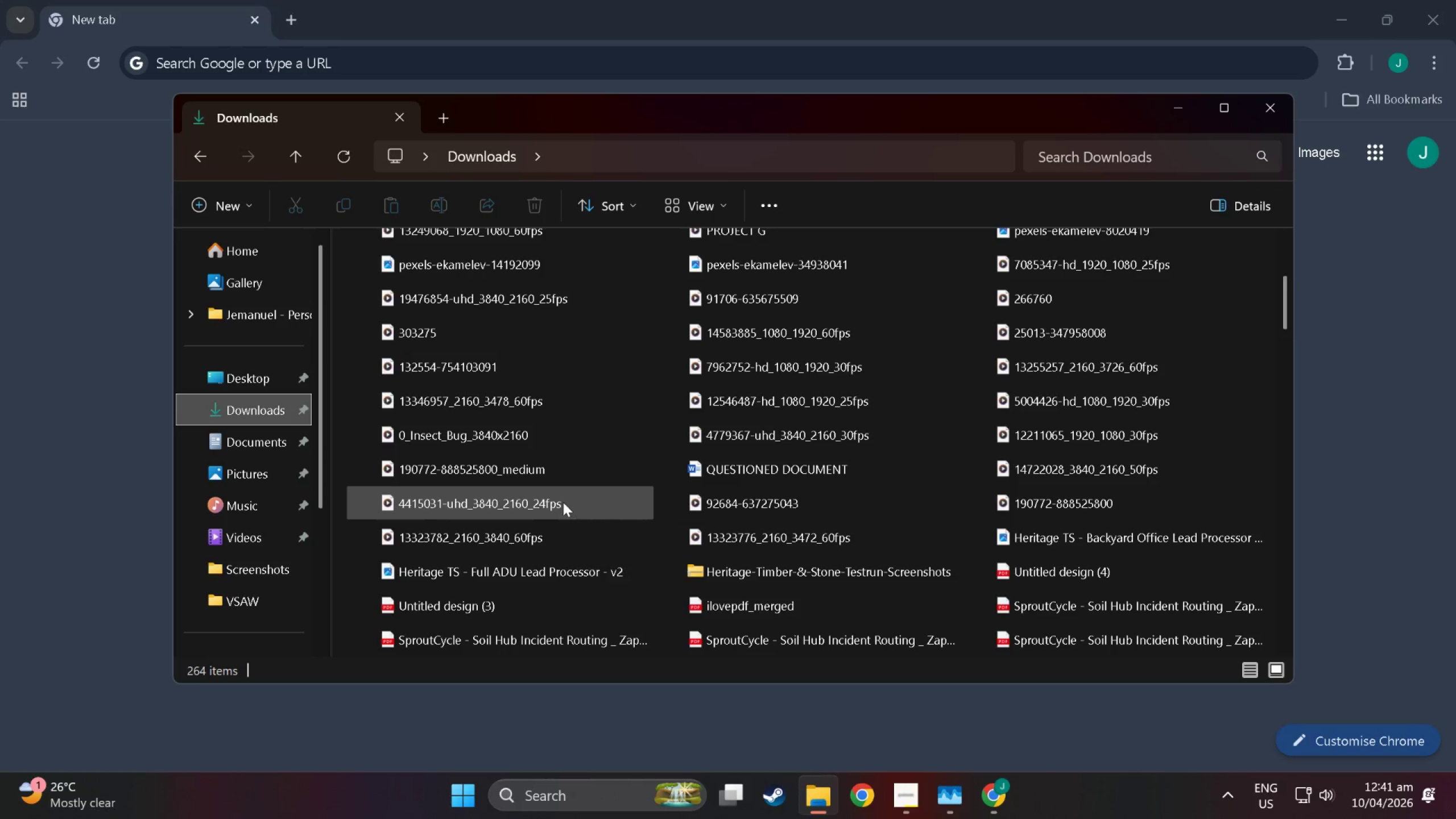 
scroll: coordinate [552, 493], scroll_direction: up, amount: 13.0
 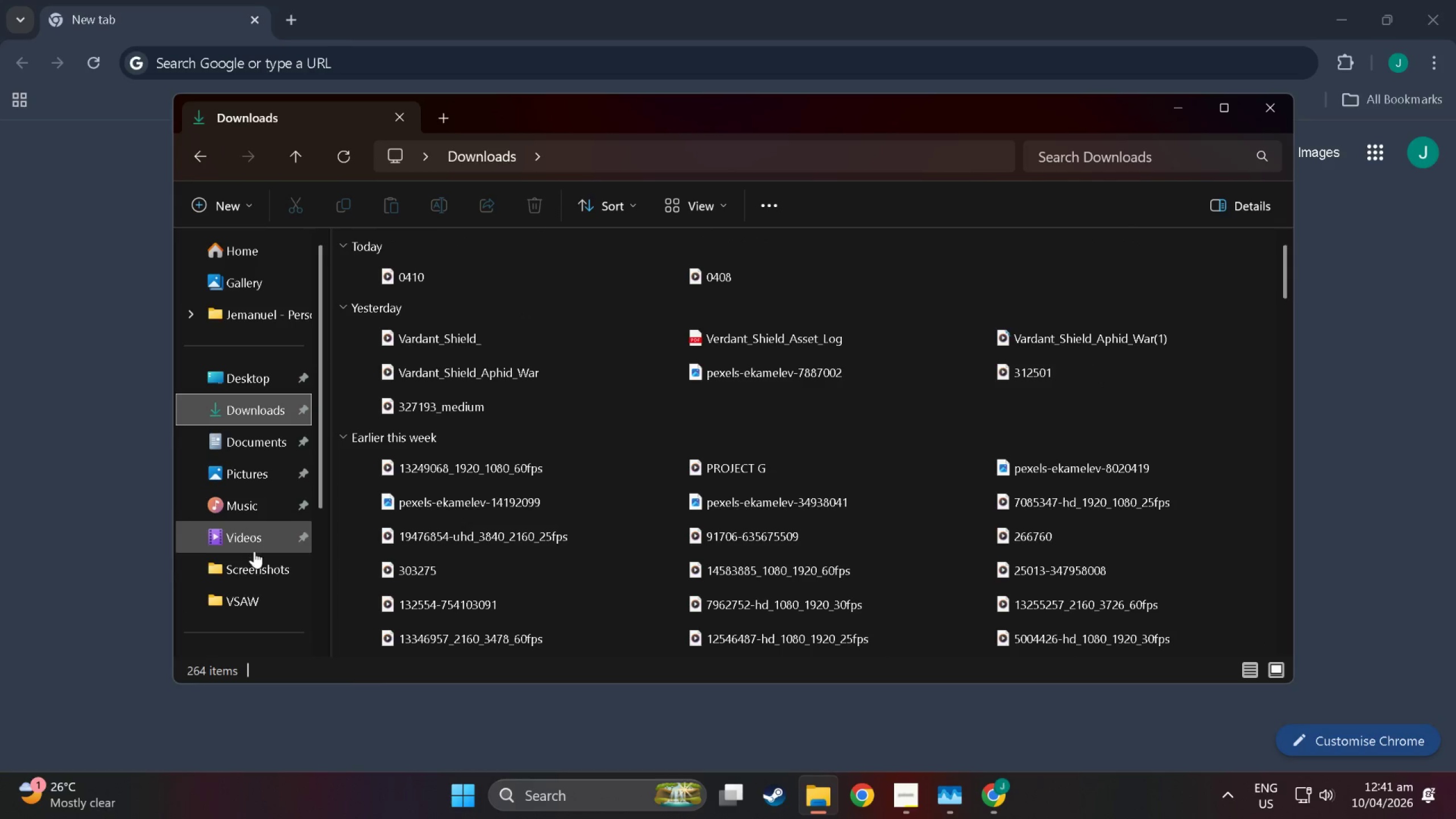 
wait(5.37)
 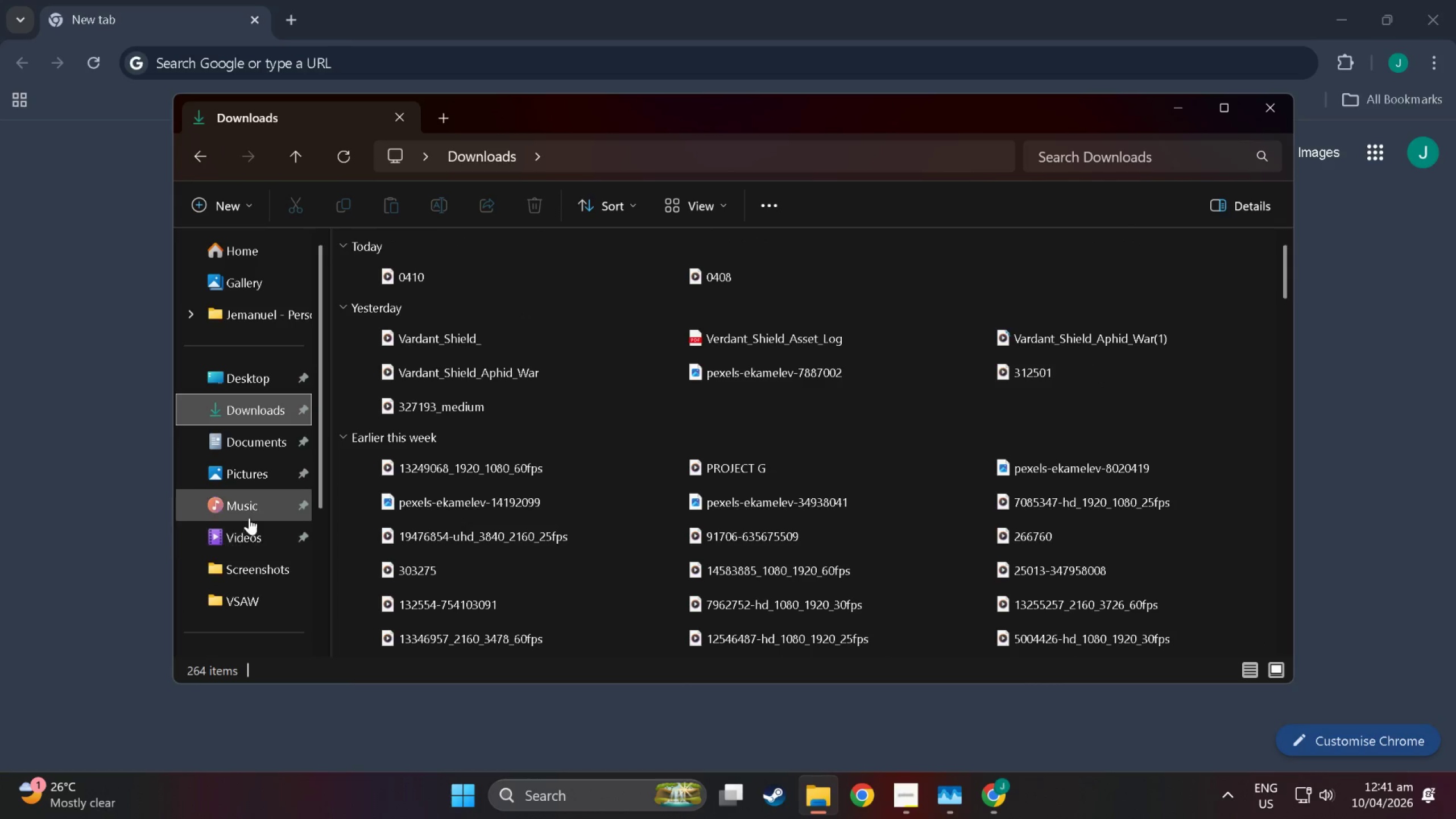 
scroll: coordinate [264, 562], scroll_direction: down, amount: 2.0
 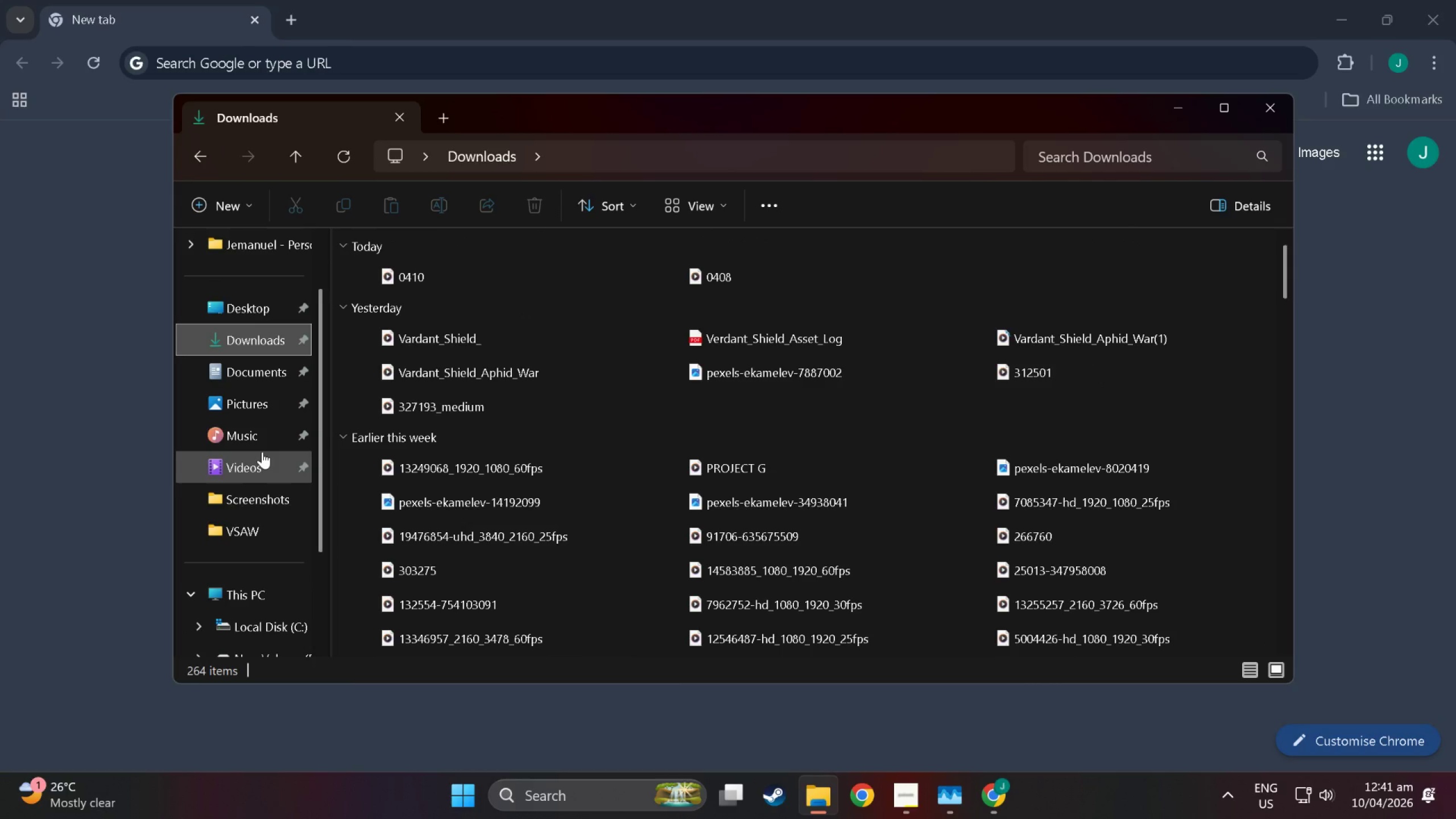 
scroll: coordinate [265, 437], scroll_direction: up, amount: 3.0
 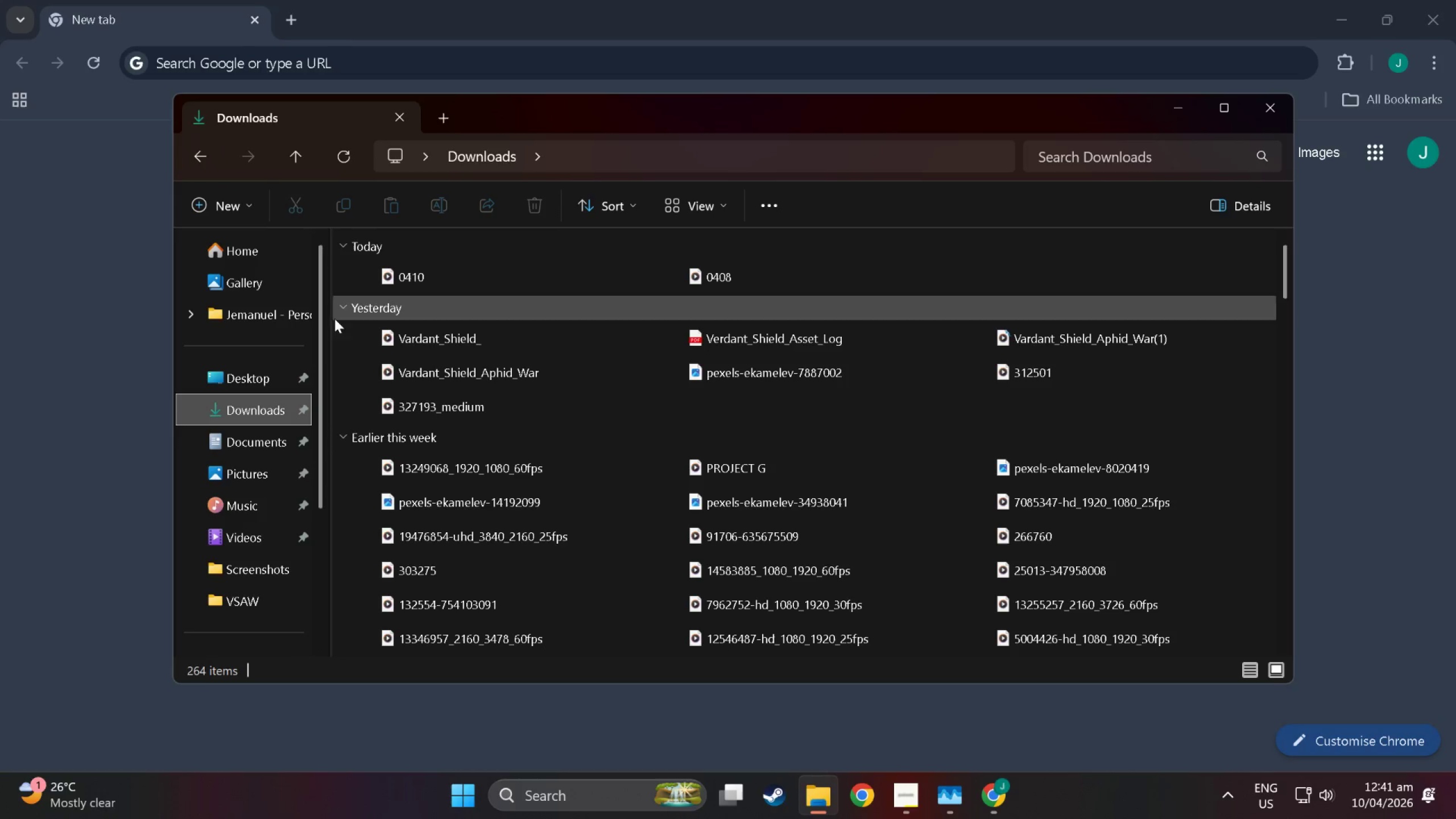 
scroll: coordinate [663, 512], scroll_direction: down, amount: 14.0
 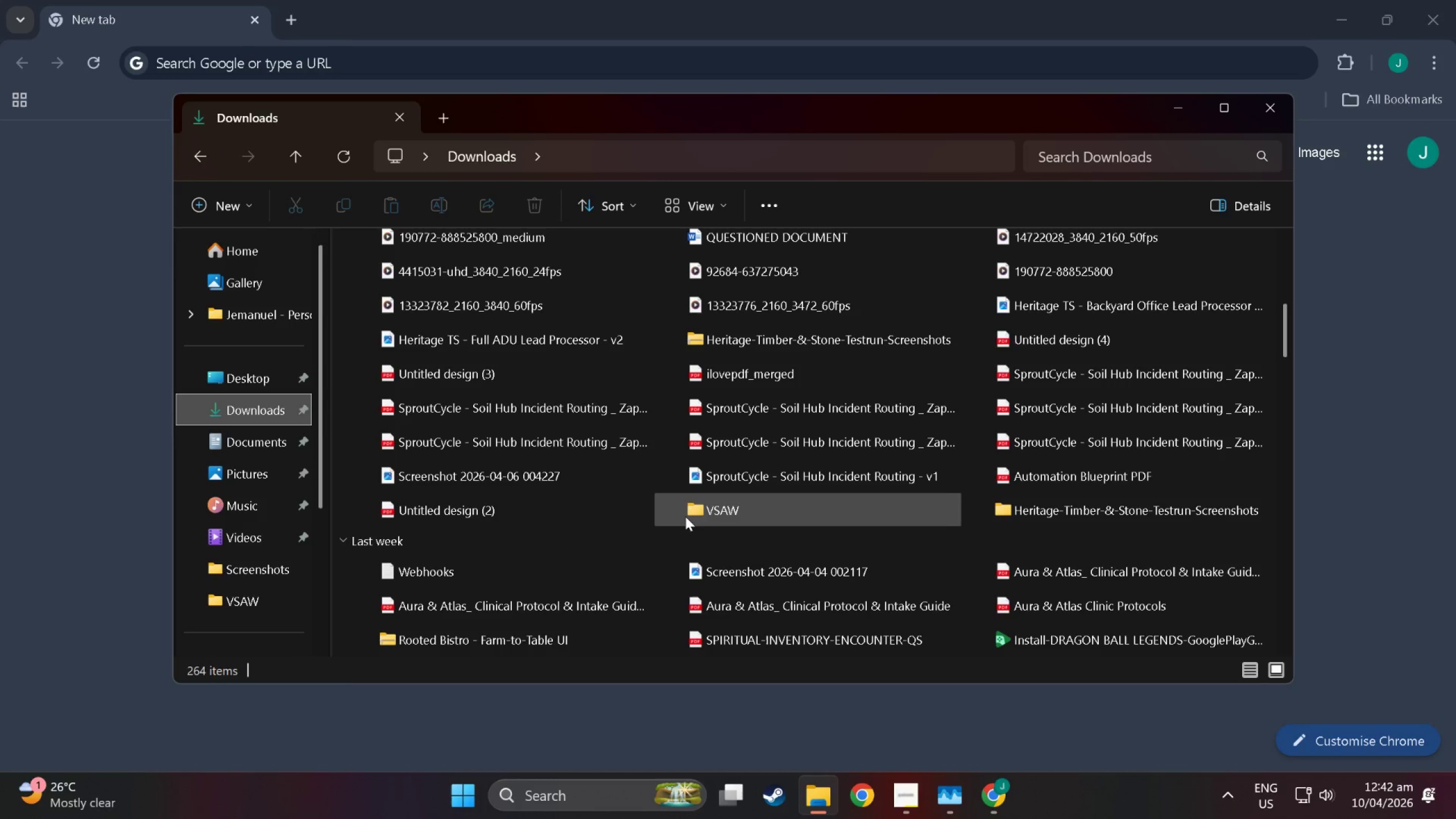 
double_click([685, 516])
 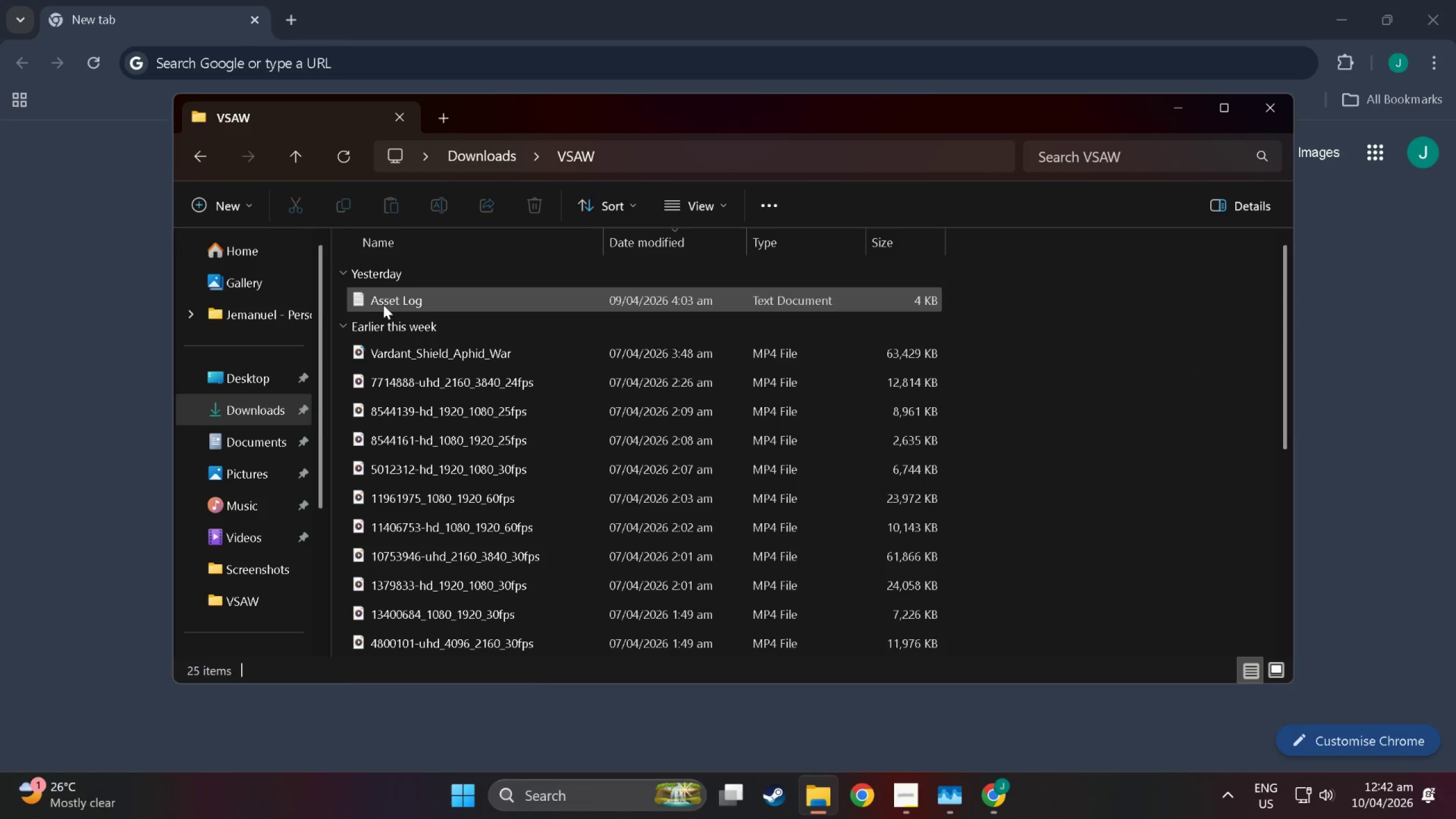 
double_click([383, 304])
 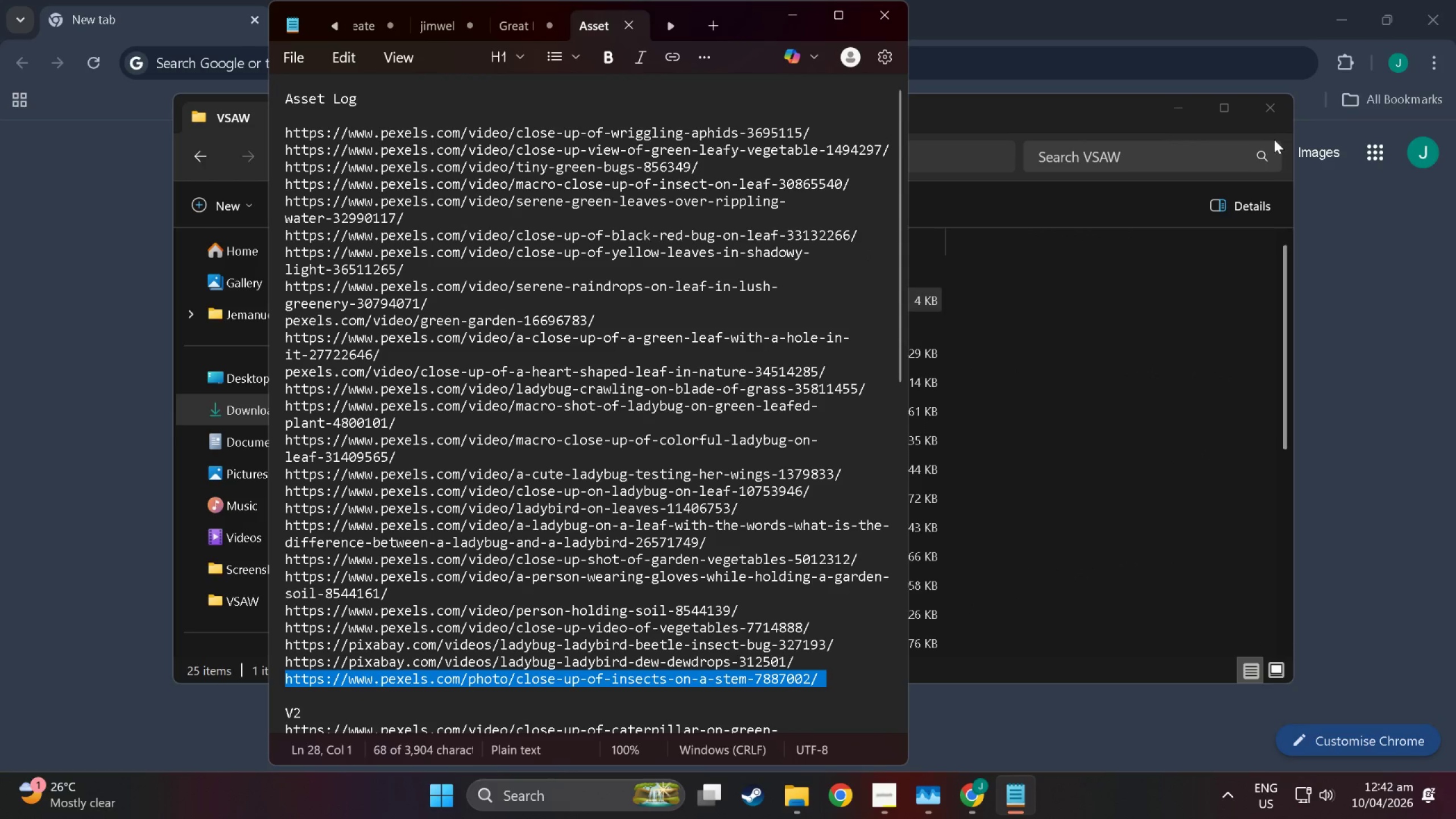 
left_click([1268, 114])
 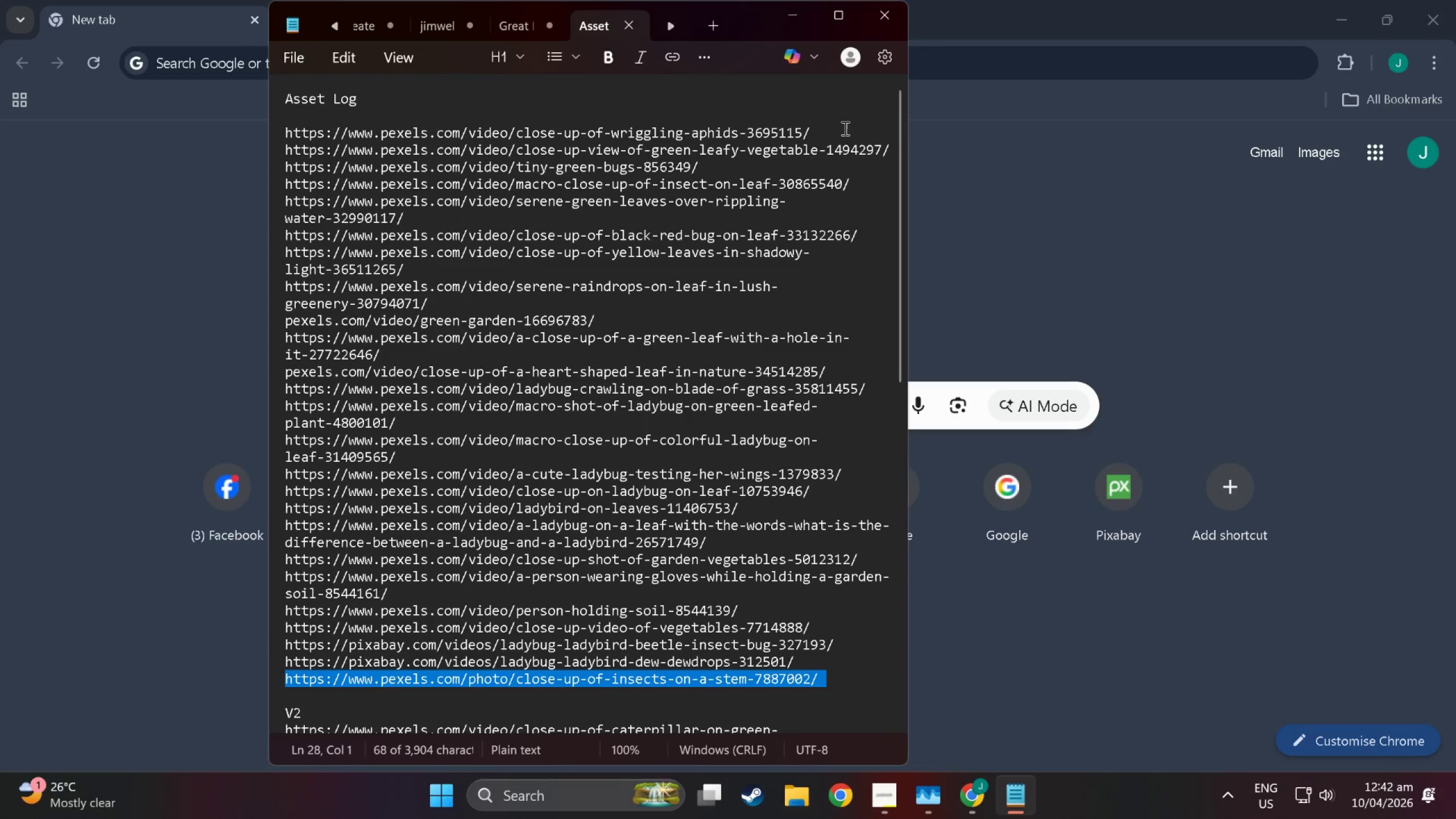 
left_click_drag(start_coordinate=[833, 129], to_coordinate=[262, 134])
 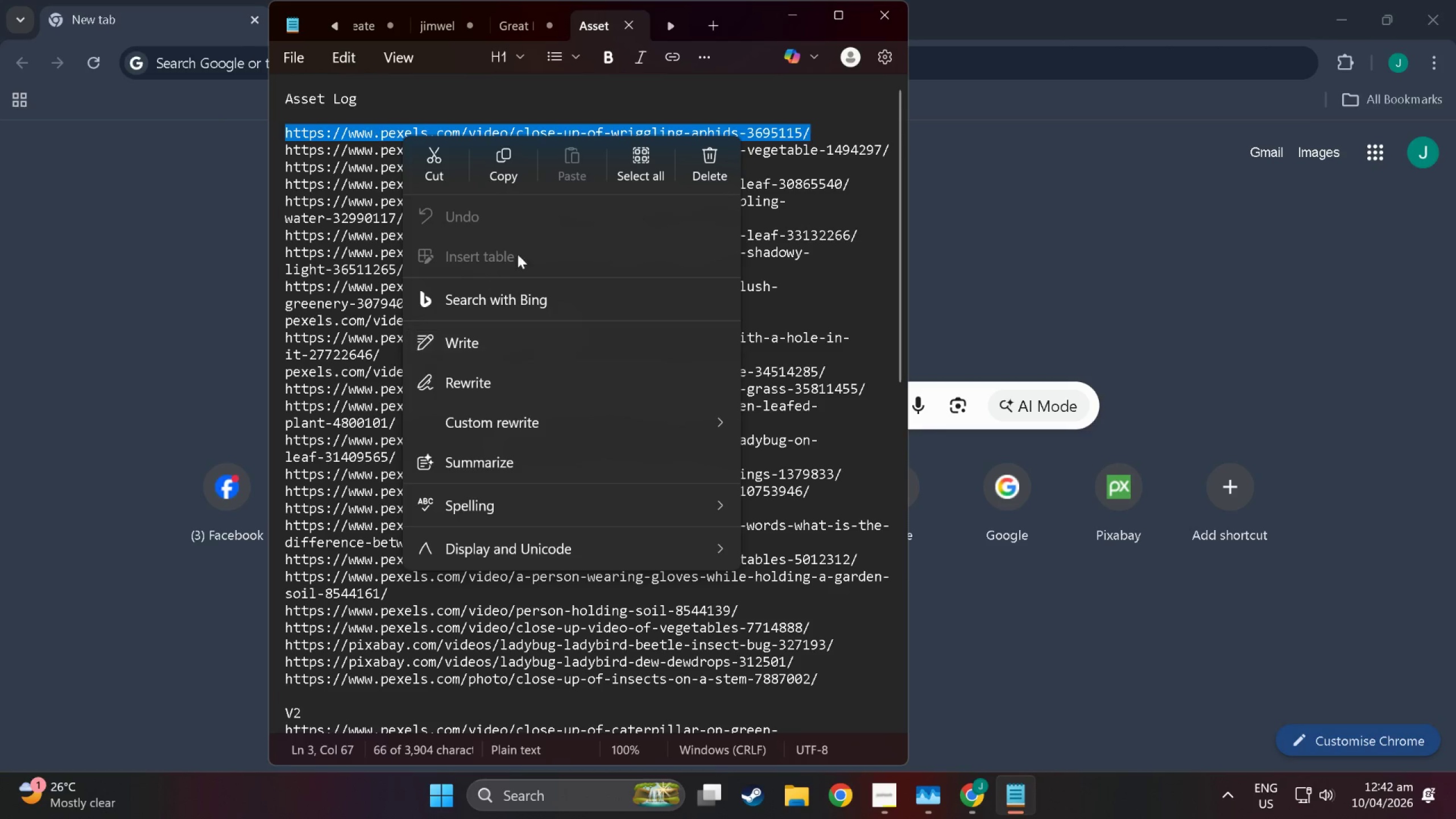 
left_click([511, 160])
 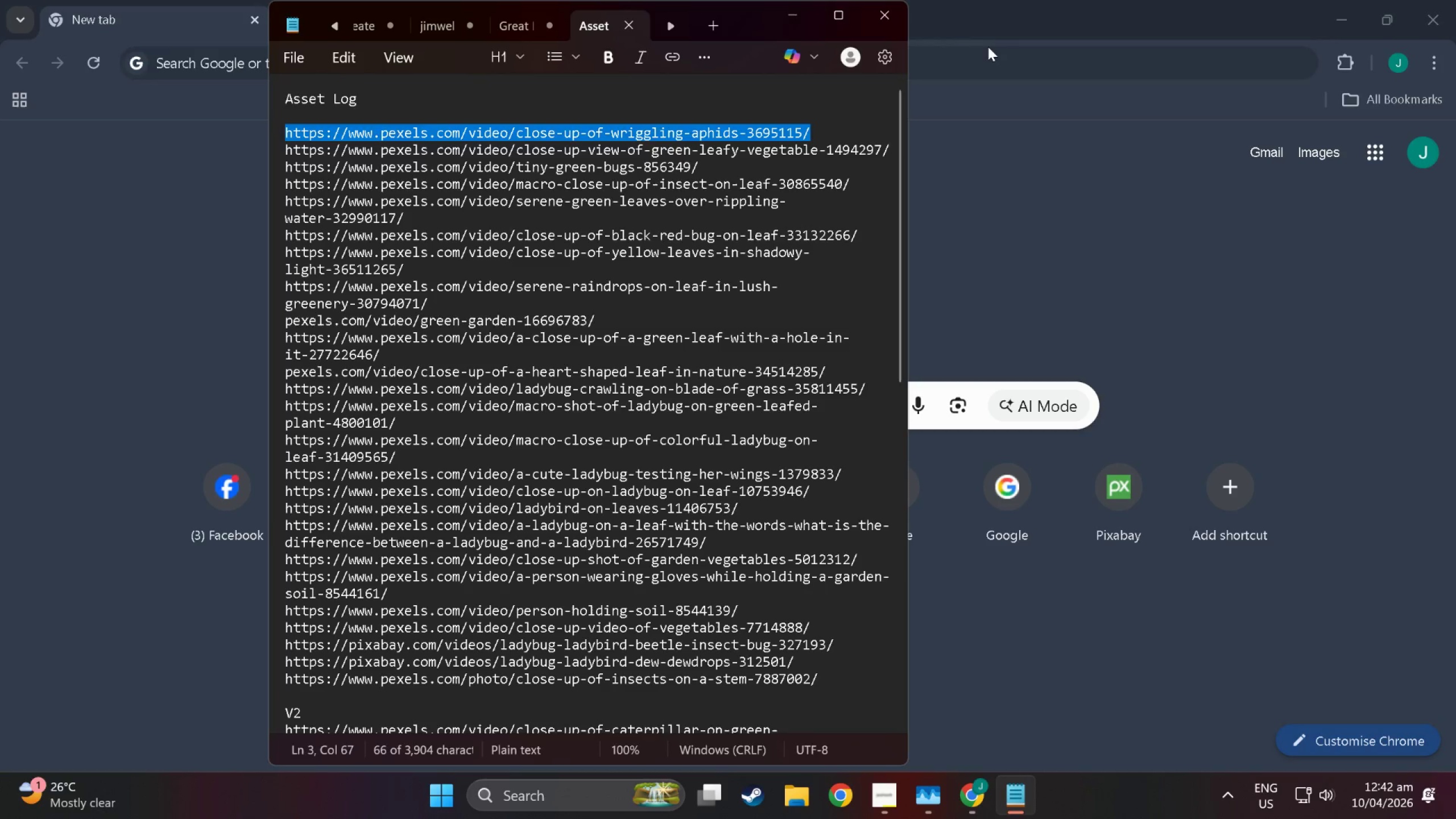 
left_click([993, 19])
 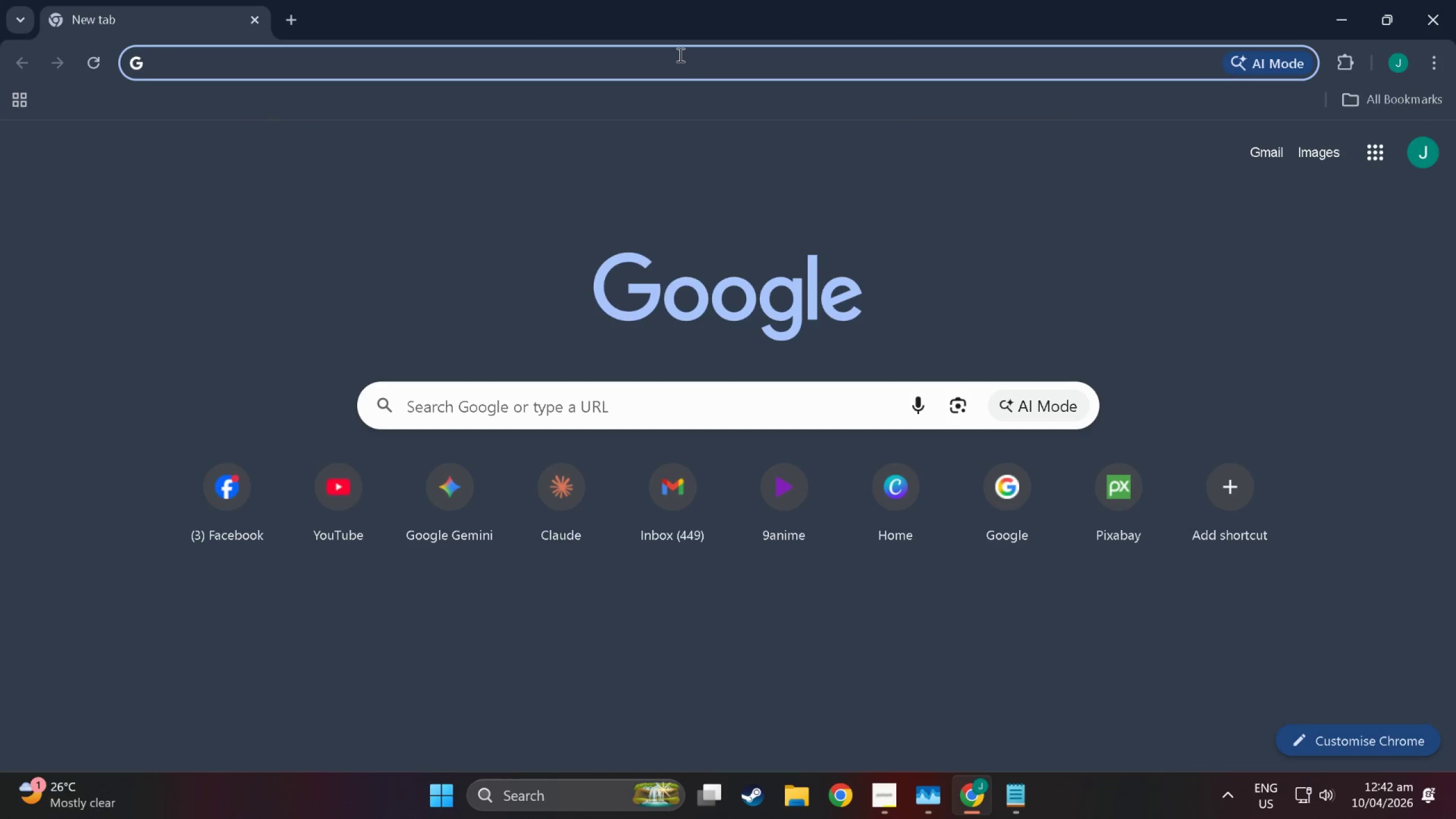 
right_click([679, 55])
 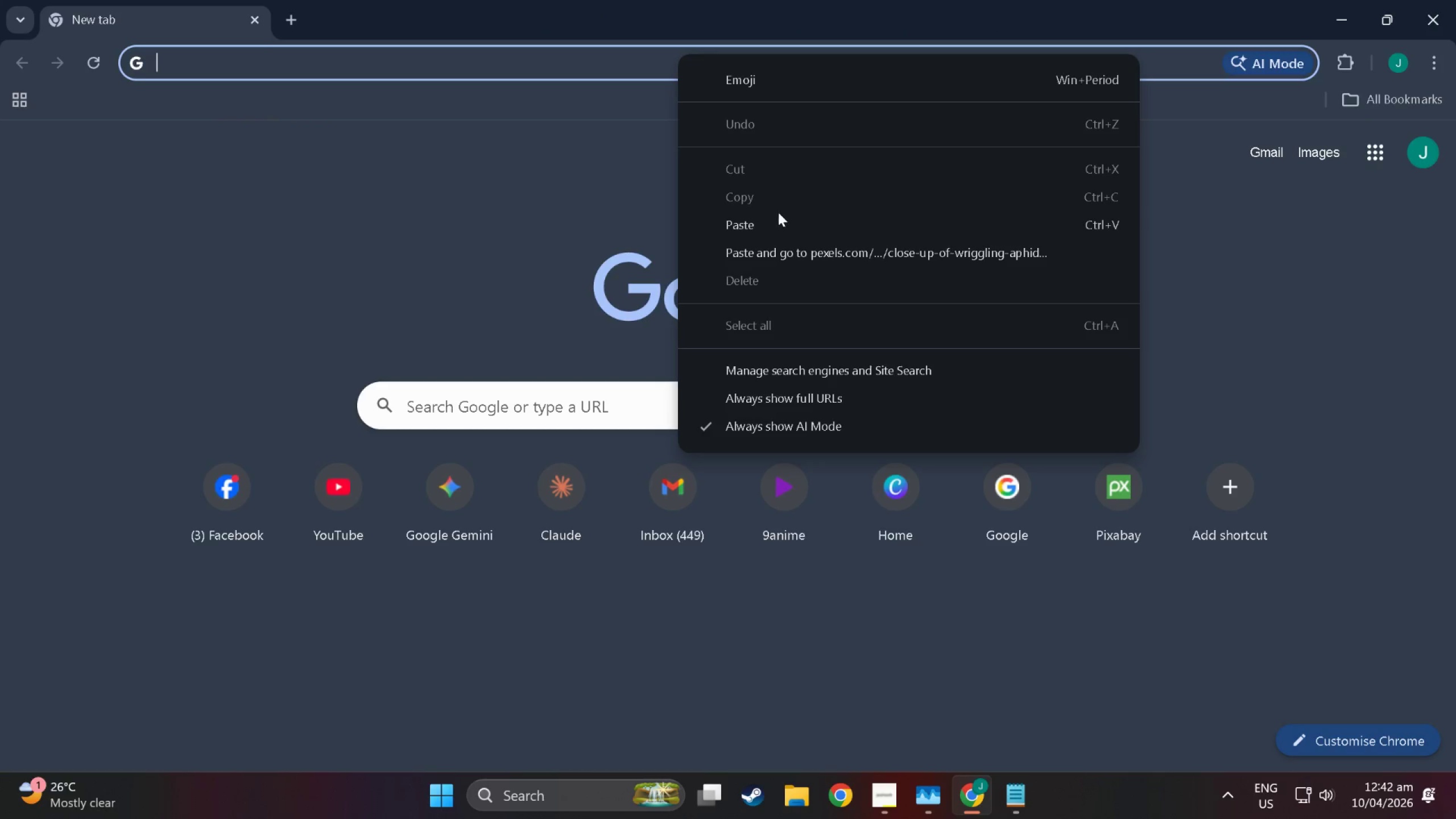 
left_click([783, 229])
 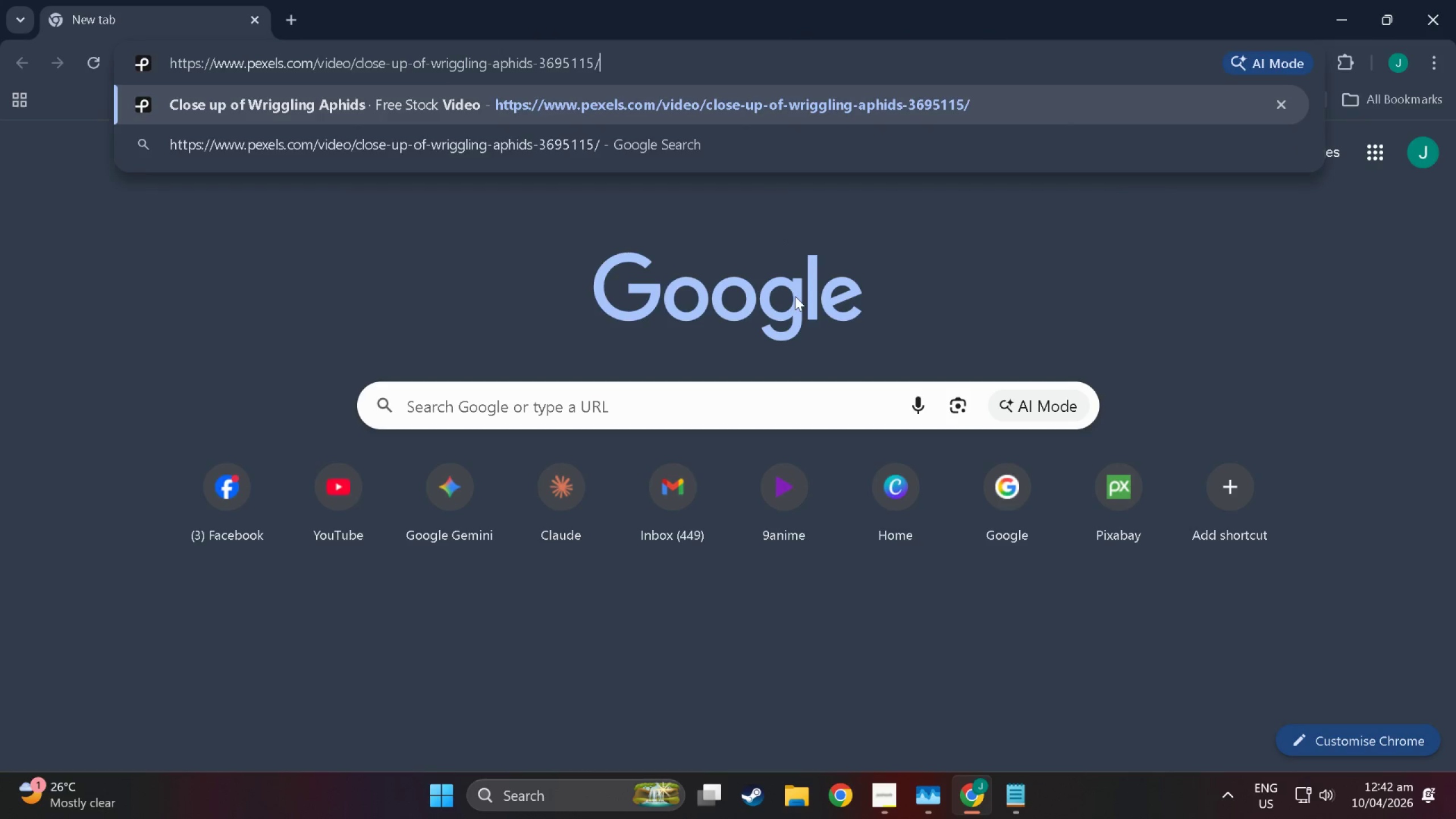 
key(NumpadEnter)
 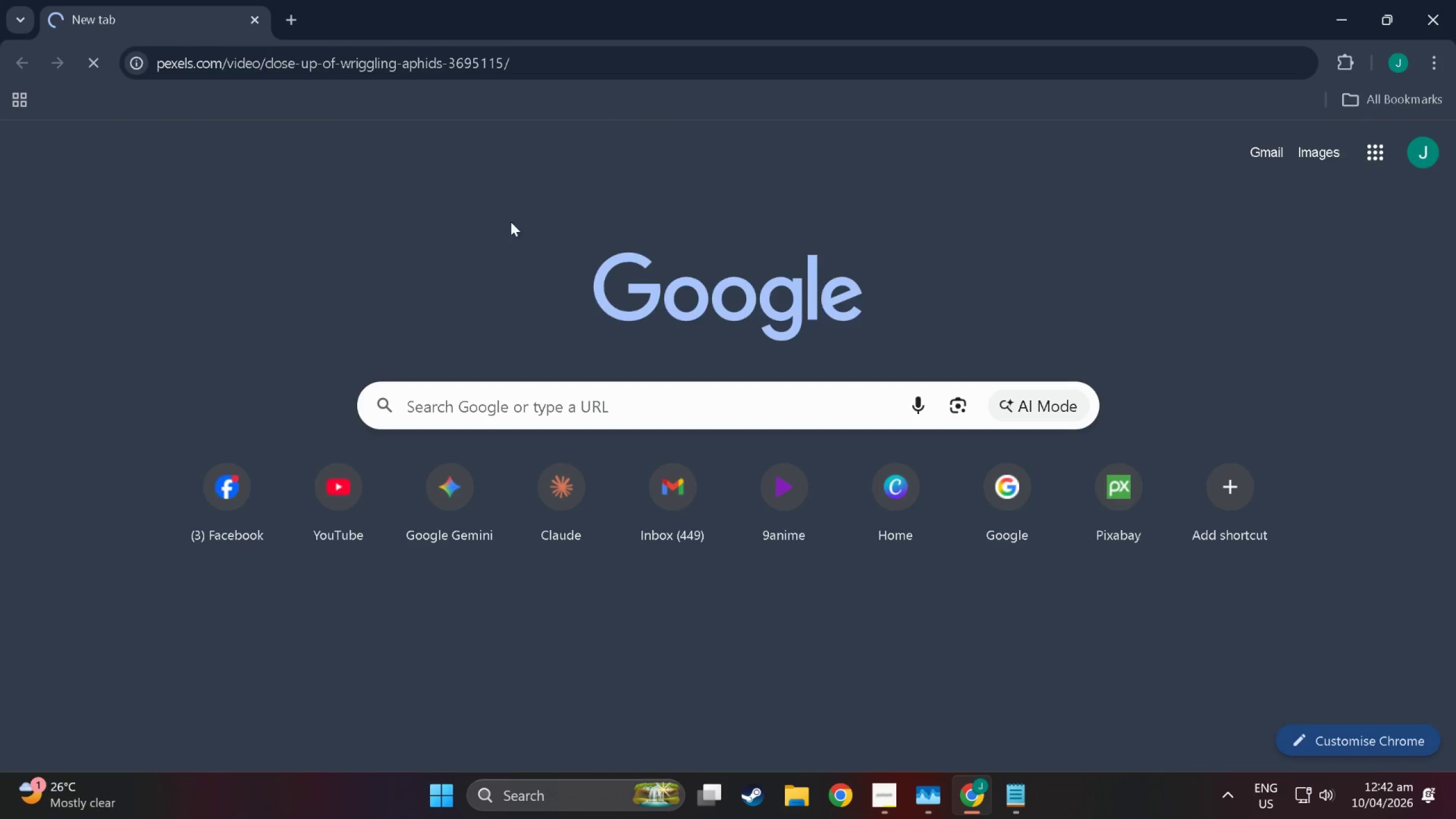 
mouse_move([274, 177])
 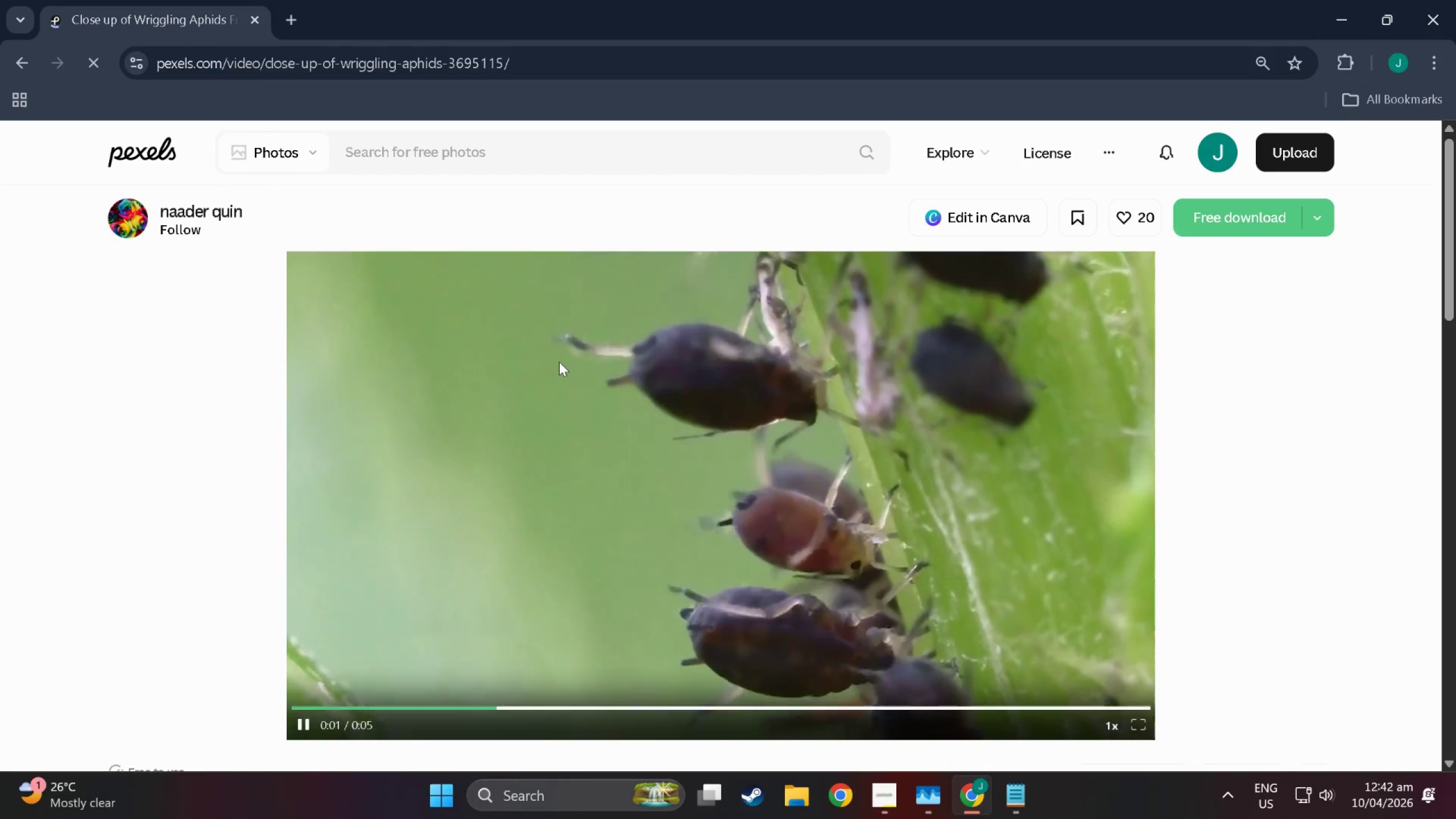 
scroll: coordinate [559, 362], scroll_direction: down, amount: 3.0
 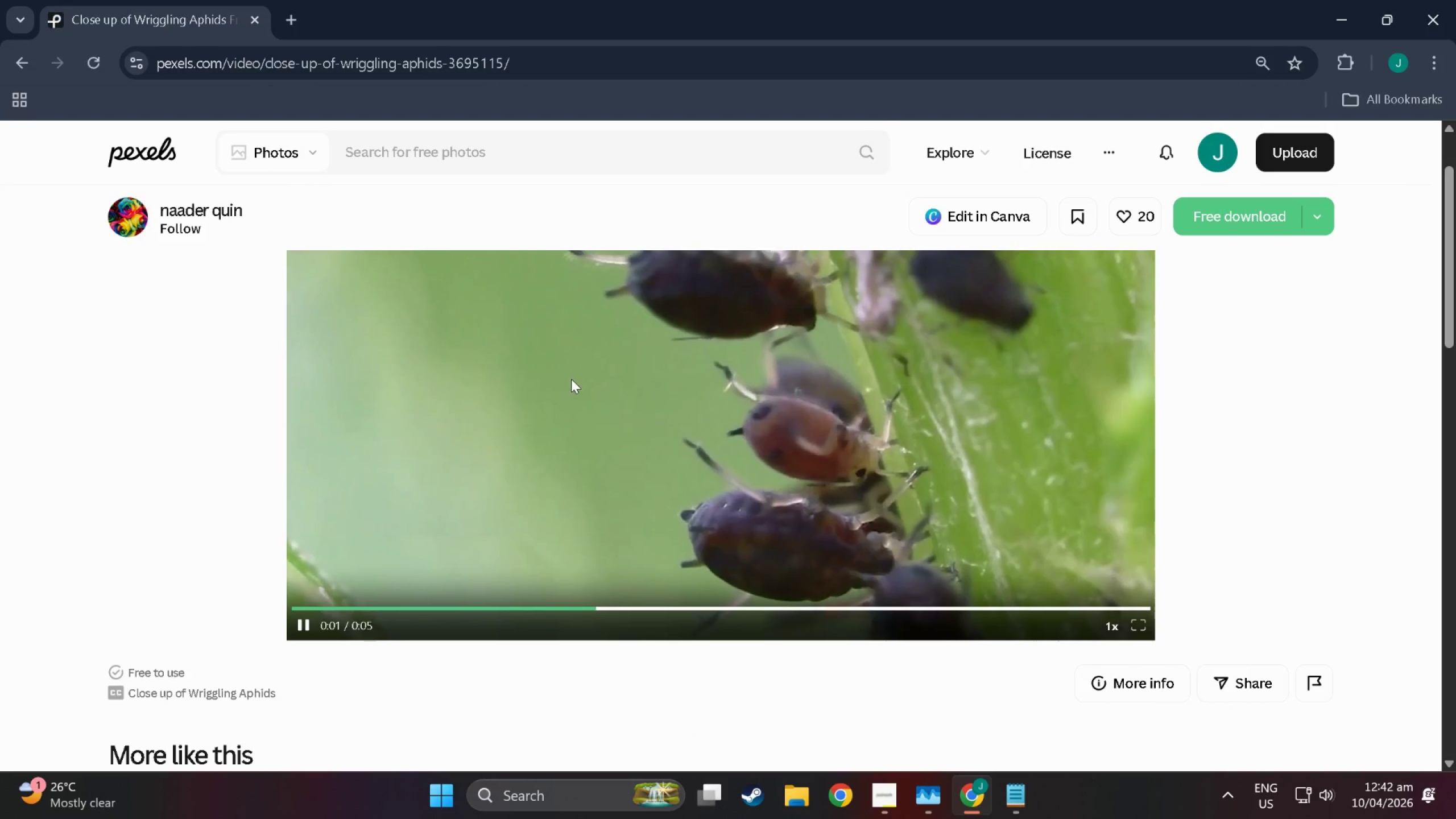 
scroll: coordinate [573, 382], scroll_direction: up, amount: 2.0
 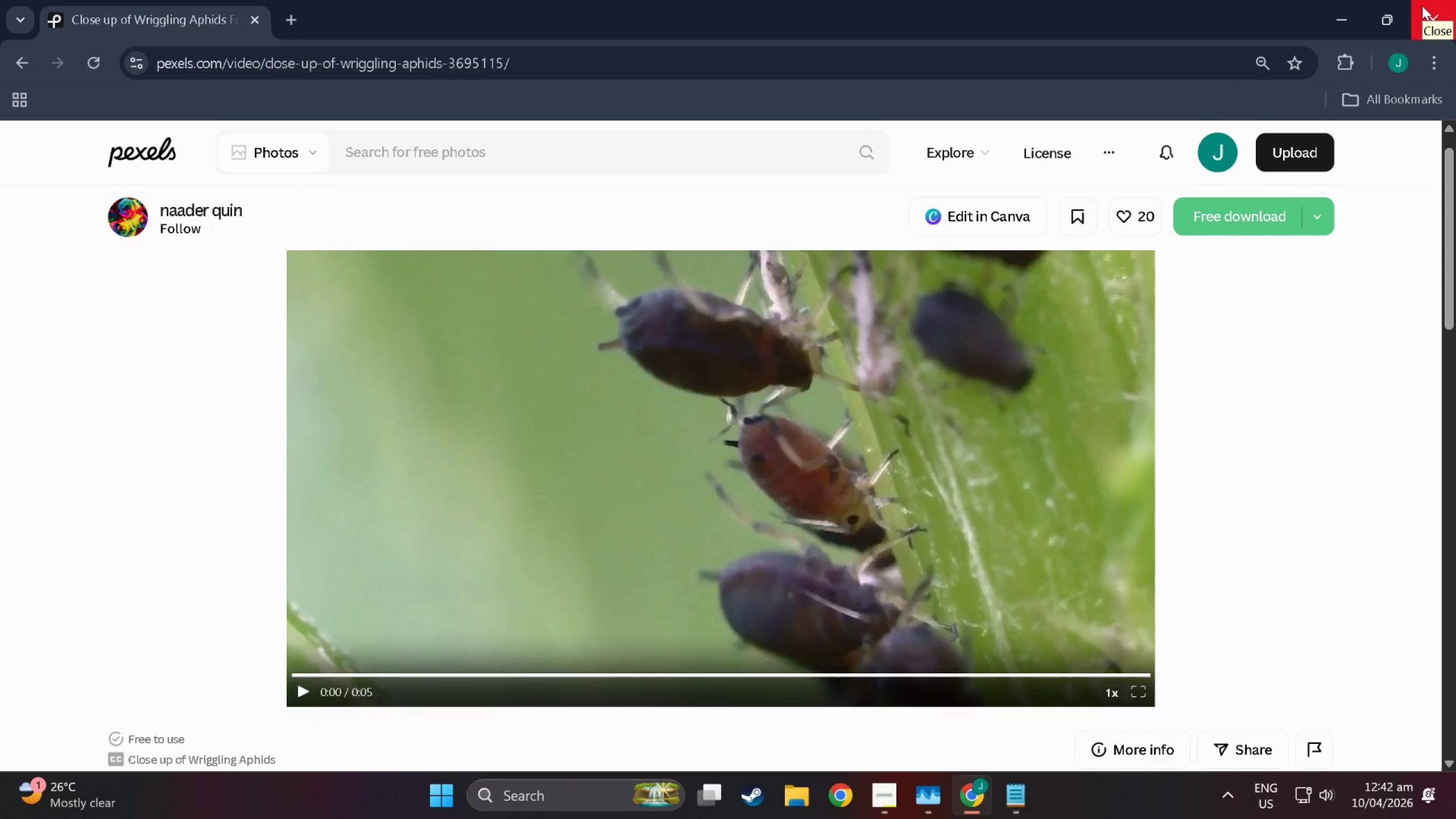 
left_click([1422, 6])
 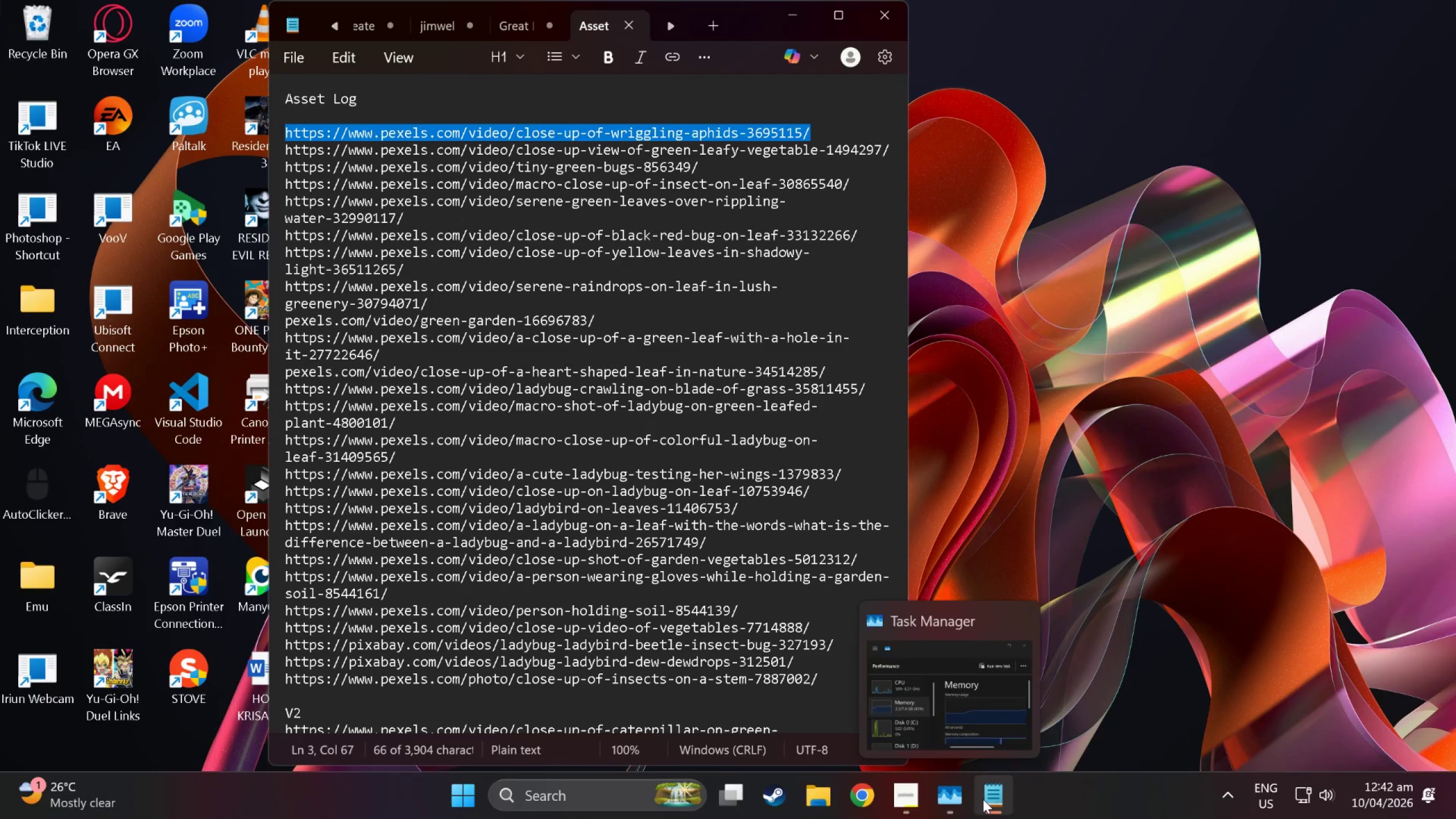 
left_click([945, 799])
 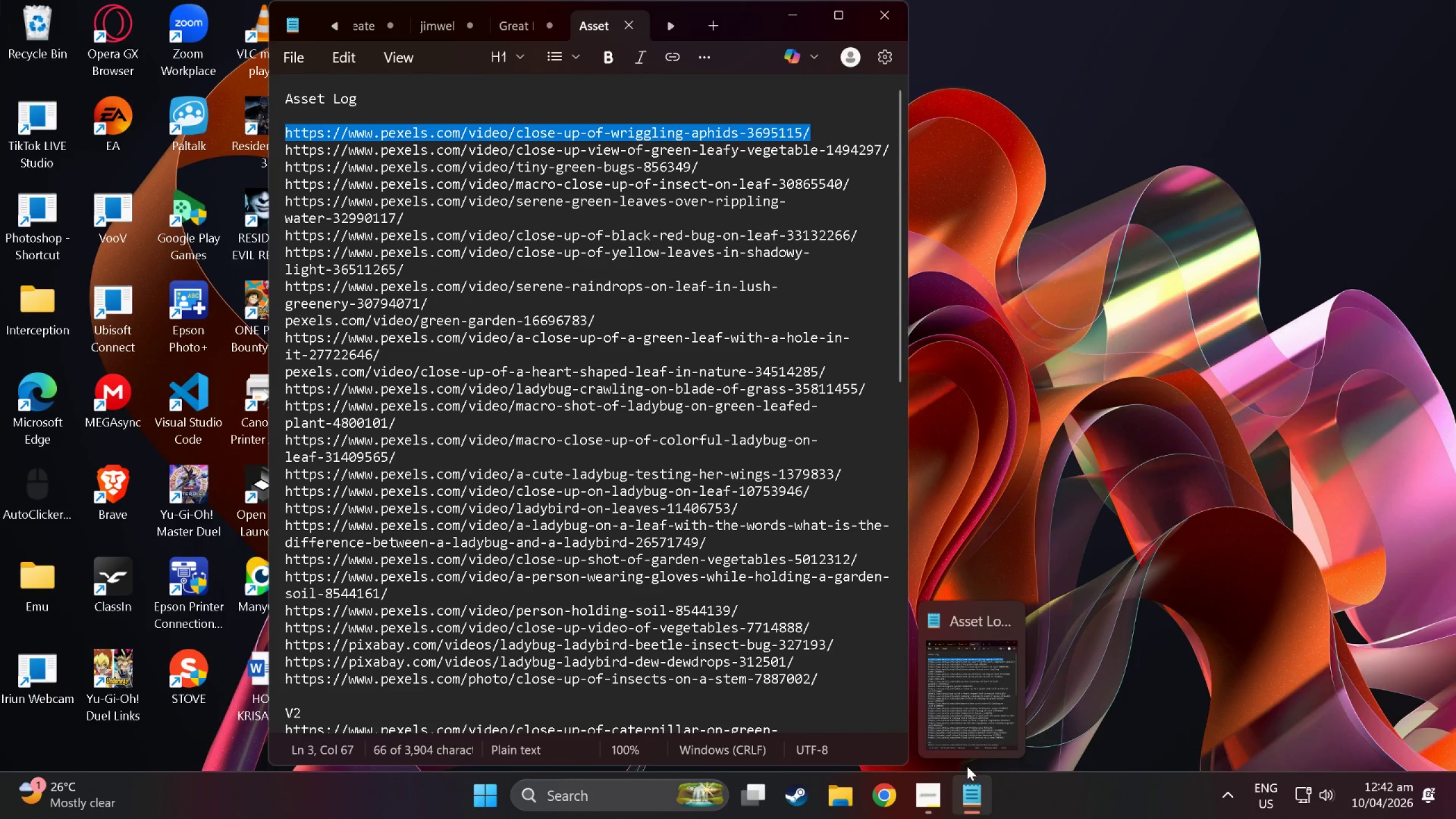 
mouse_move([308, 82])
 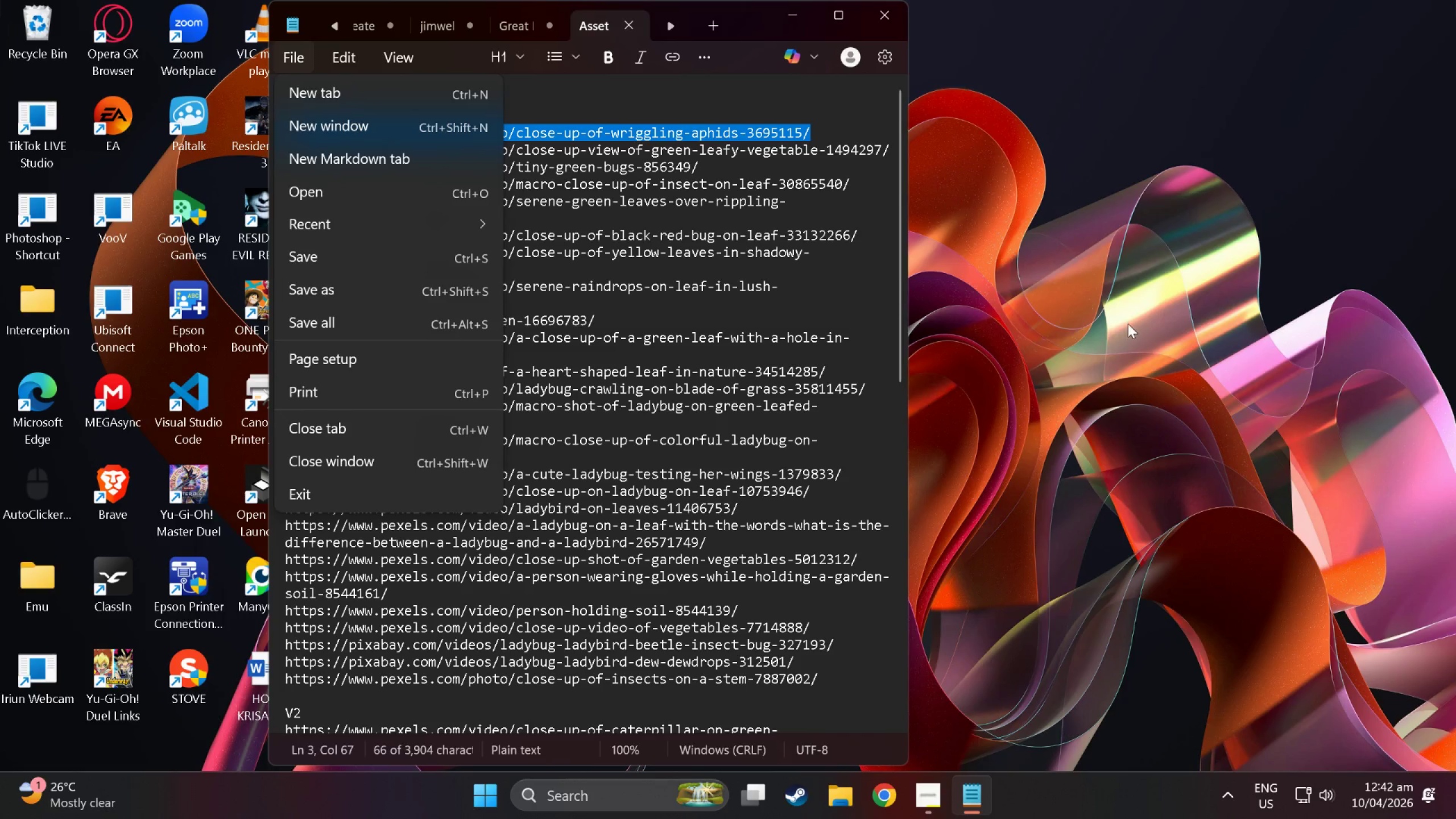 
left_click([1258, 344])
 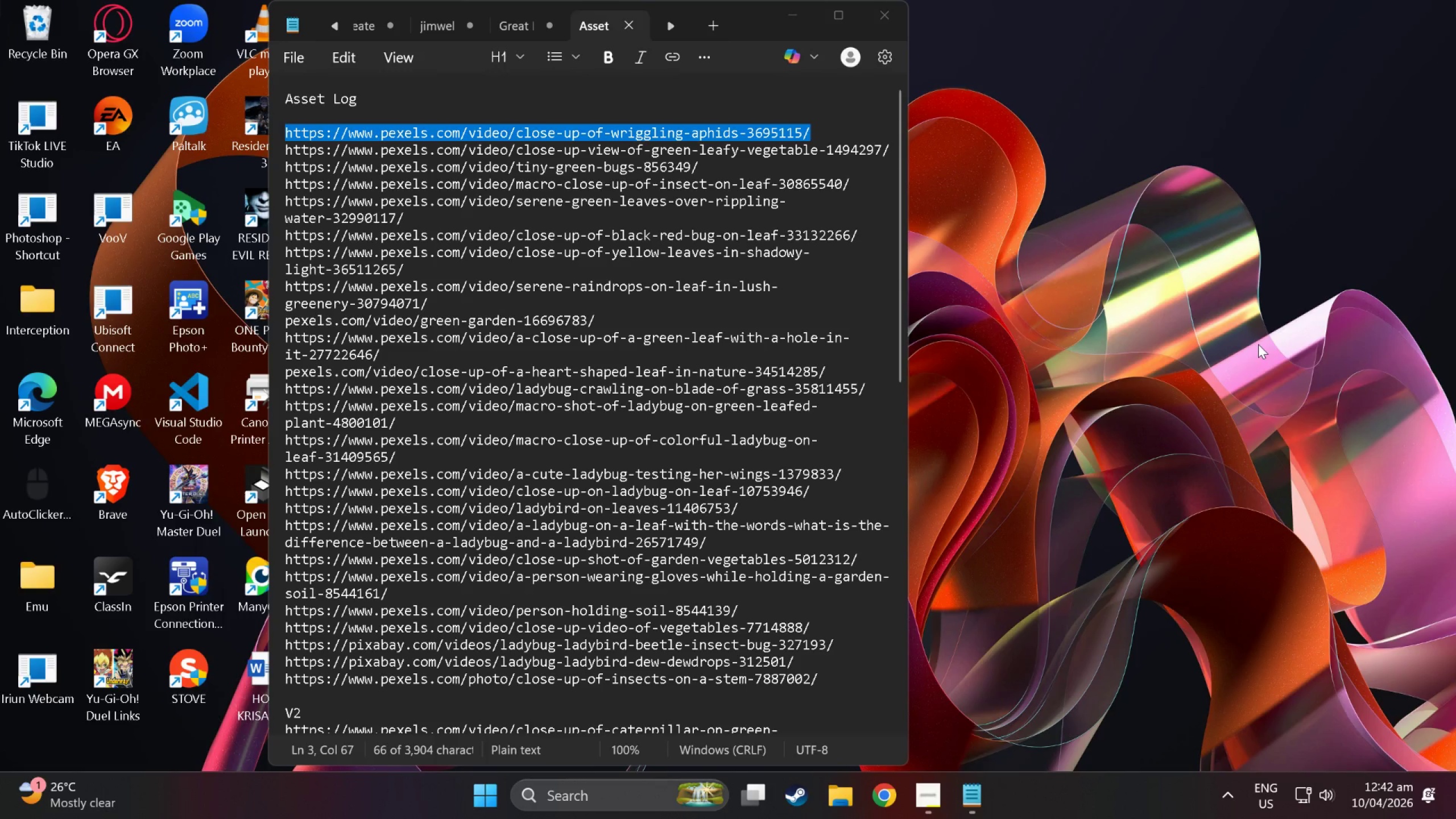 
right_click([1258, 344])
 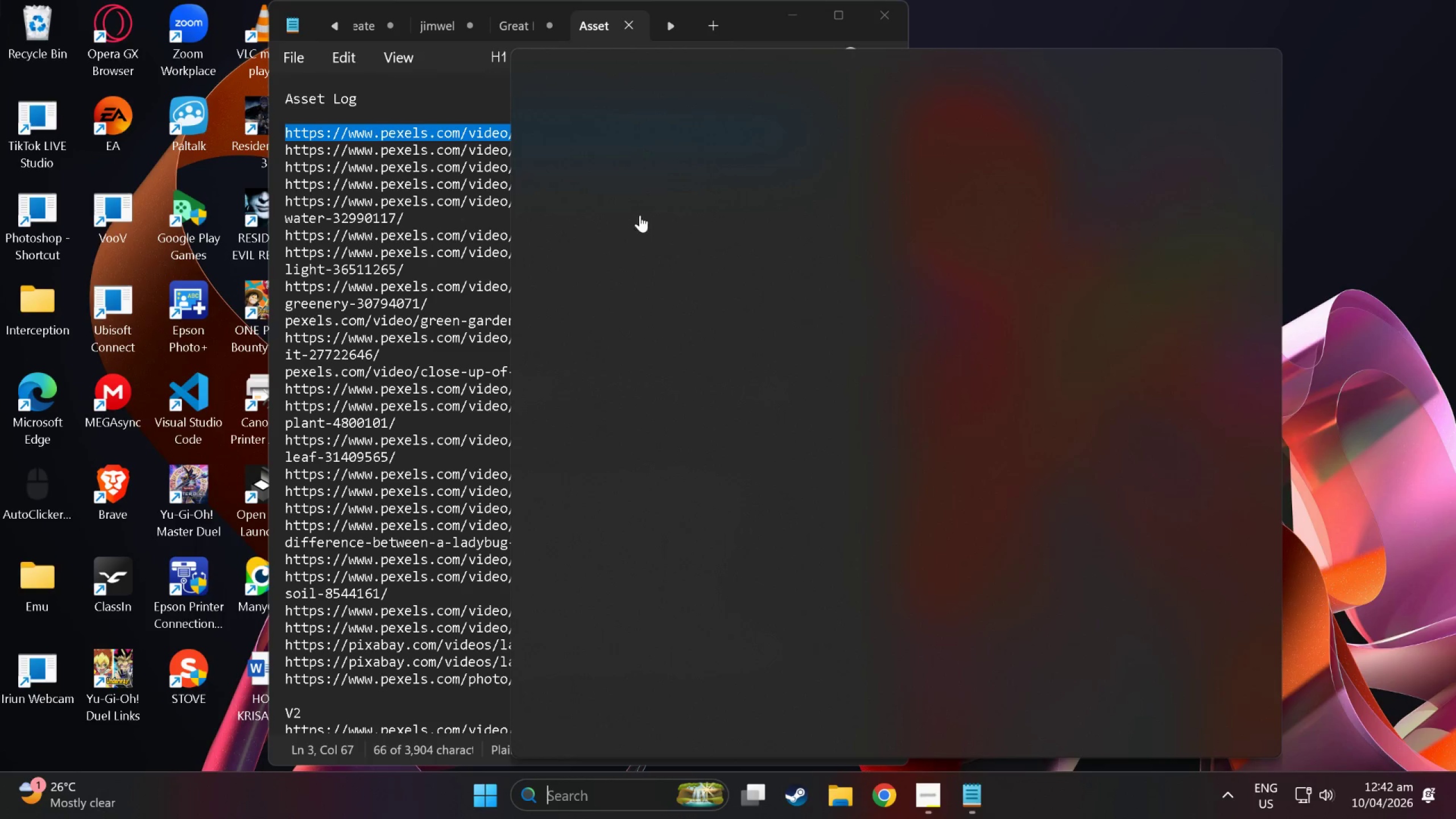 
wait(5.36)
 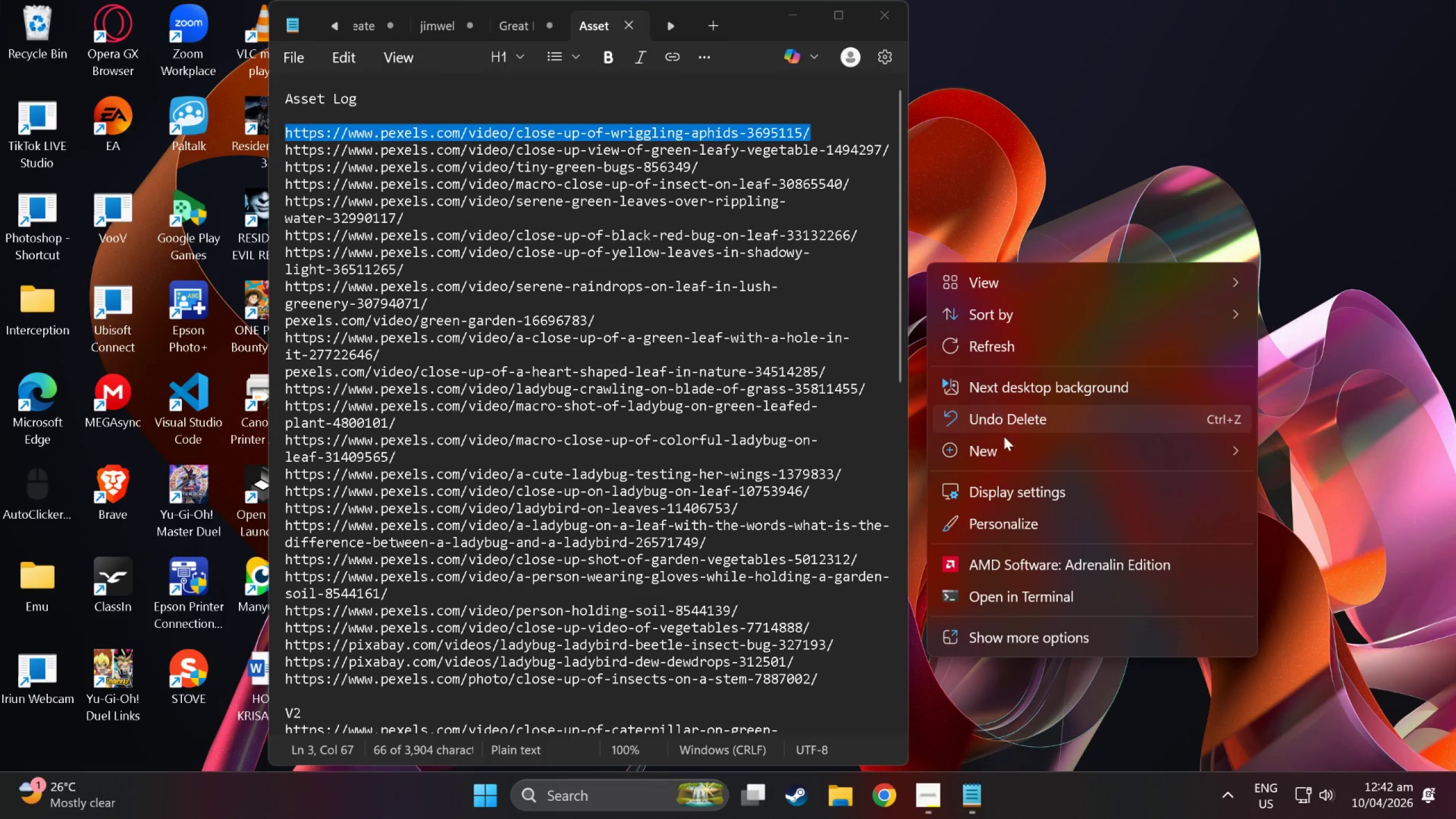 
key(W)
 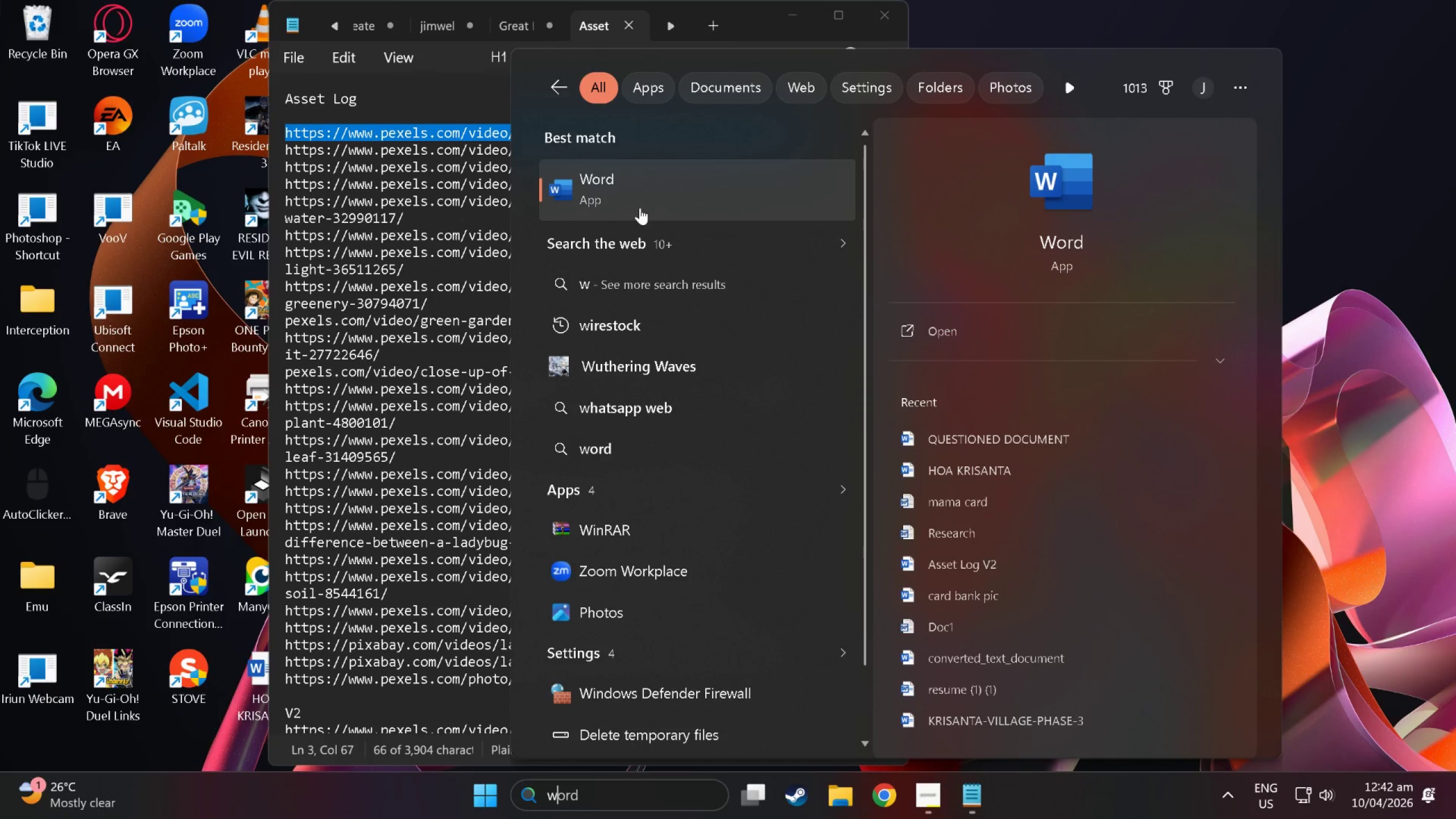 
left_click([640, 208])
 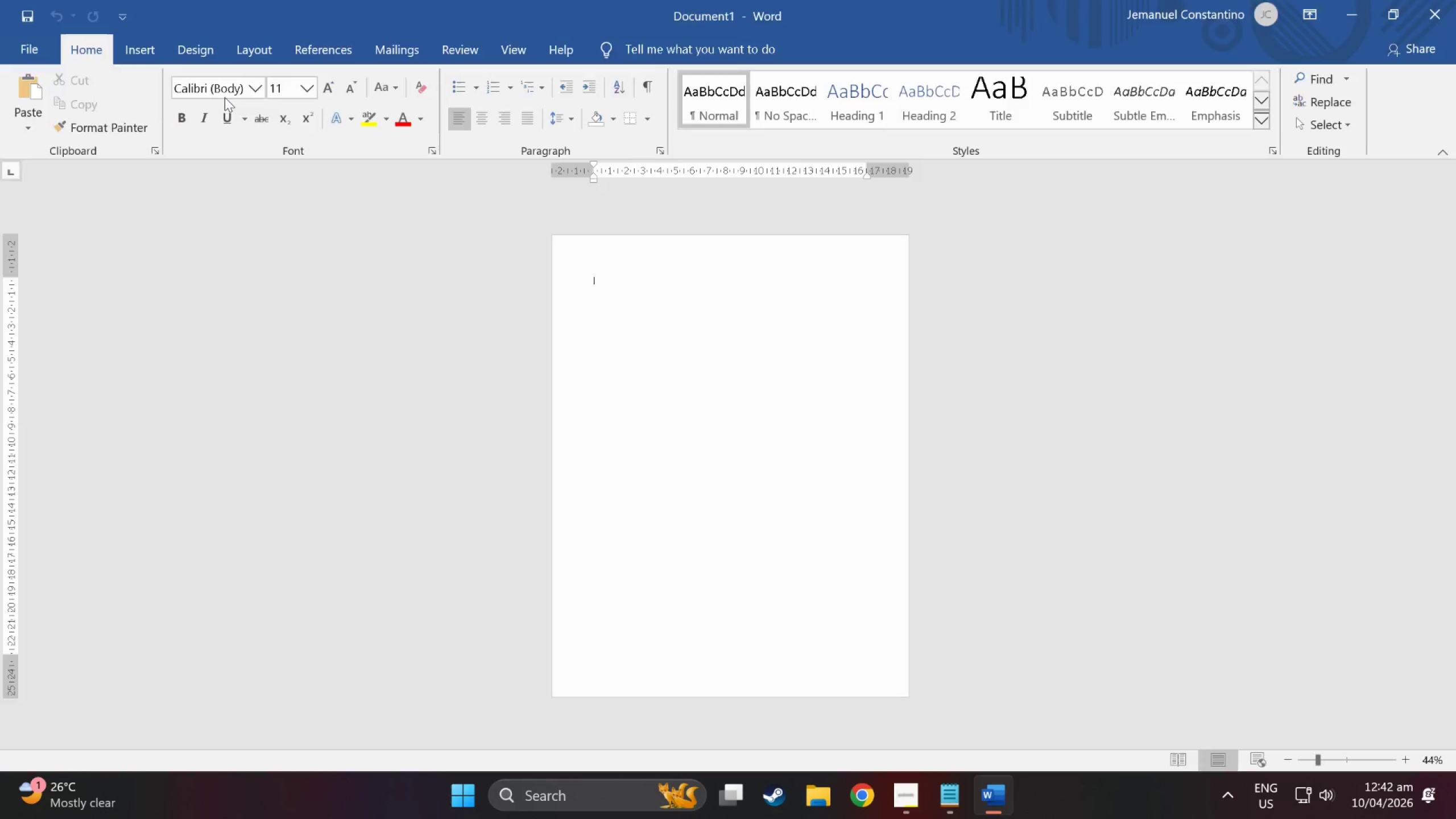 
wait(5.94)
 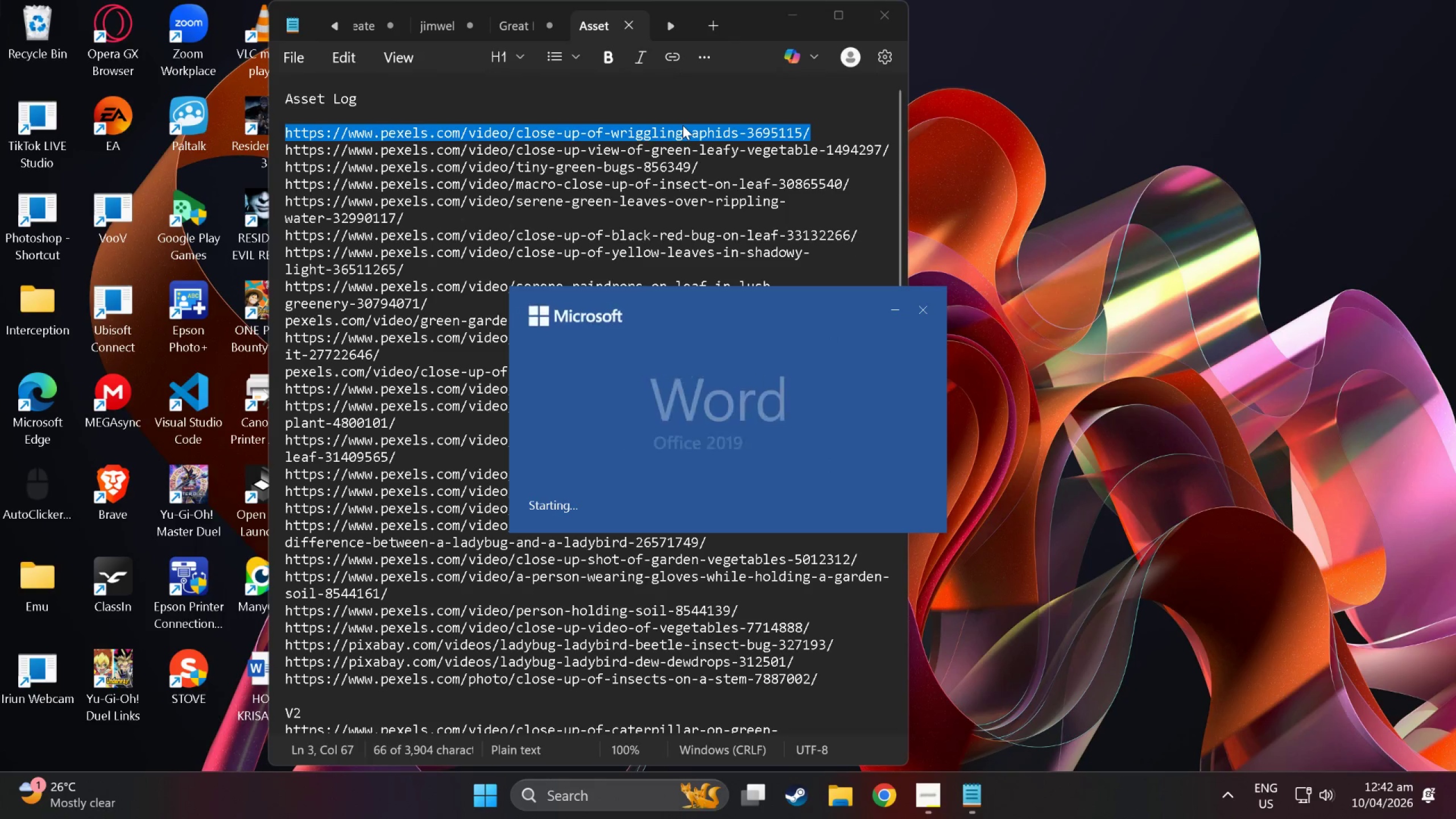 
left_click([124, 52])
 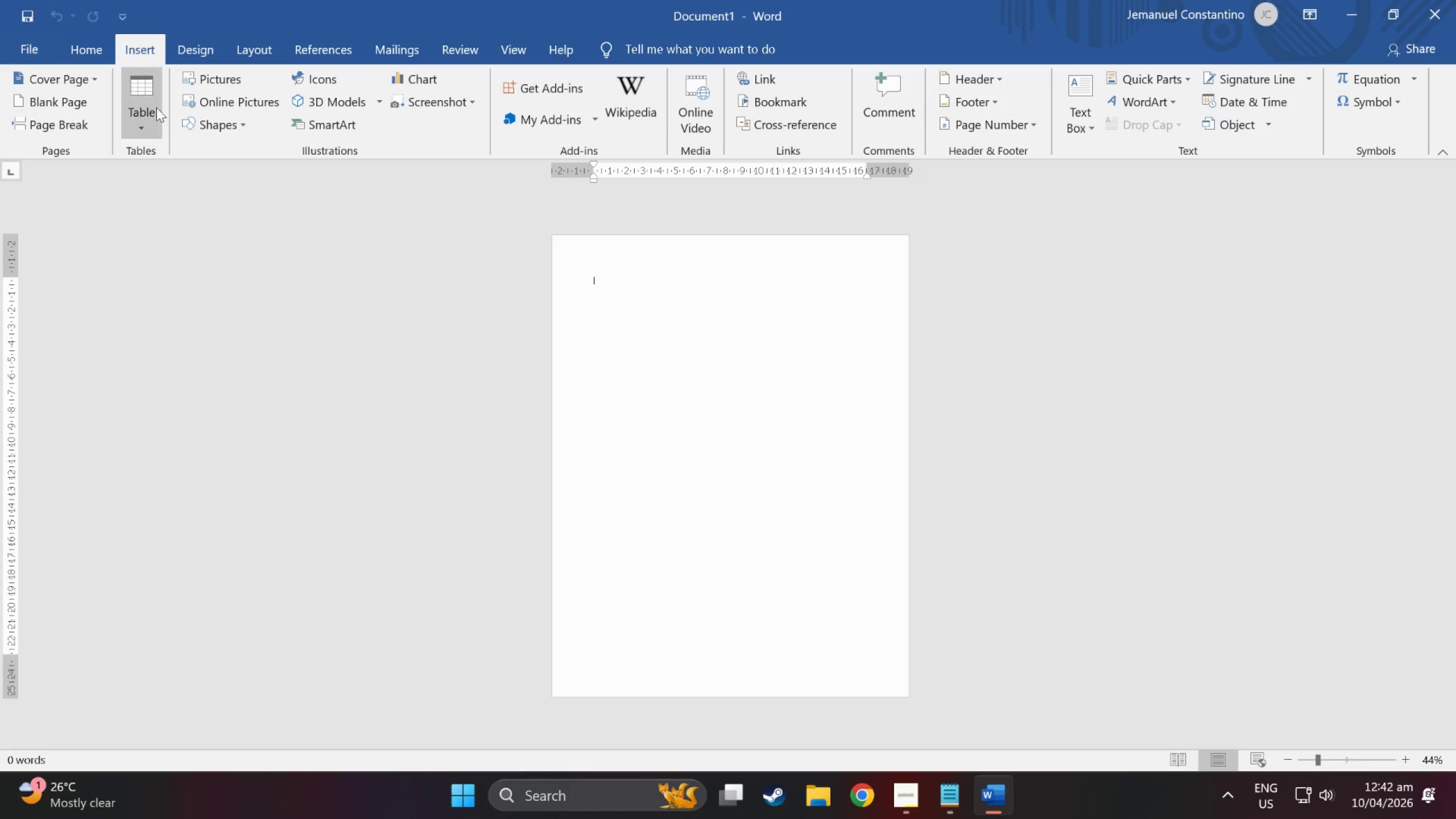 
left_click([150, 104])
 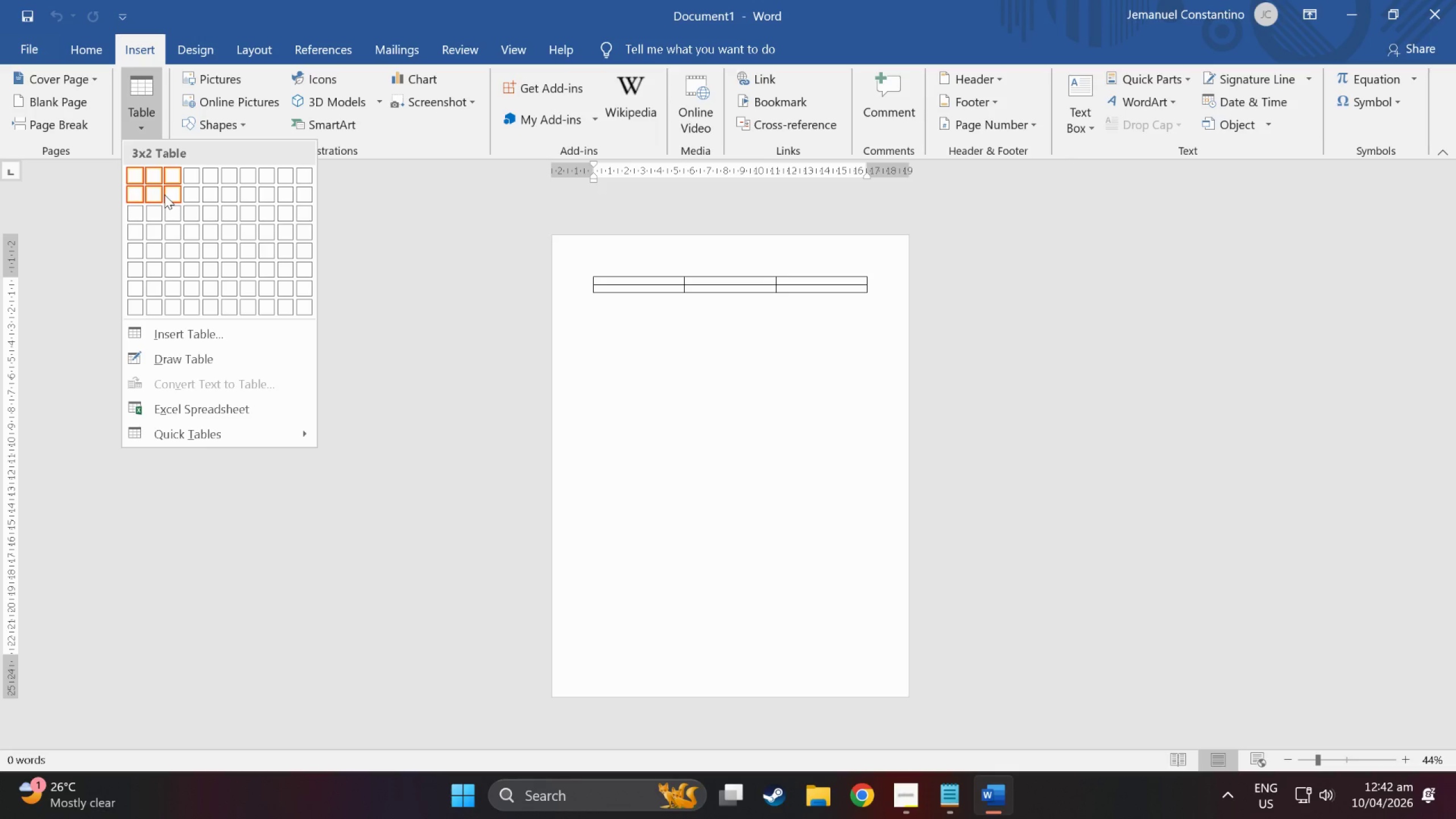 
wait(9.2)
 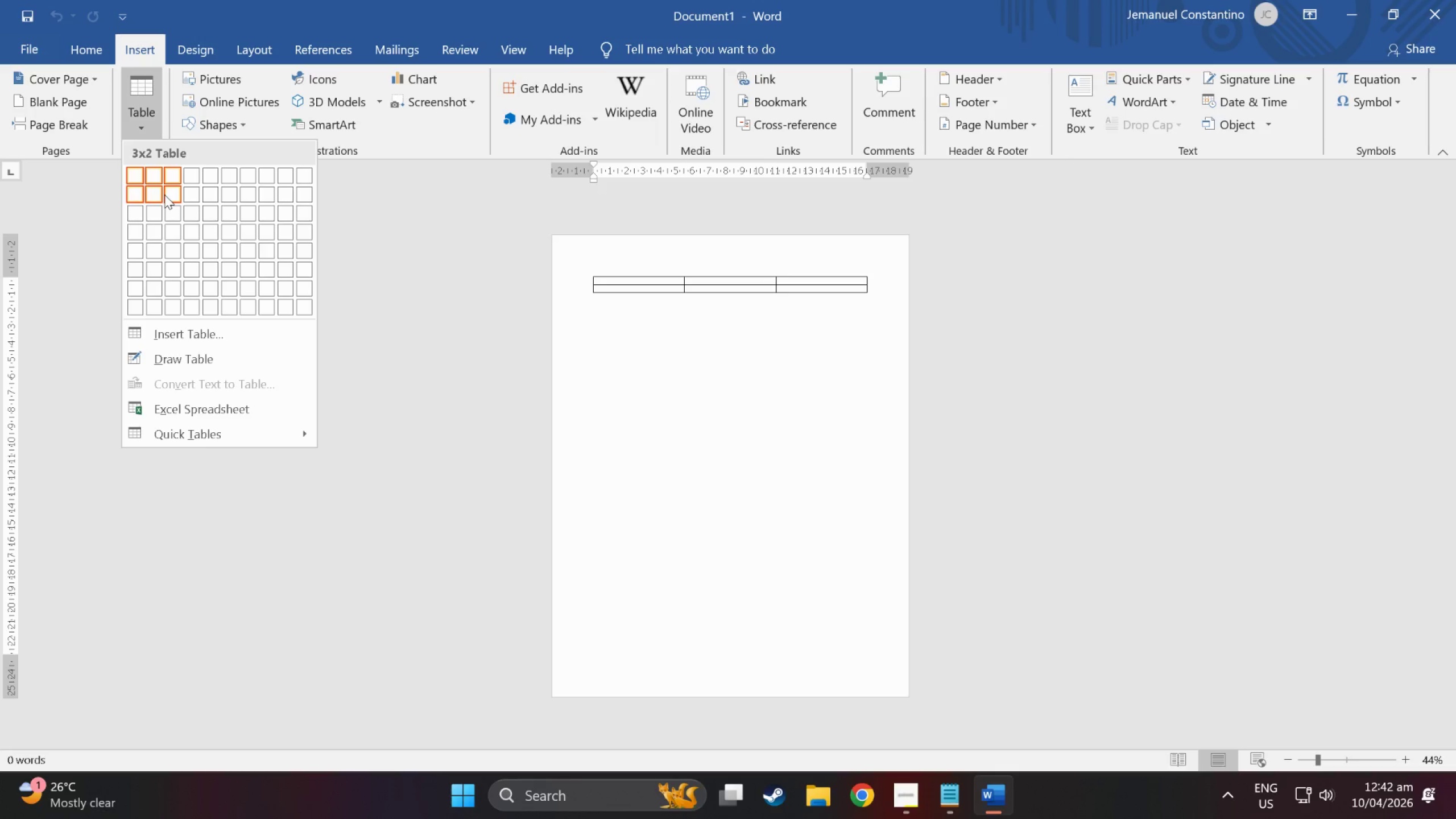 
left_click([191, 307])
 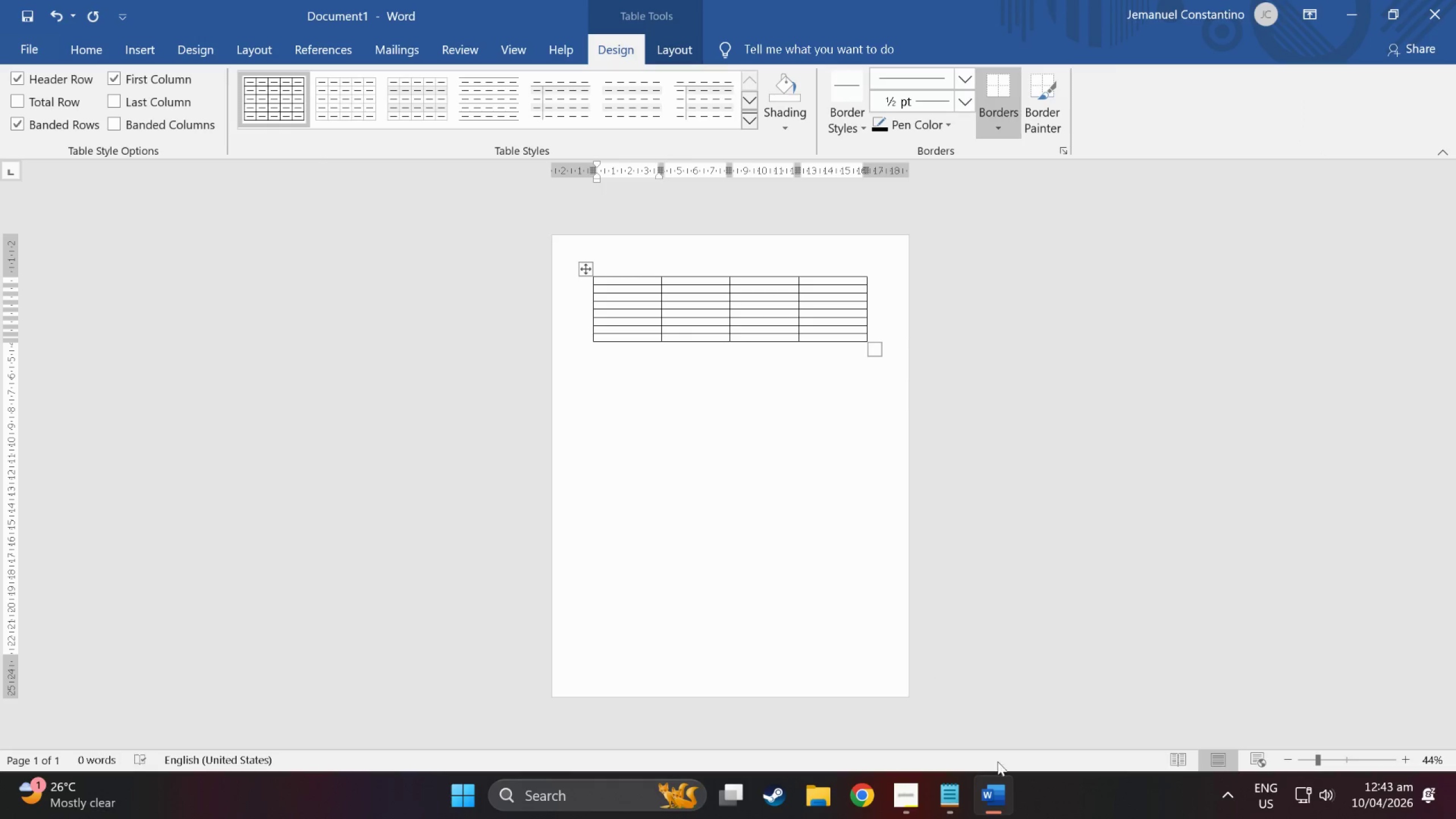 
wait(5.83)
 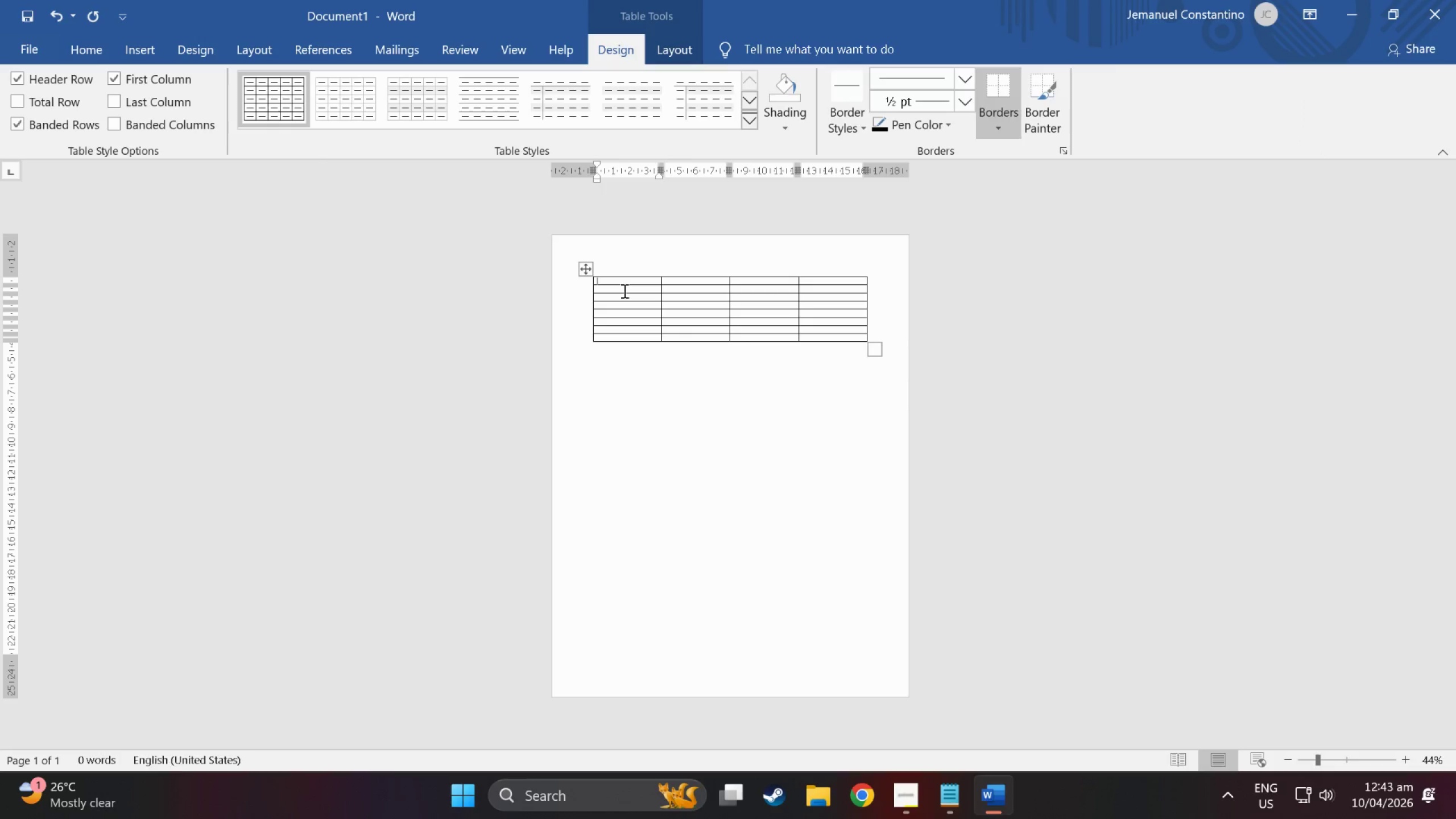 
left_click([950, 796])
 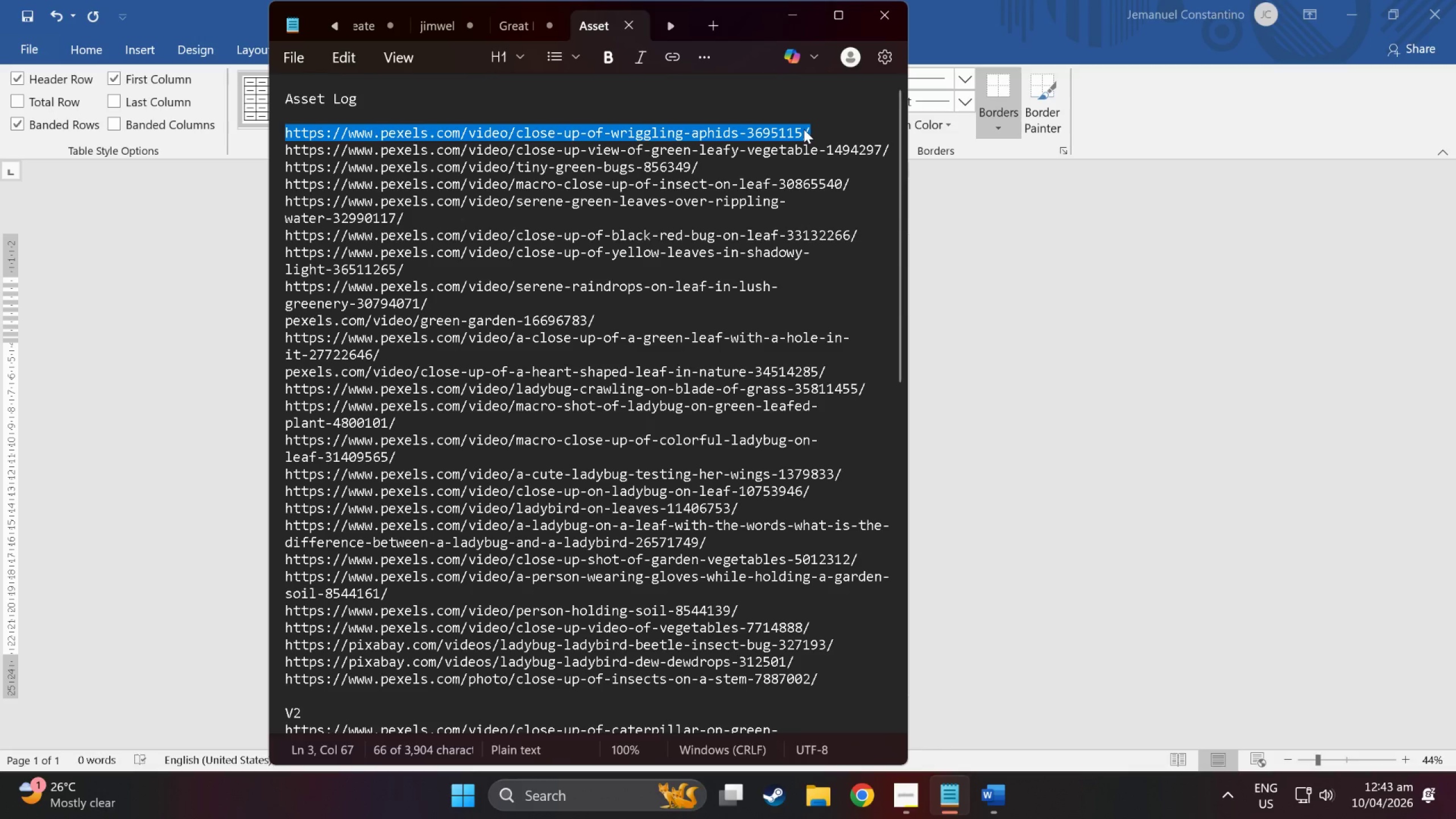 
right_click([804, 129])
 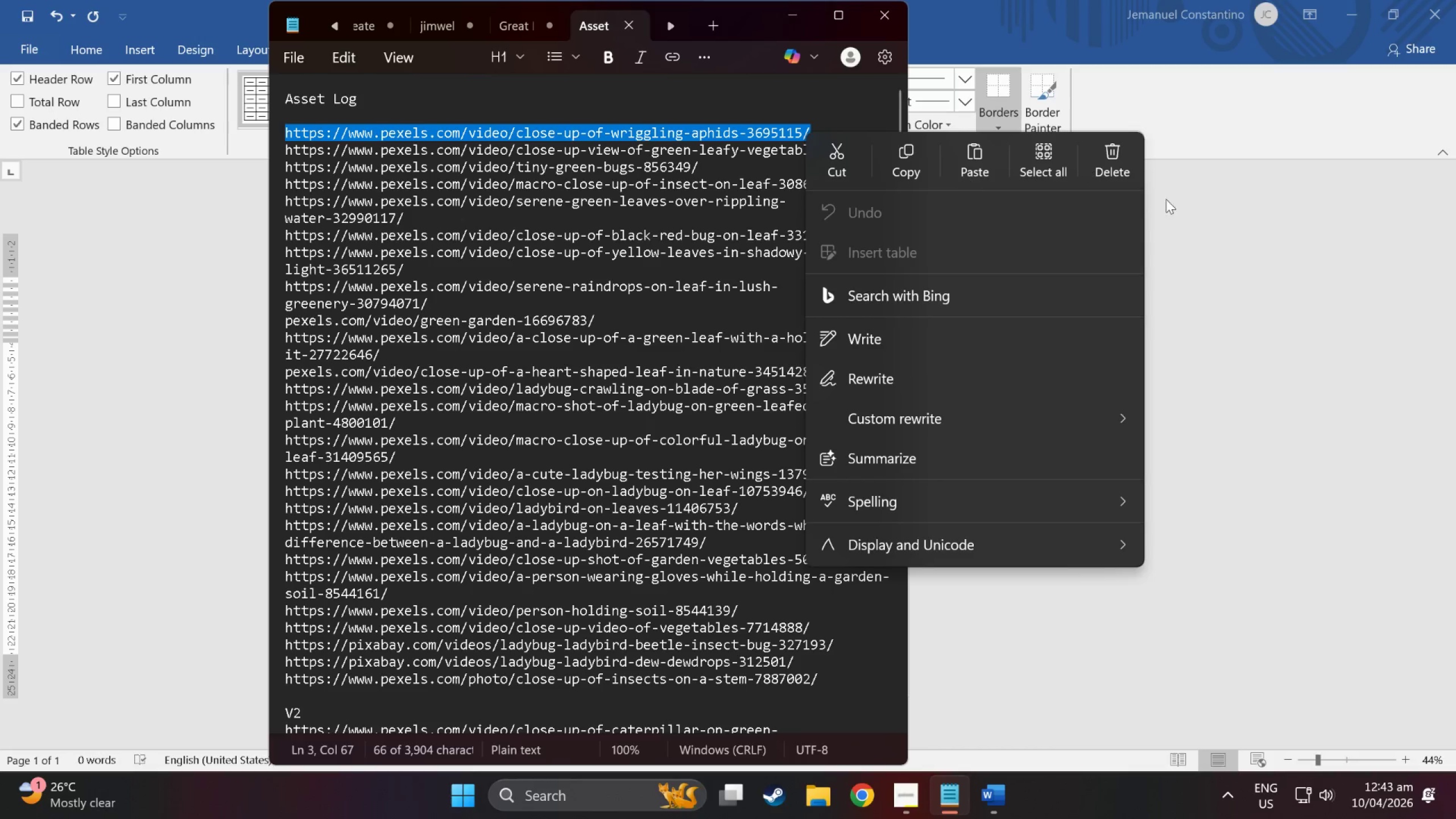 
left_click([1284, 340])
 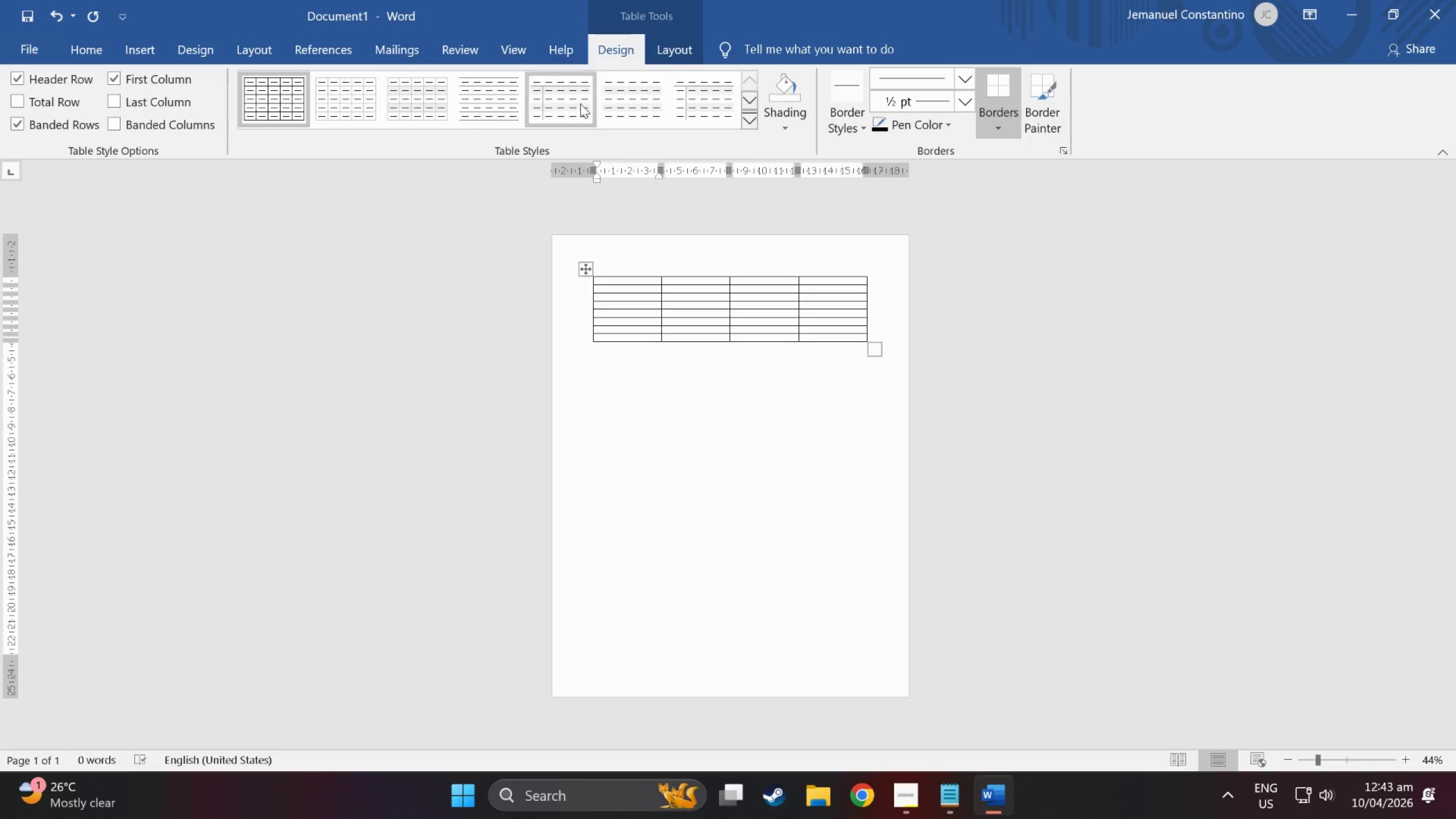 
left_click([751, 118])
 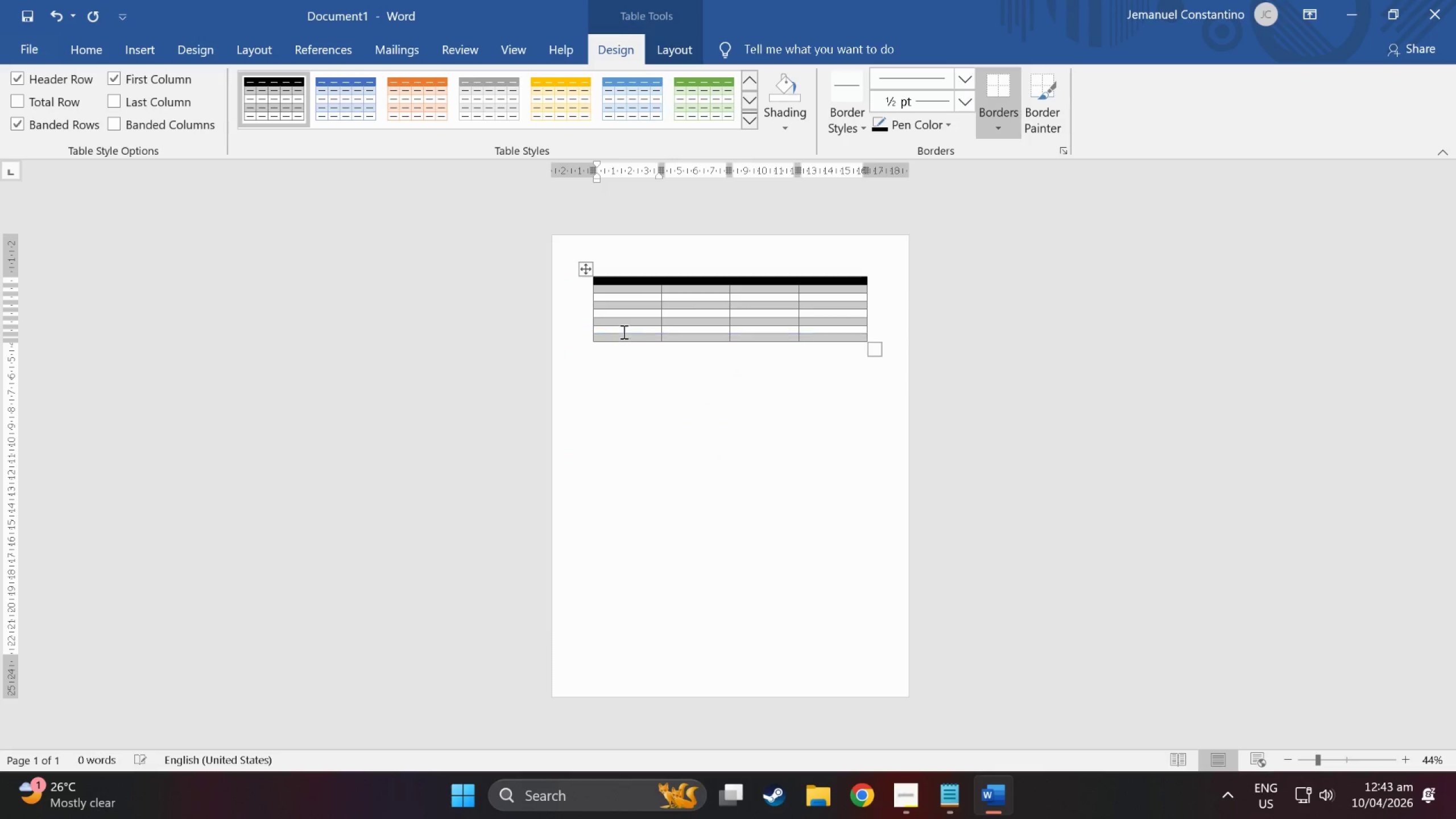 
double_click([619, 281])
 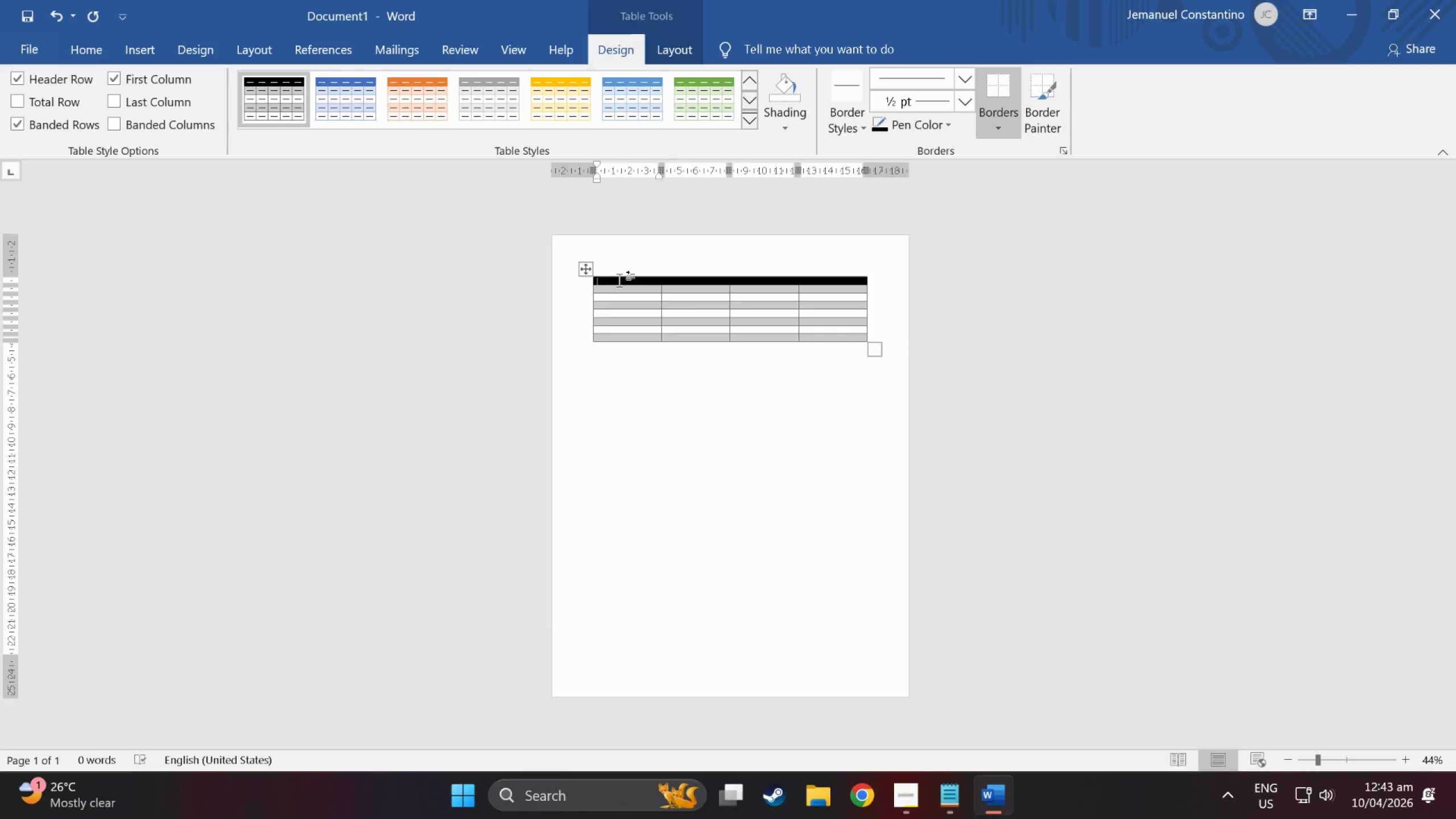 
triple_click([619, 281])
 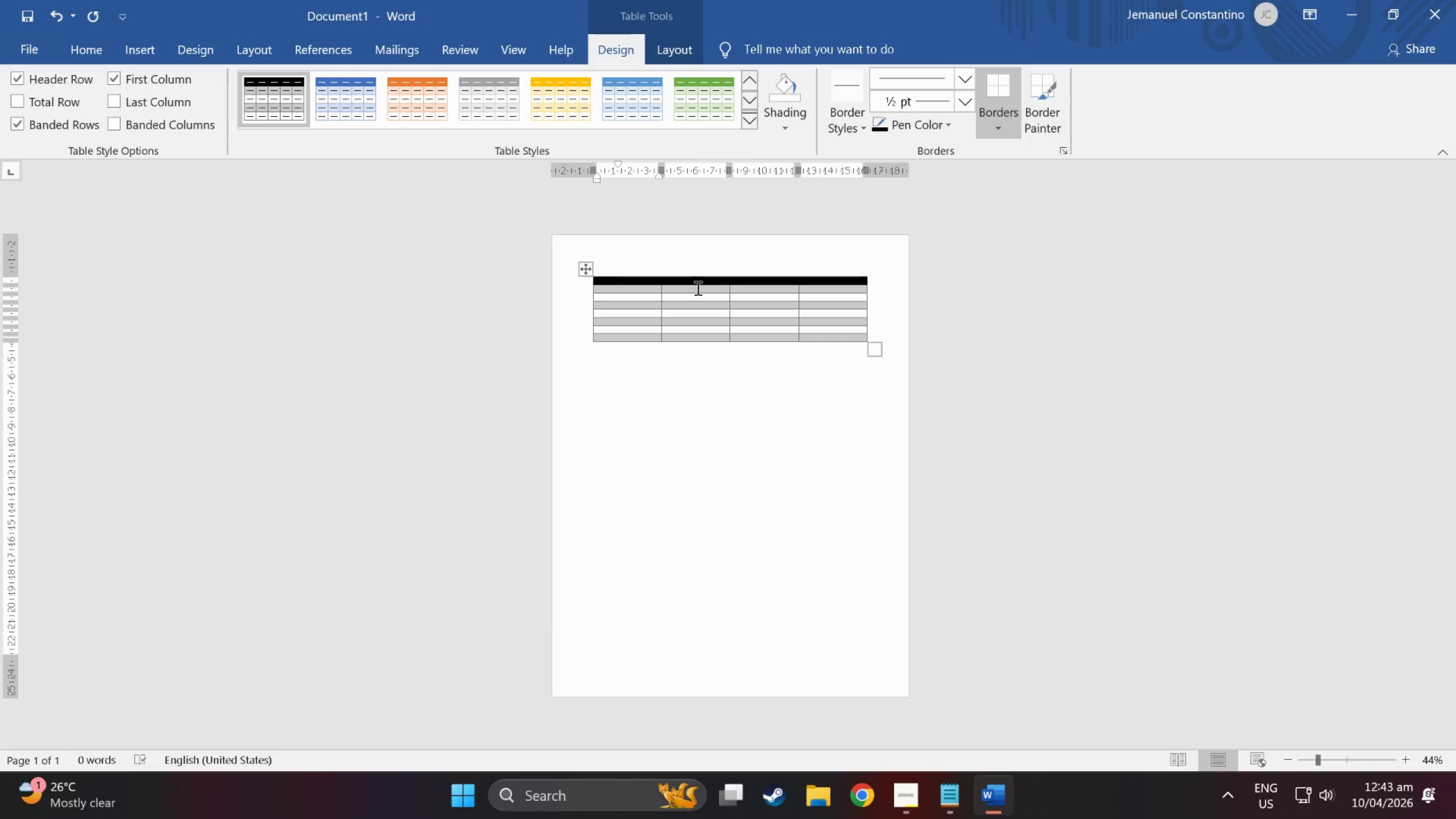 
type(T)
key(Backspace)
type(Type)
 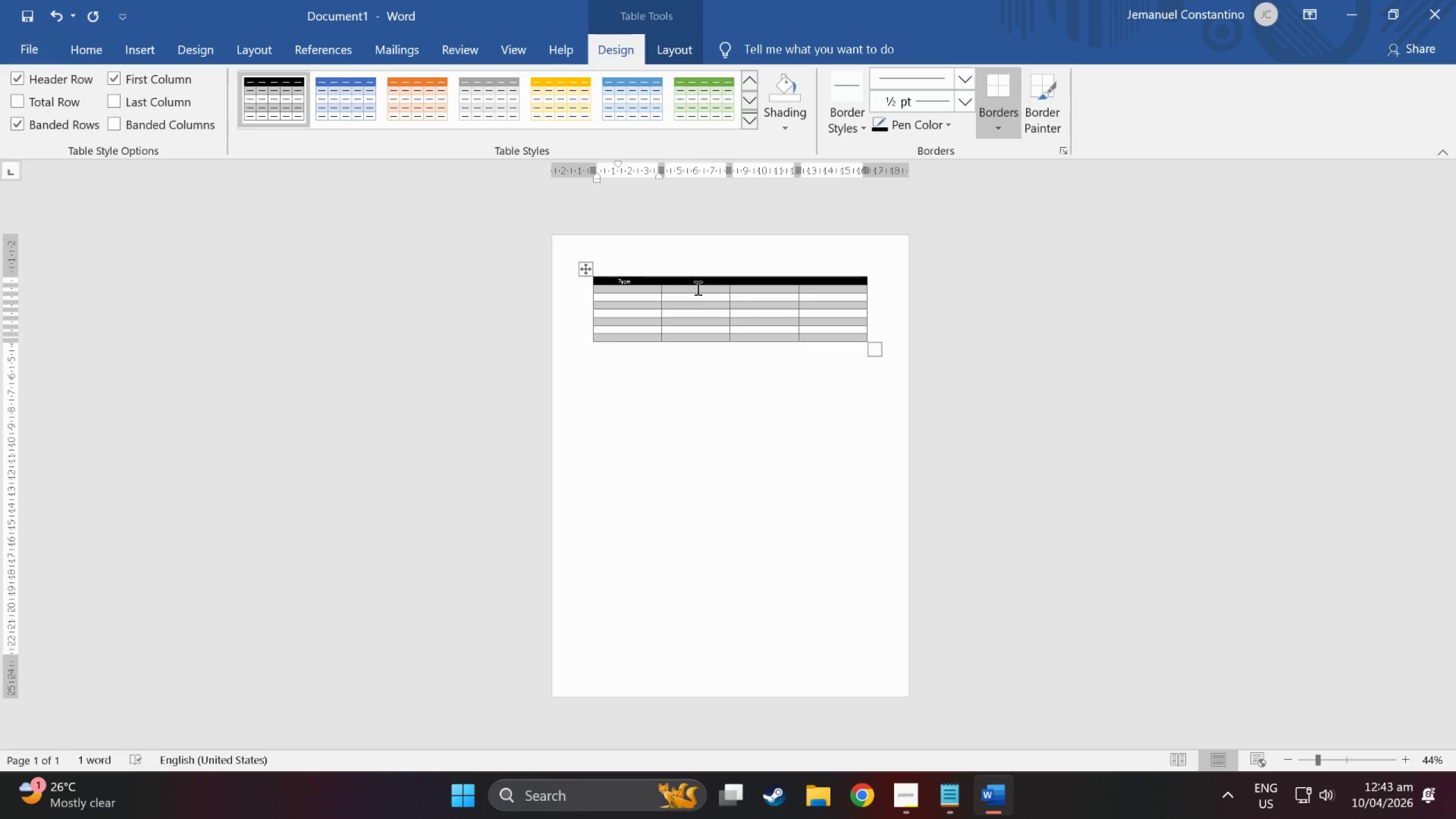 
left_click([706, 282])
 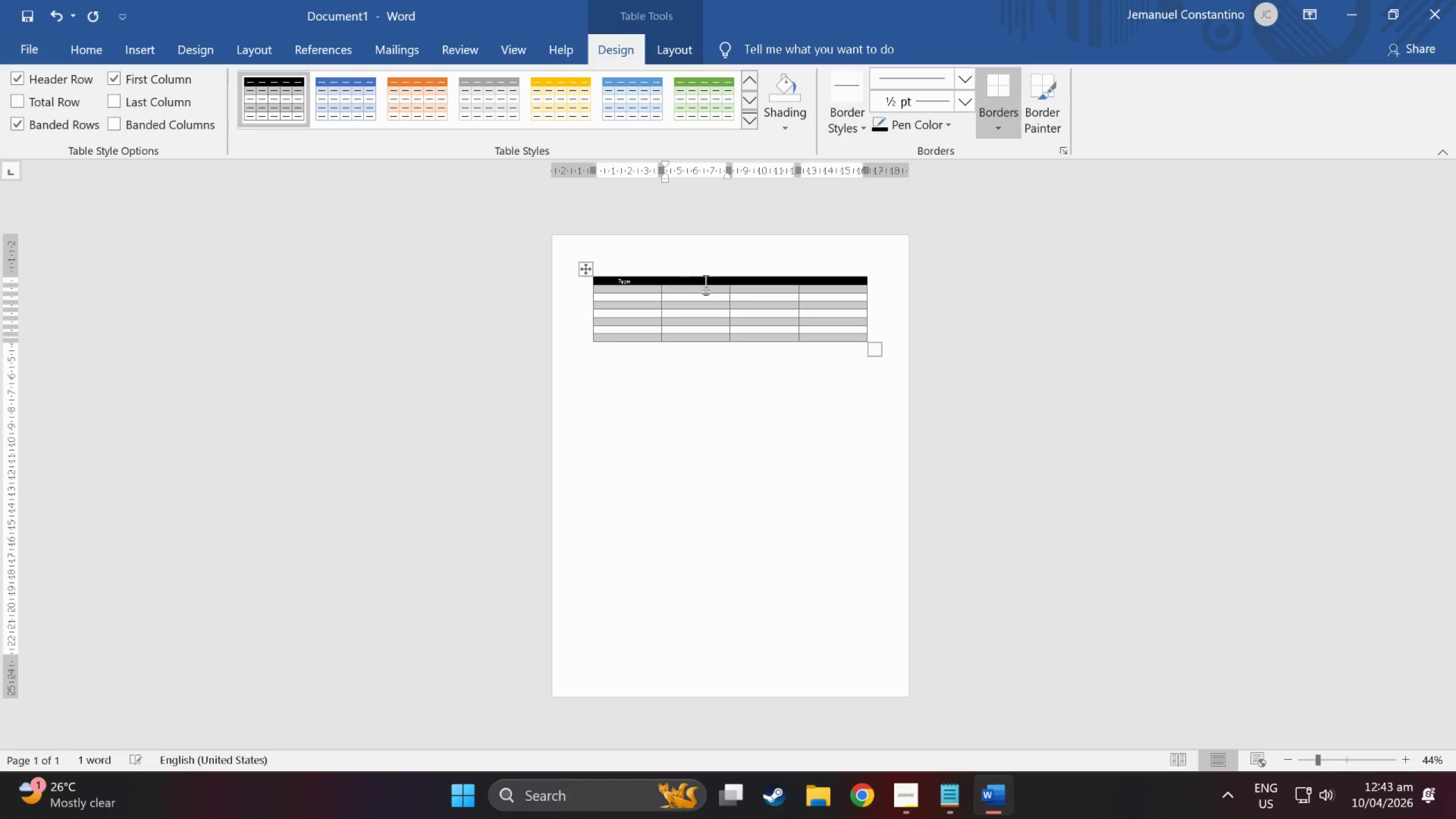 
type(URL)
 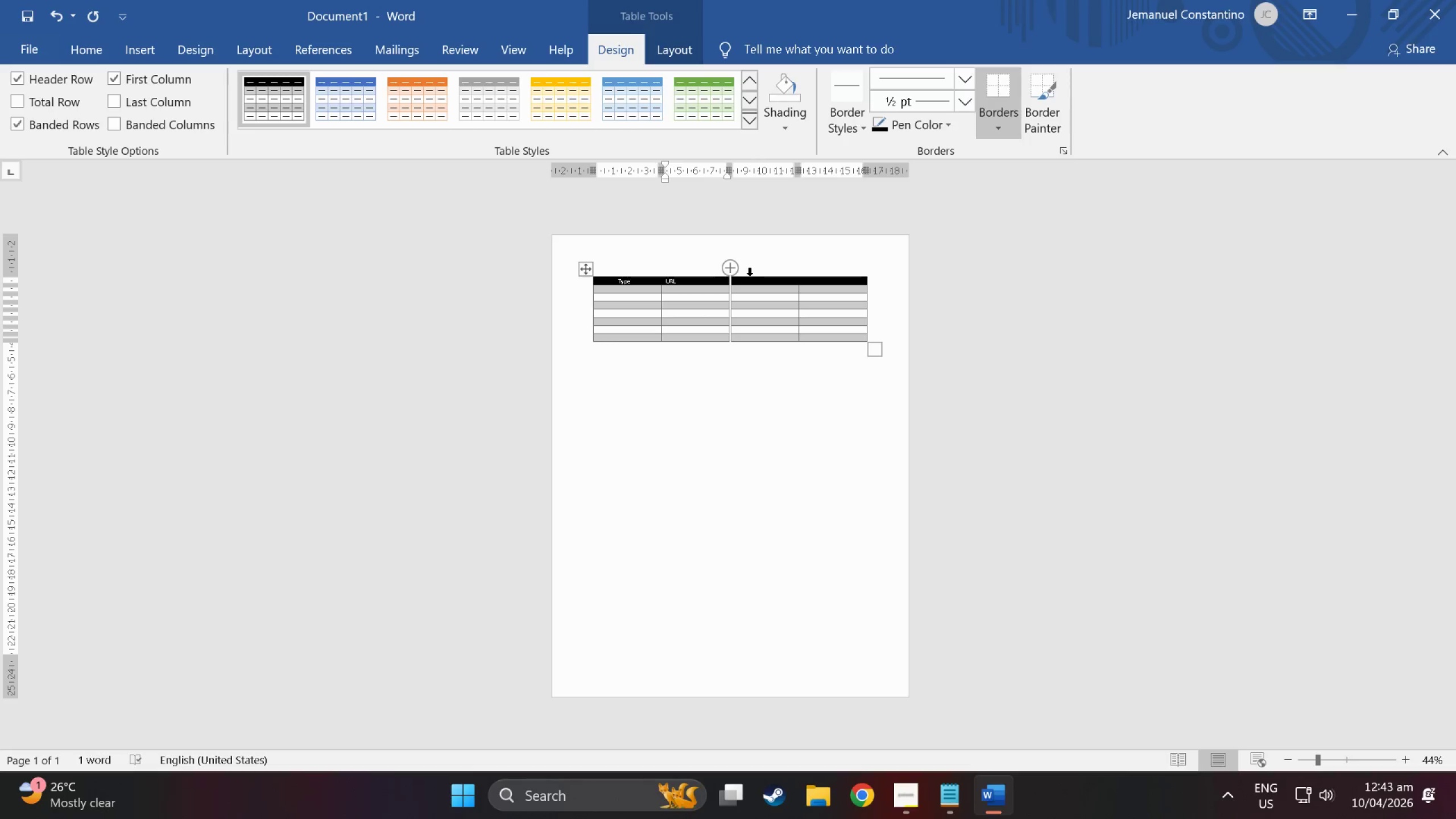 
left_click([748, 283])
 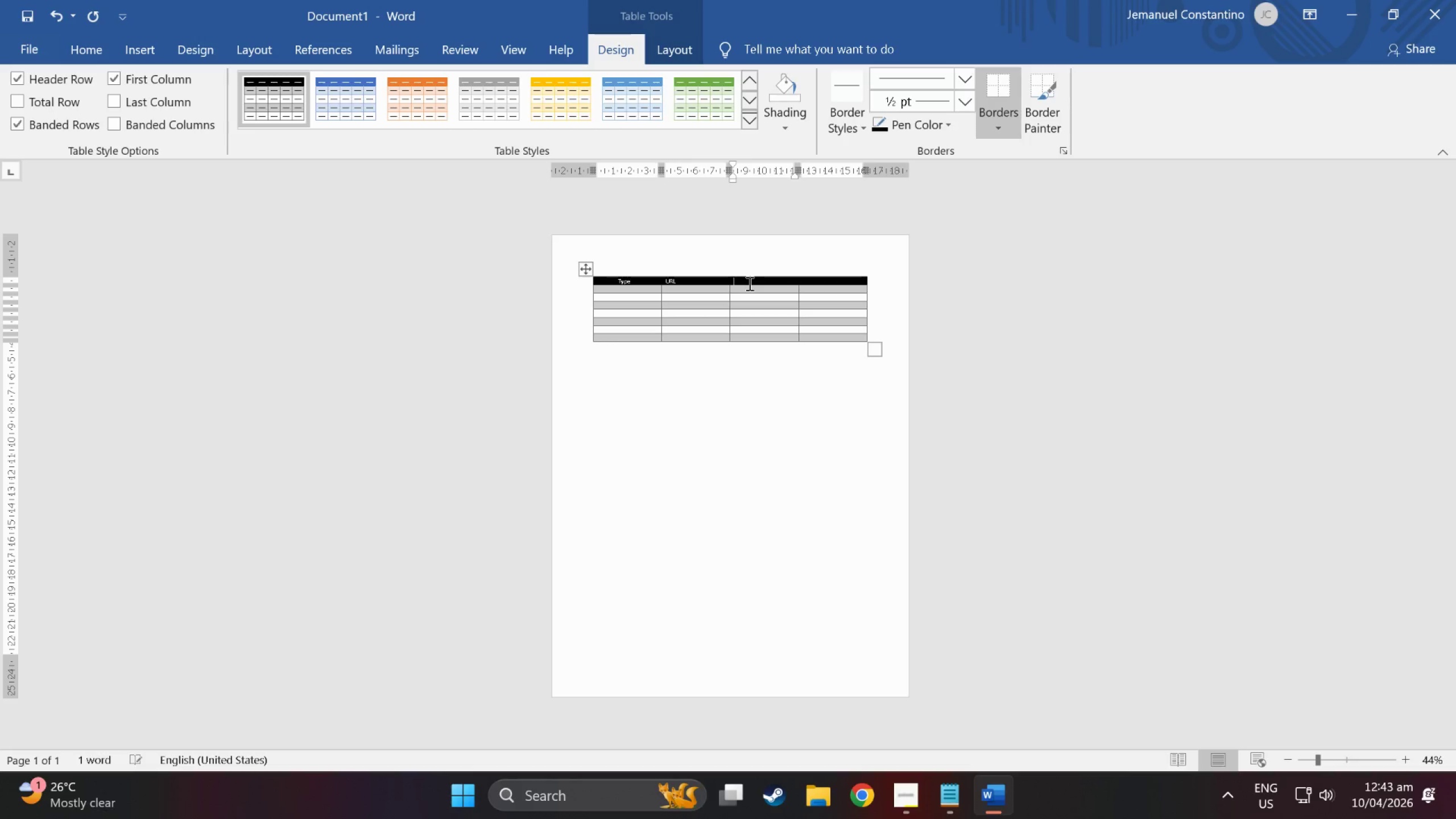 
type(License)
 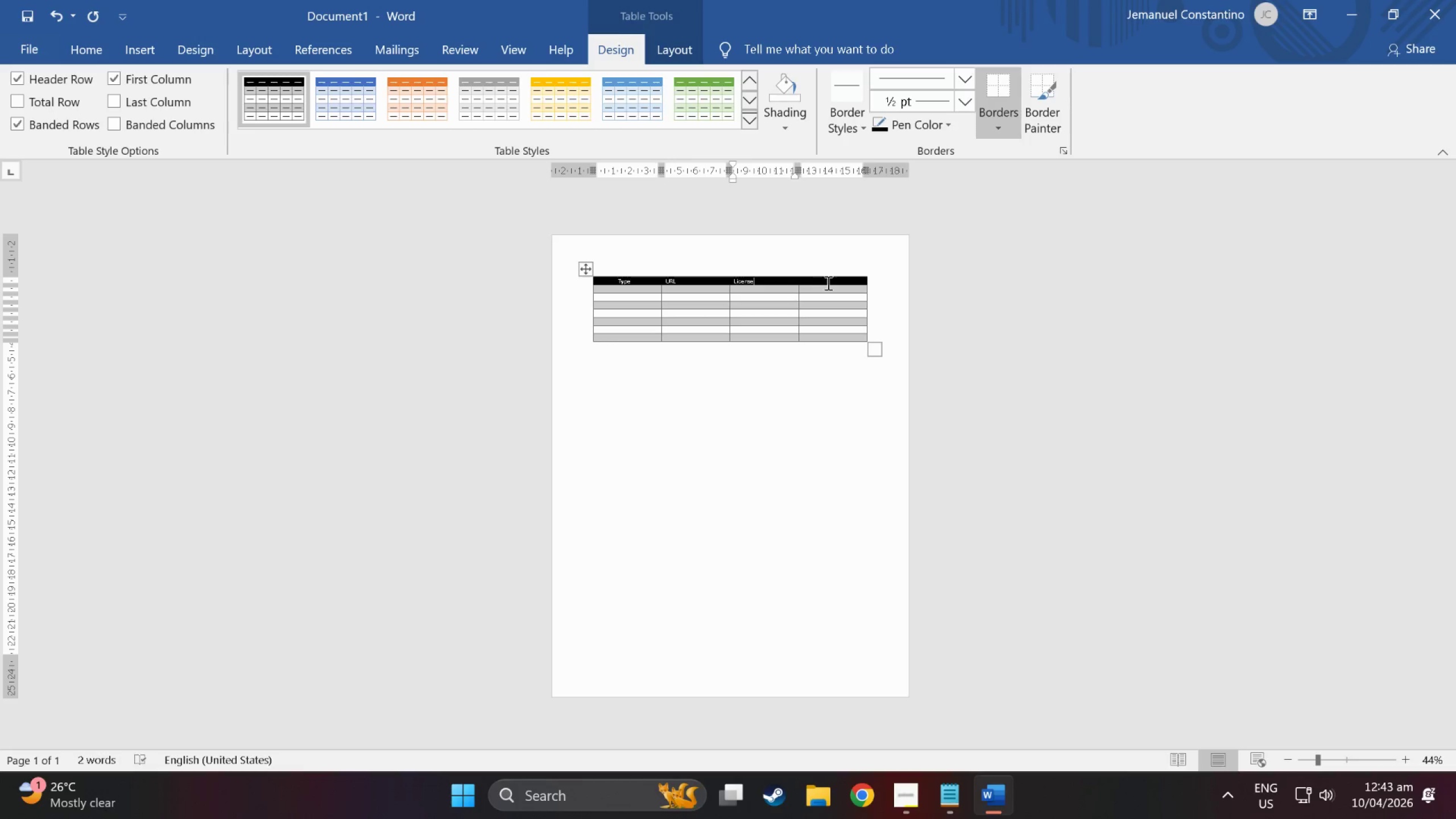 
left_click([827, 283])
 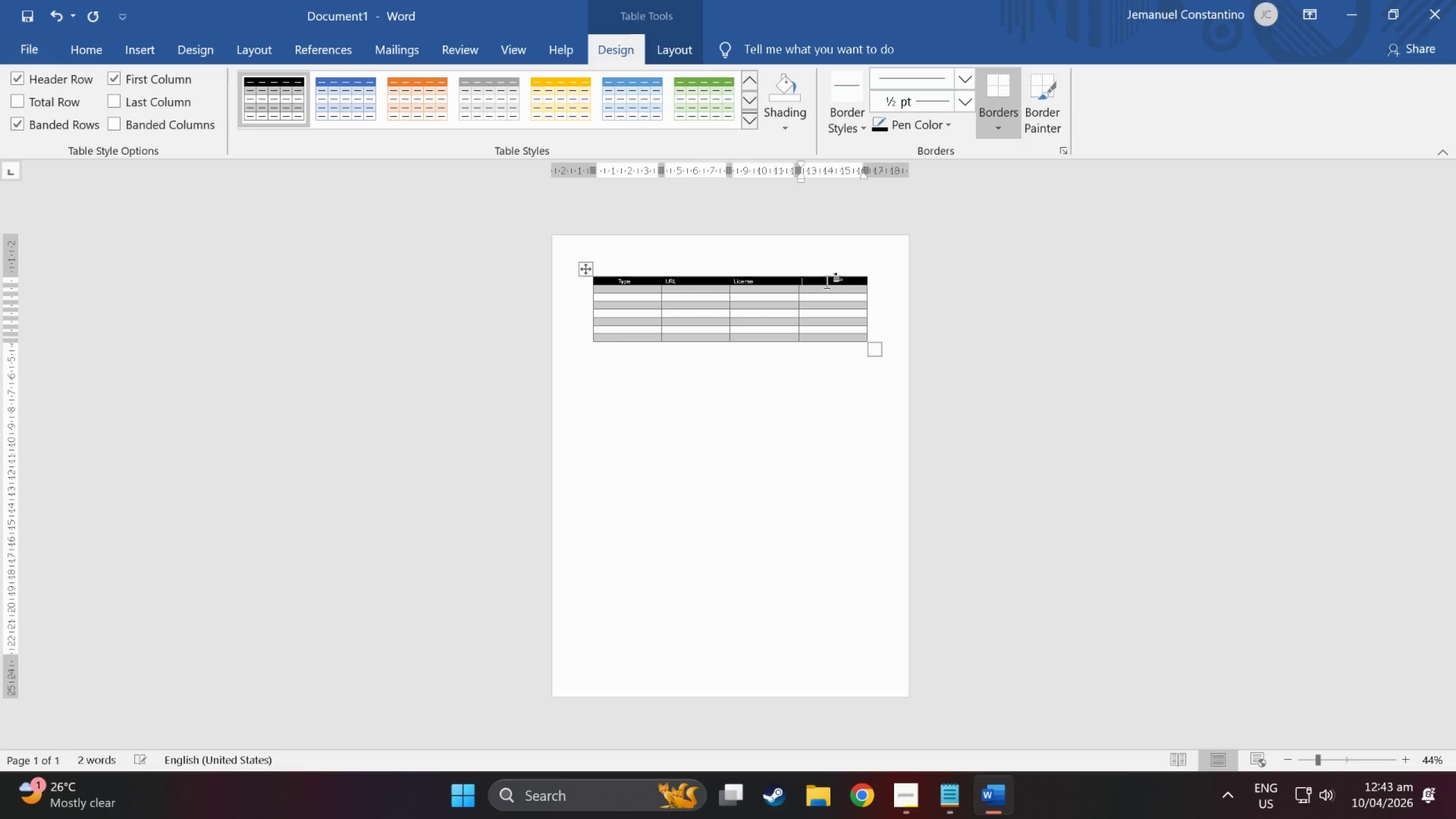 
type(Attribute Require)
 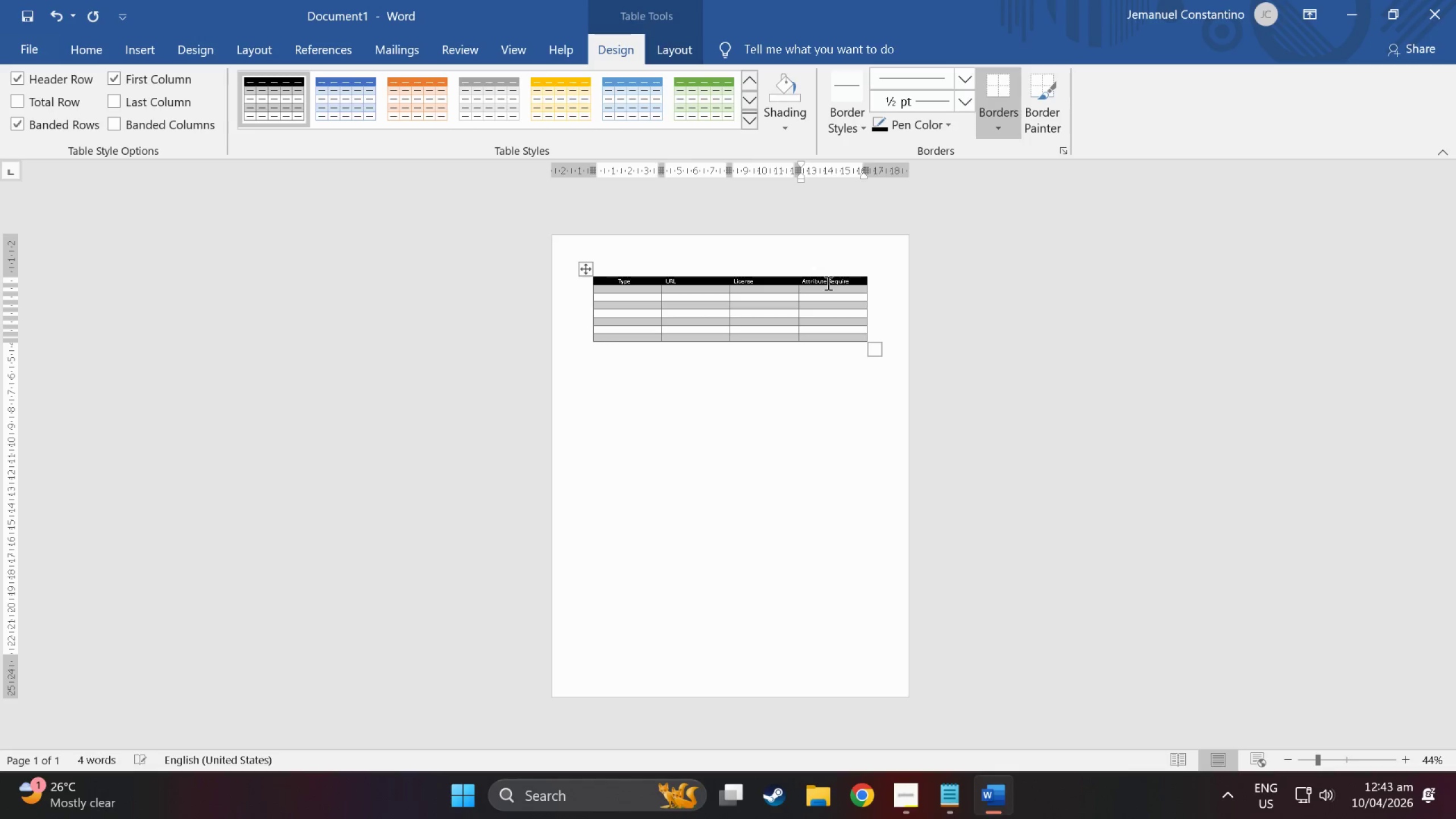 
left_click([1344, 764])
 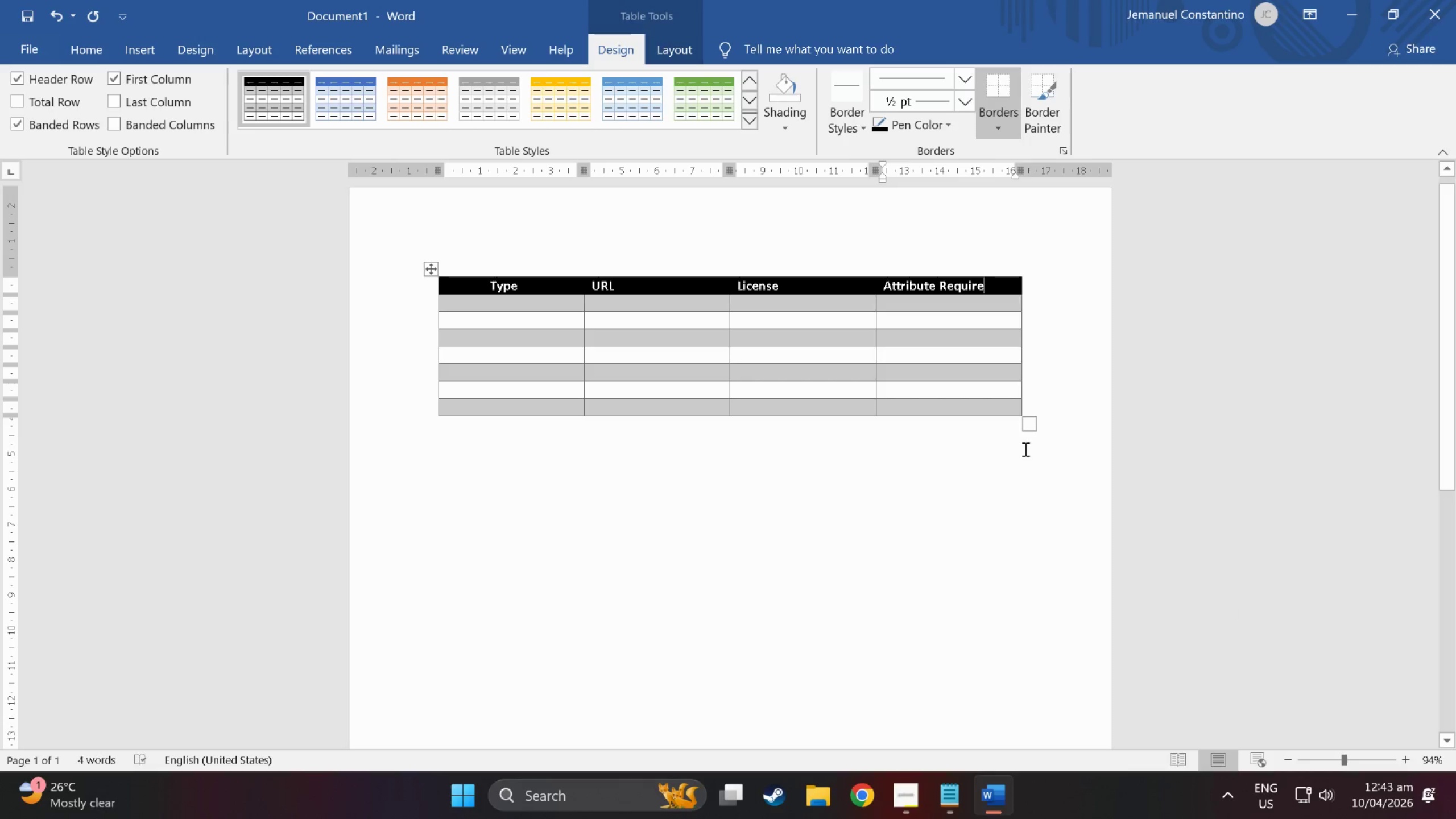 
scroll: coordinate [1006, 433], scroll_direction: up, amount: 5.0
 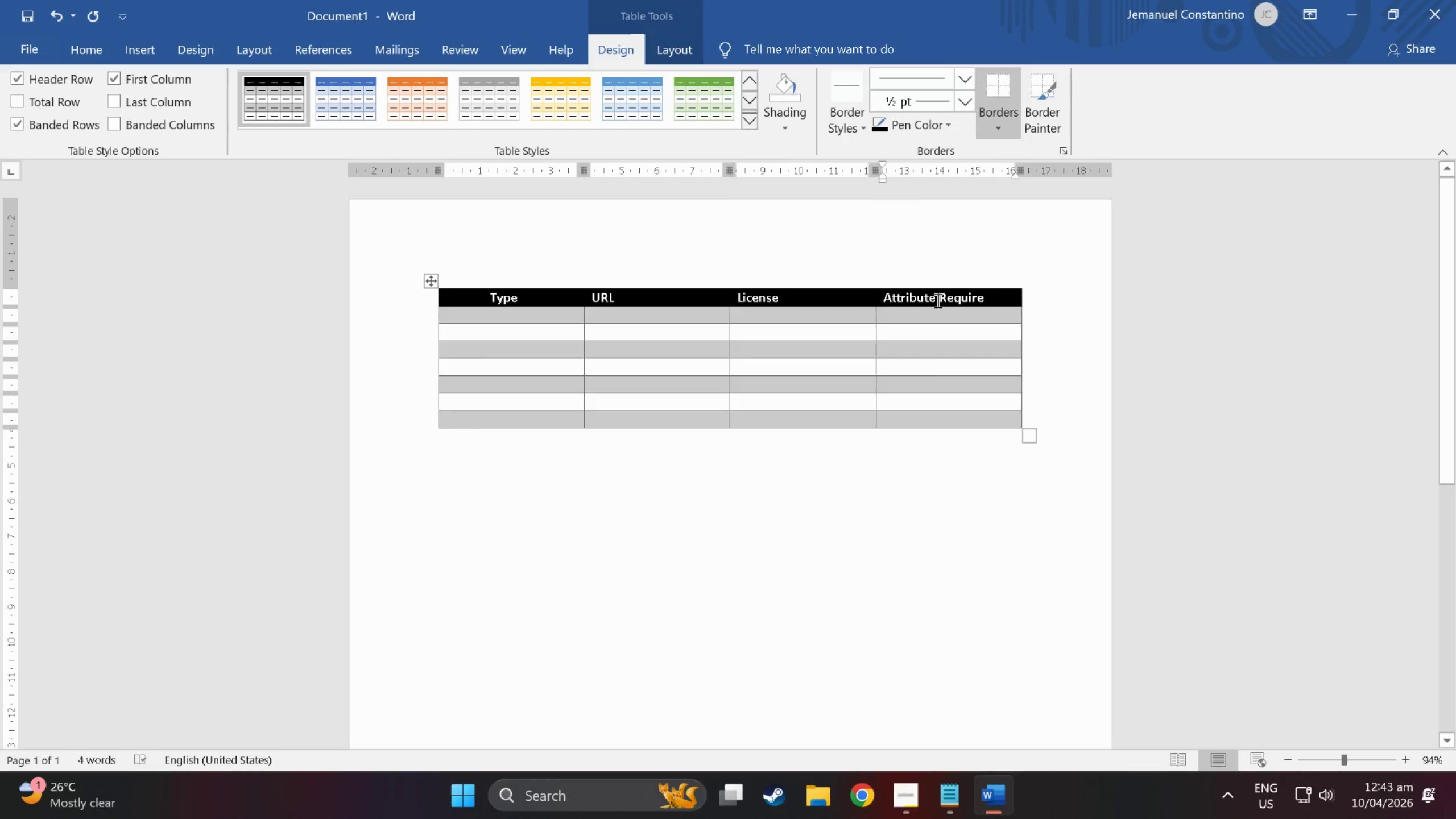 
left_click([932, 299])
 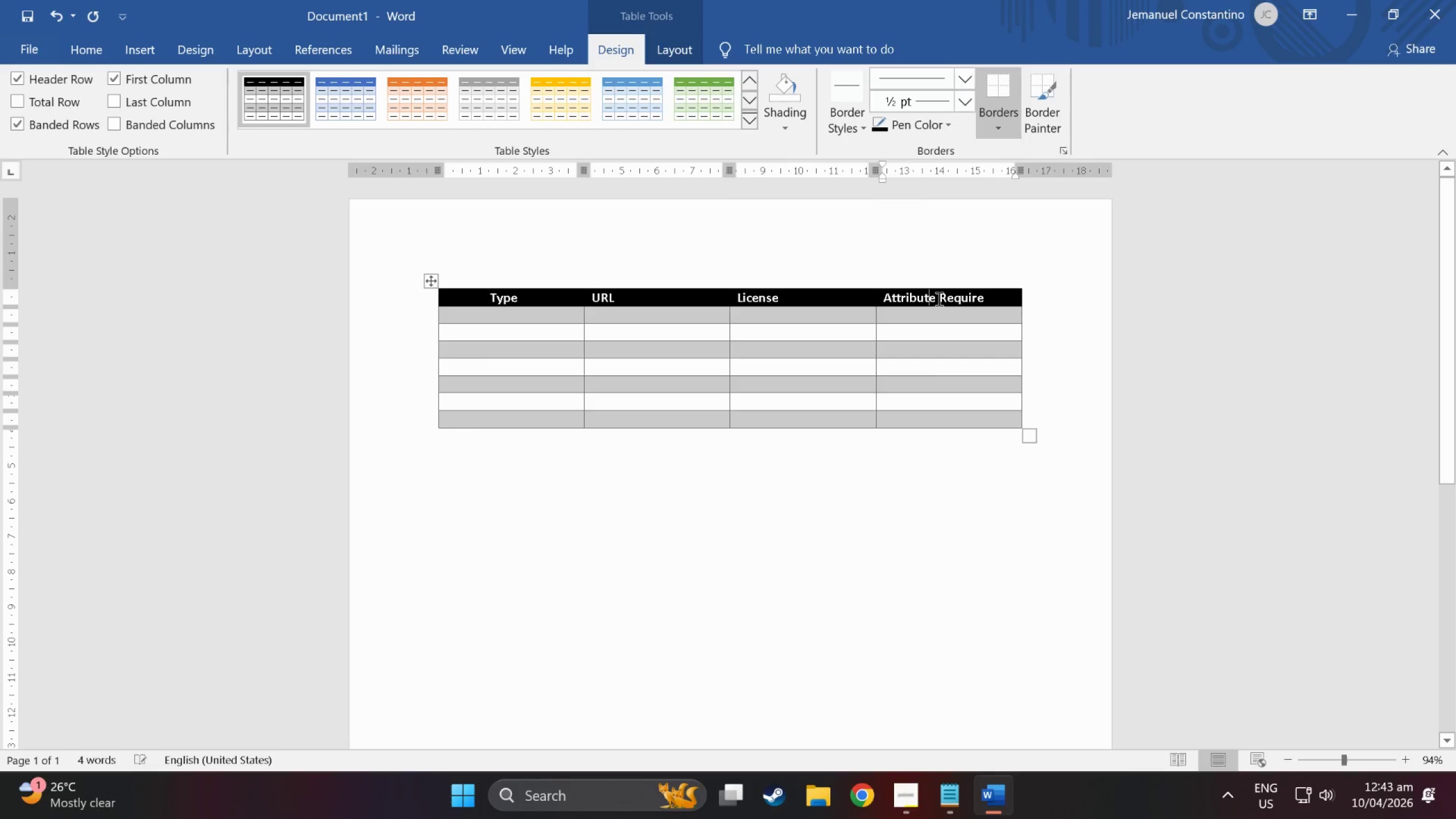 
left_click([938, 299])
 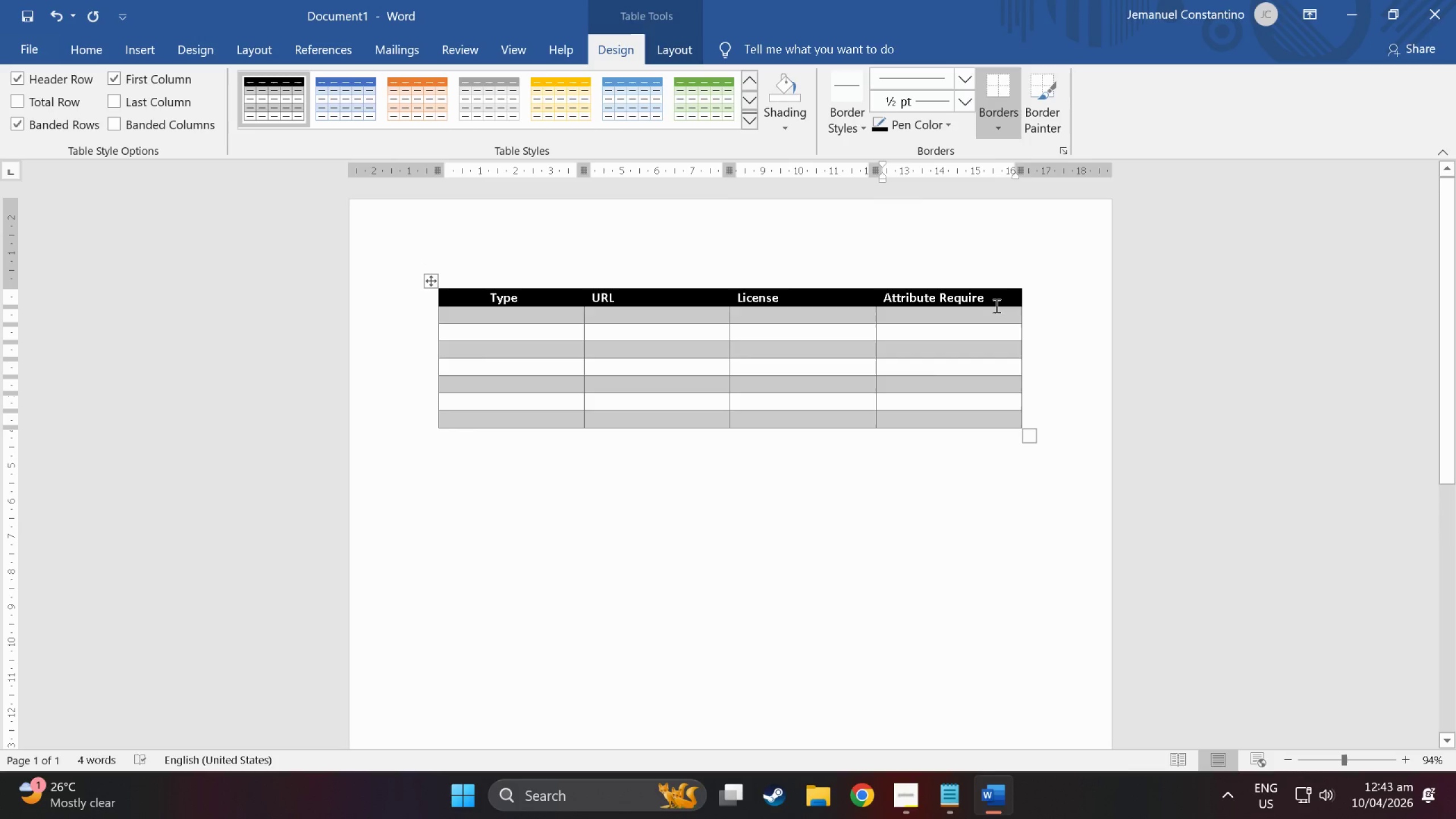 
type(-)
key(Backspace)
key(Backspace)
key(Backspace)
type(io n)
key(Backspace)
key(Backspace)
type(n )
 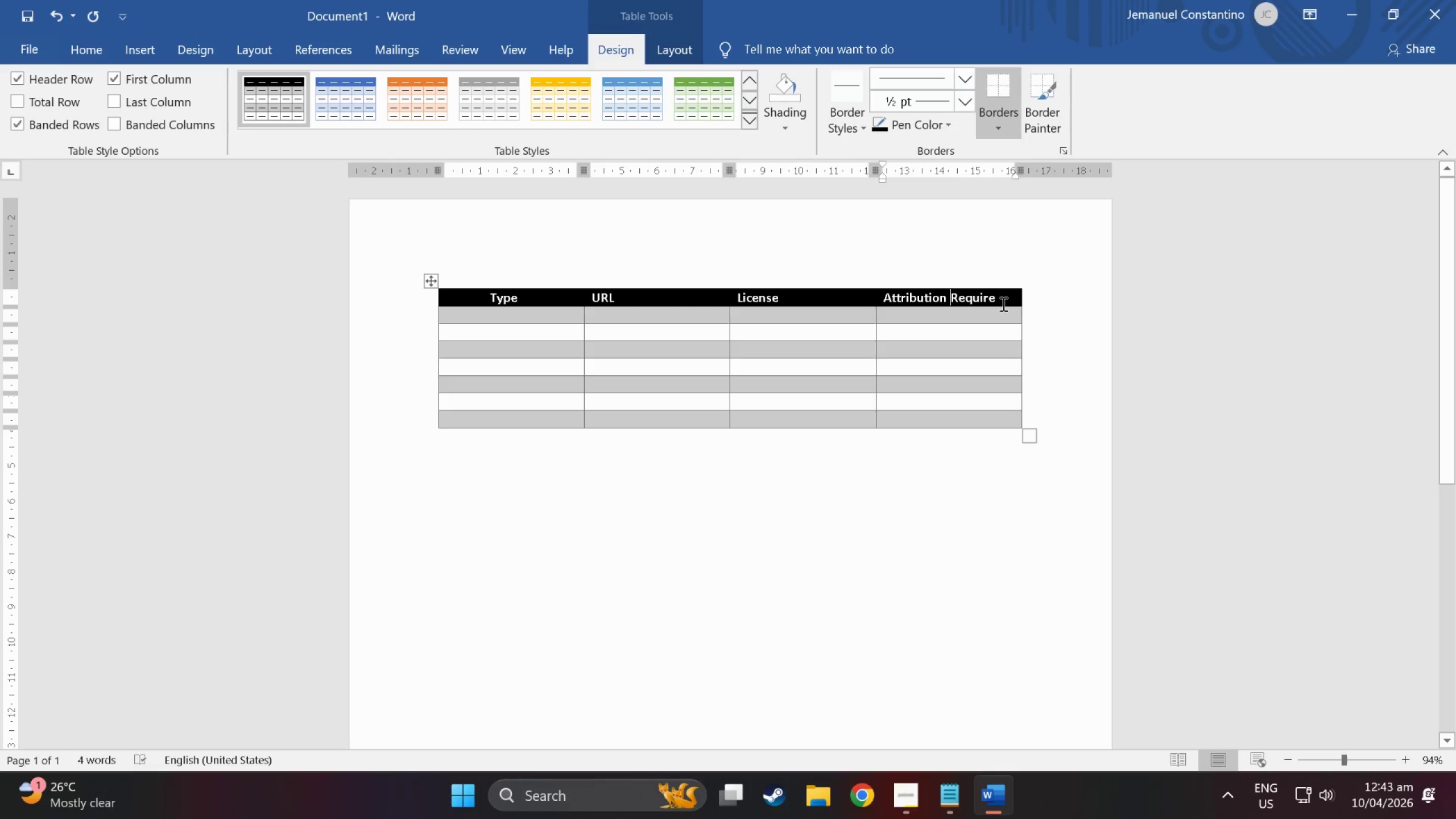 
left_click_drag(start_coordinate=[1004, 301], to_coordinate=[949, 296])
 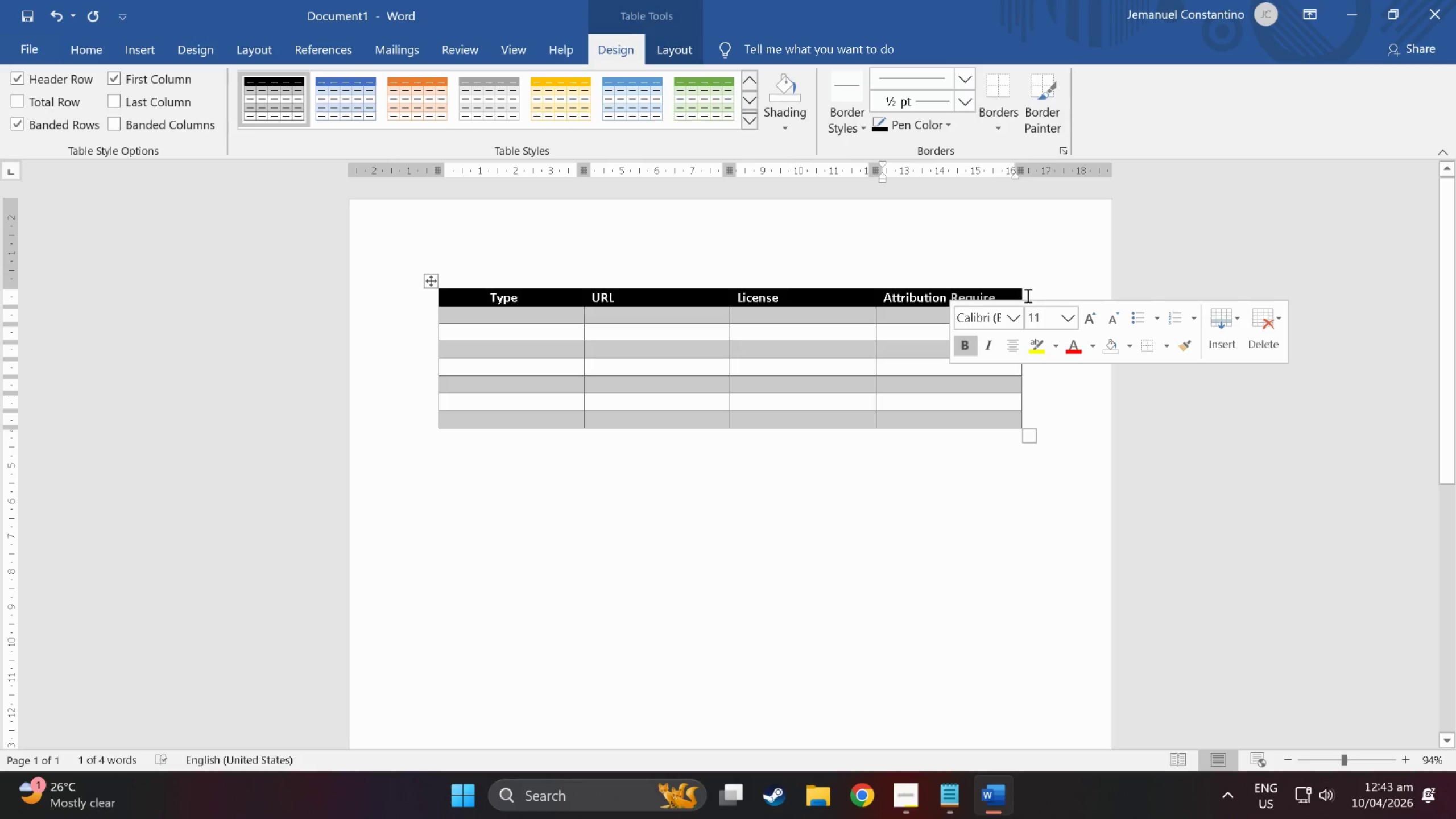 
left_click([1016, 295])
 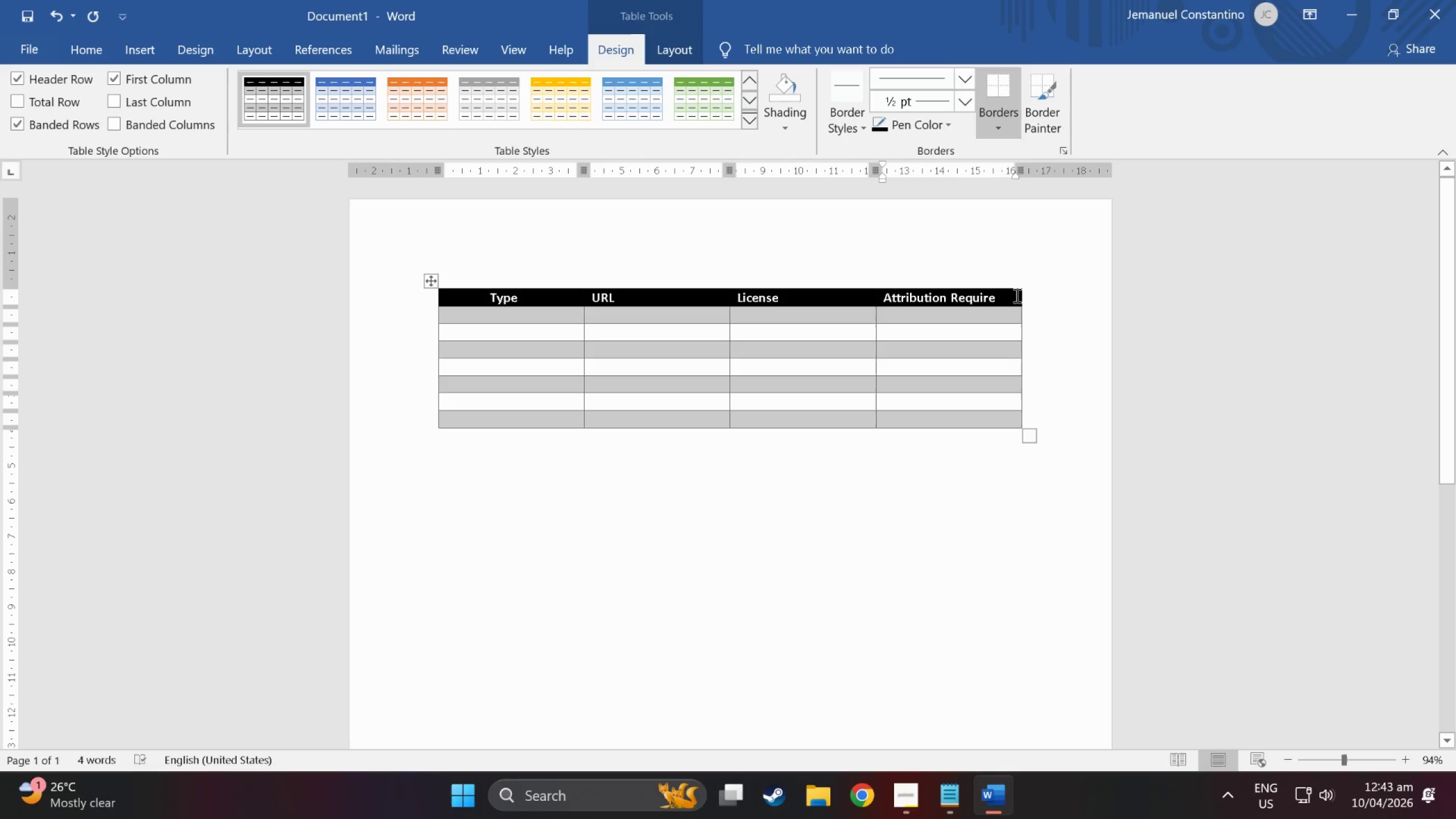 
type(ment)
 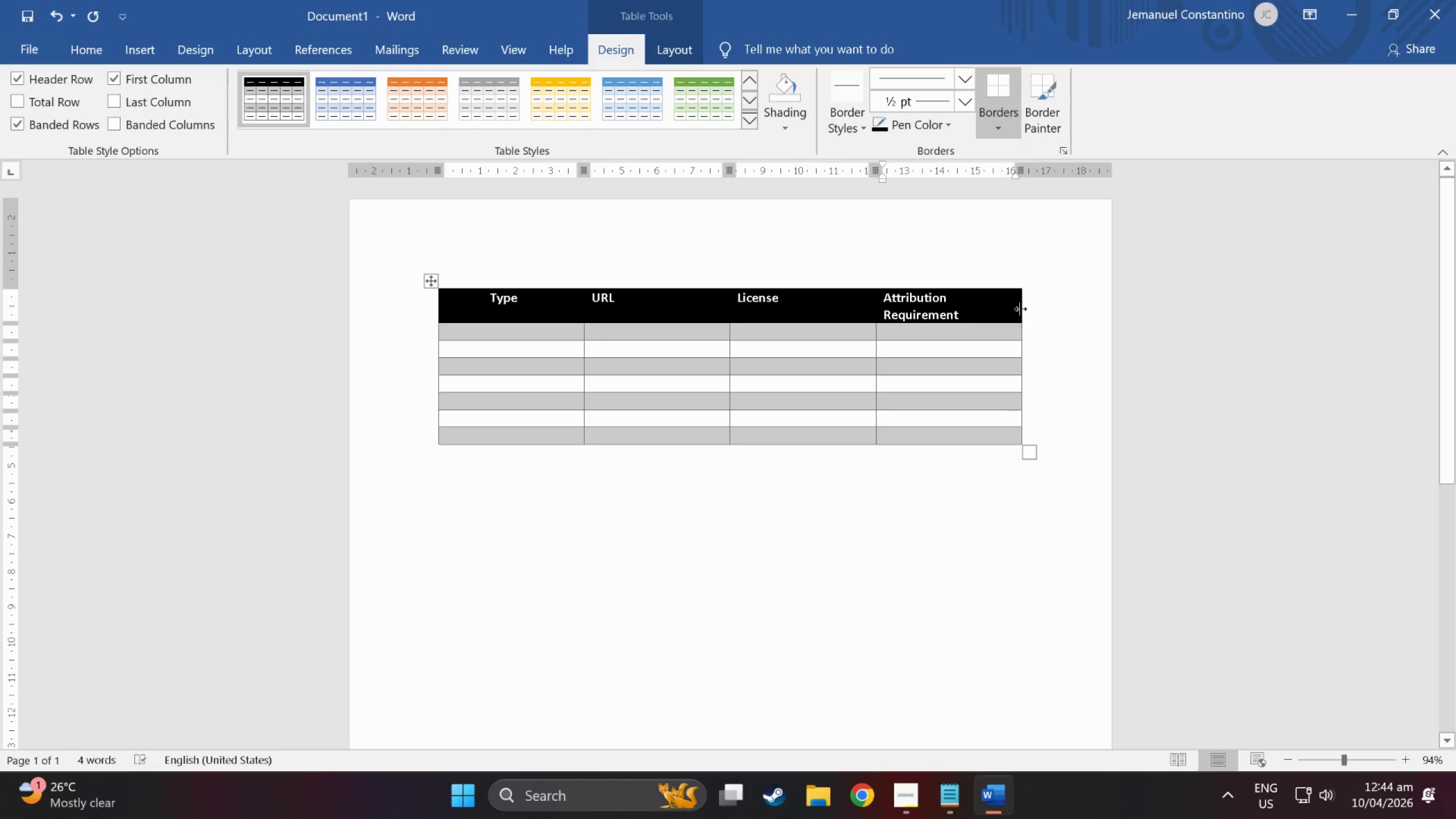 
left_click_drag(start_coordinate=[1020, 309], to_coordinate=[1053, 316])
 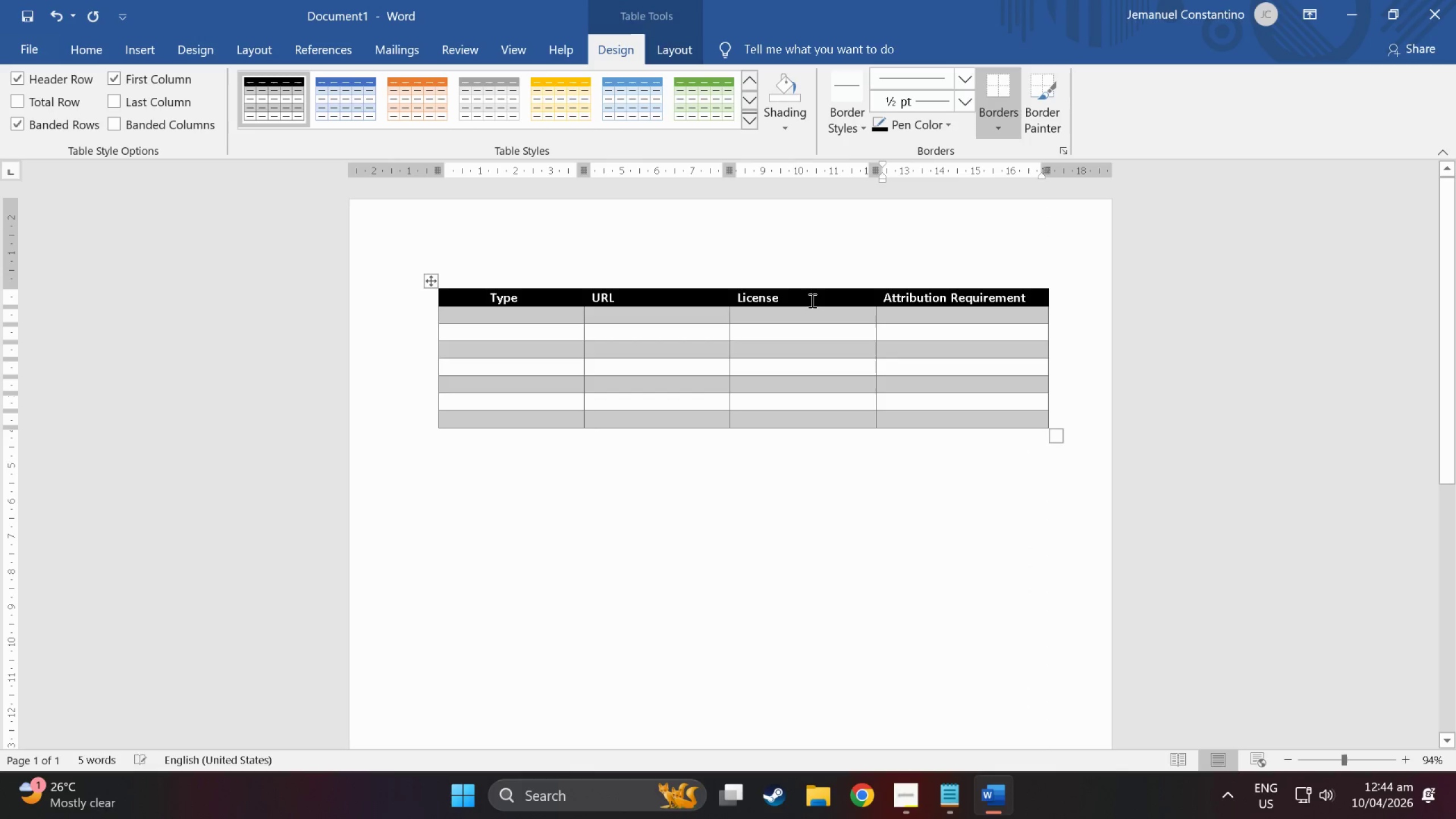 
left_click([811, 300])
 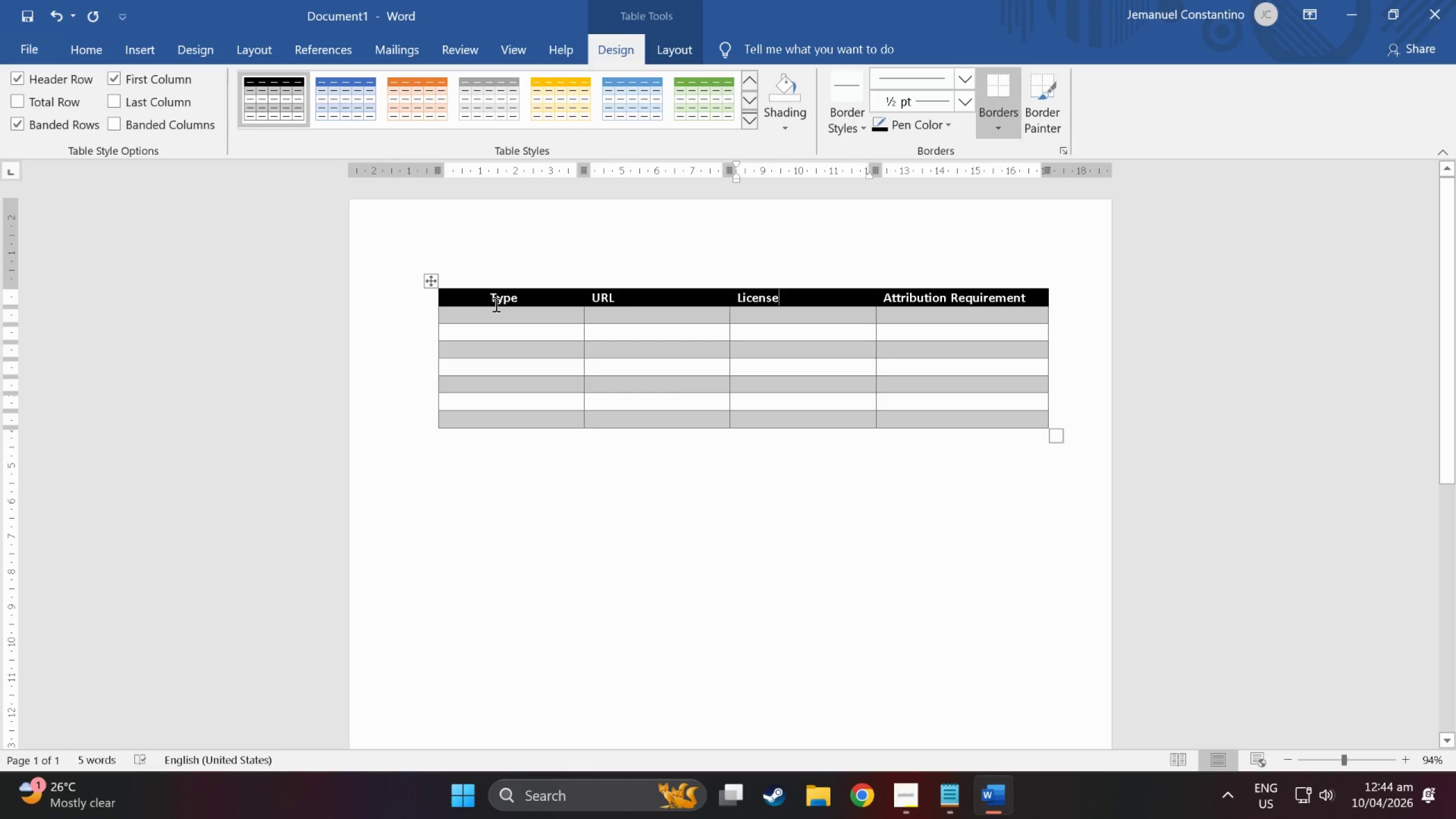 
left_click_drag(start_coordinate=[485, 297], to_coordinate=[1039, 302])
 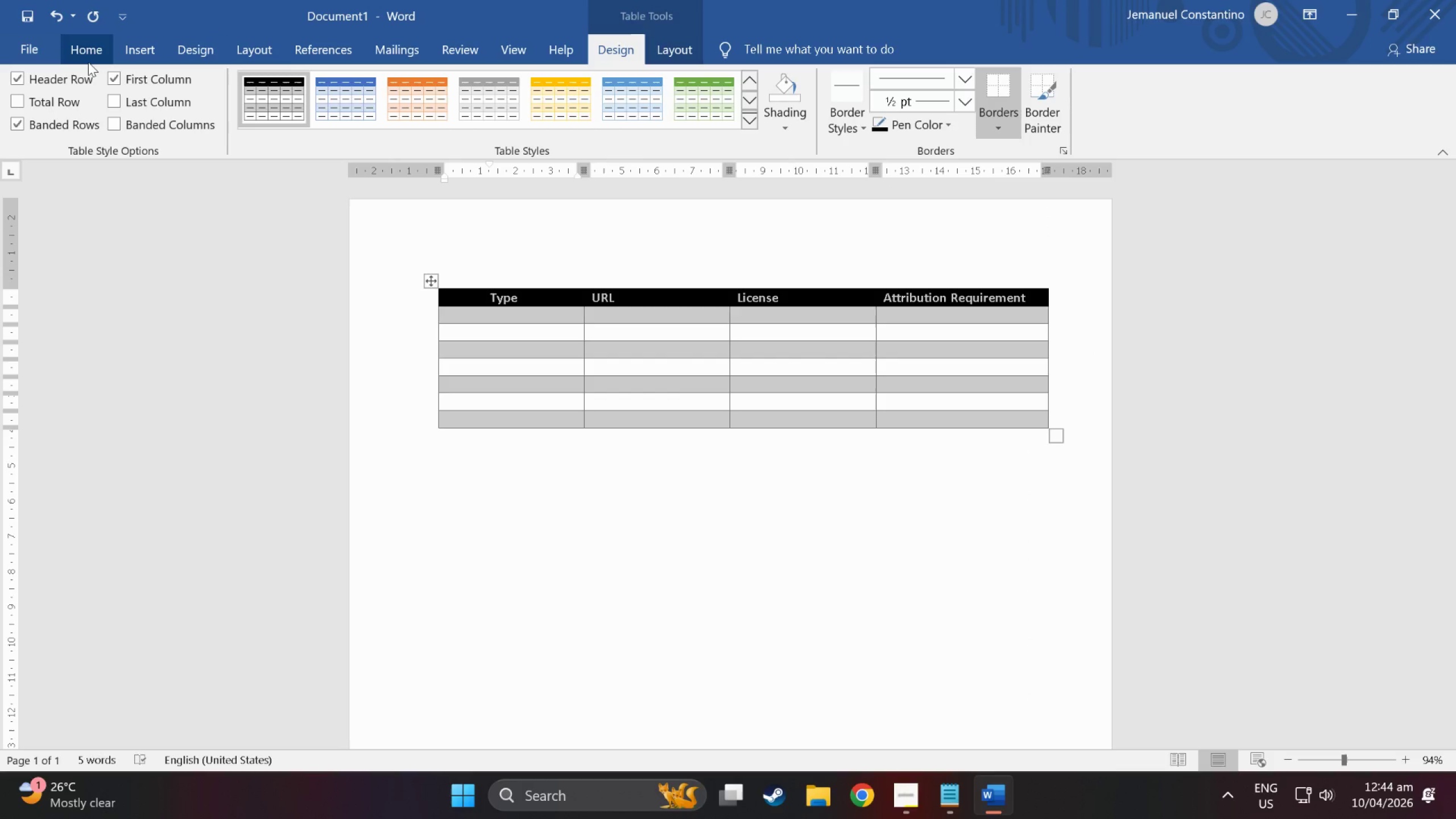 
key(Control+E)
 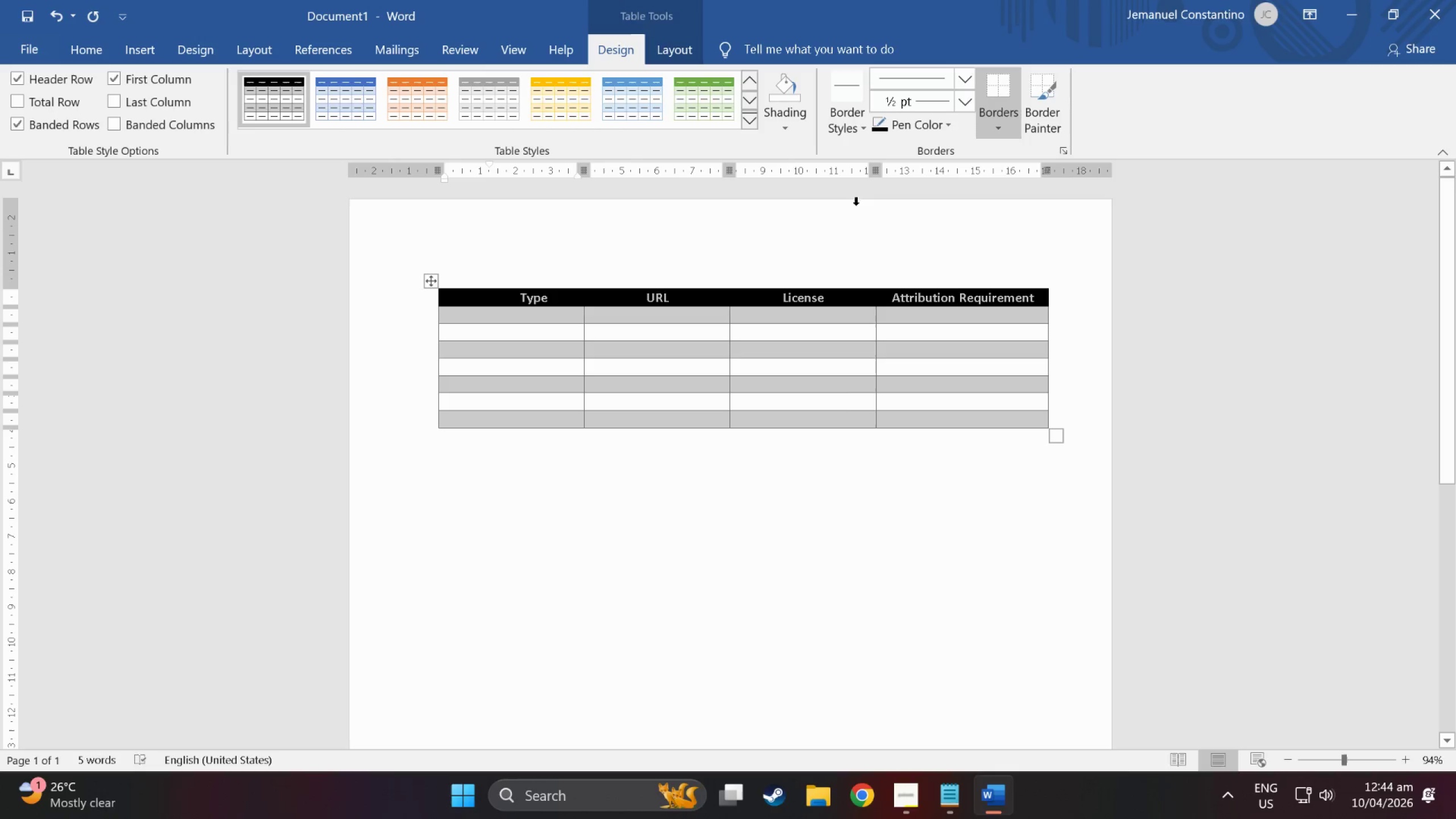 
left_click([833, 439])
 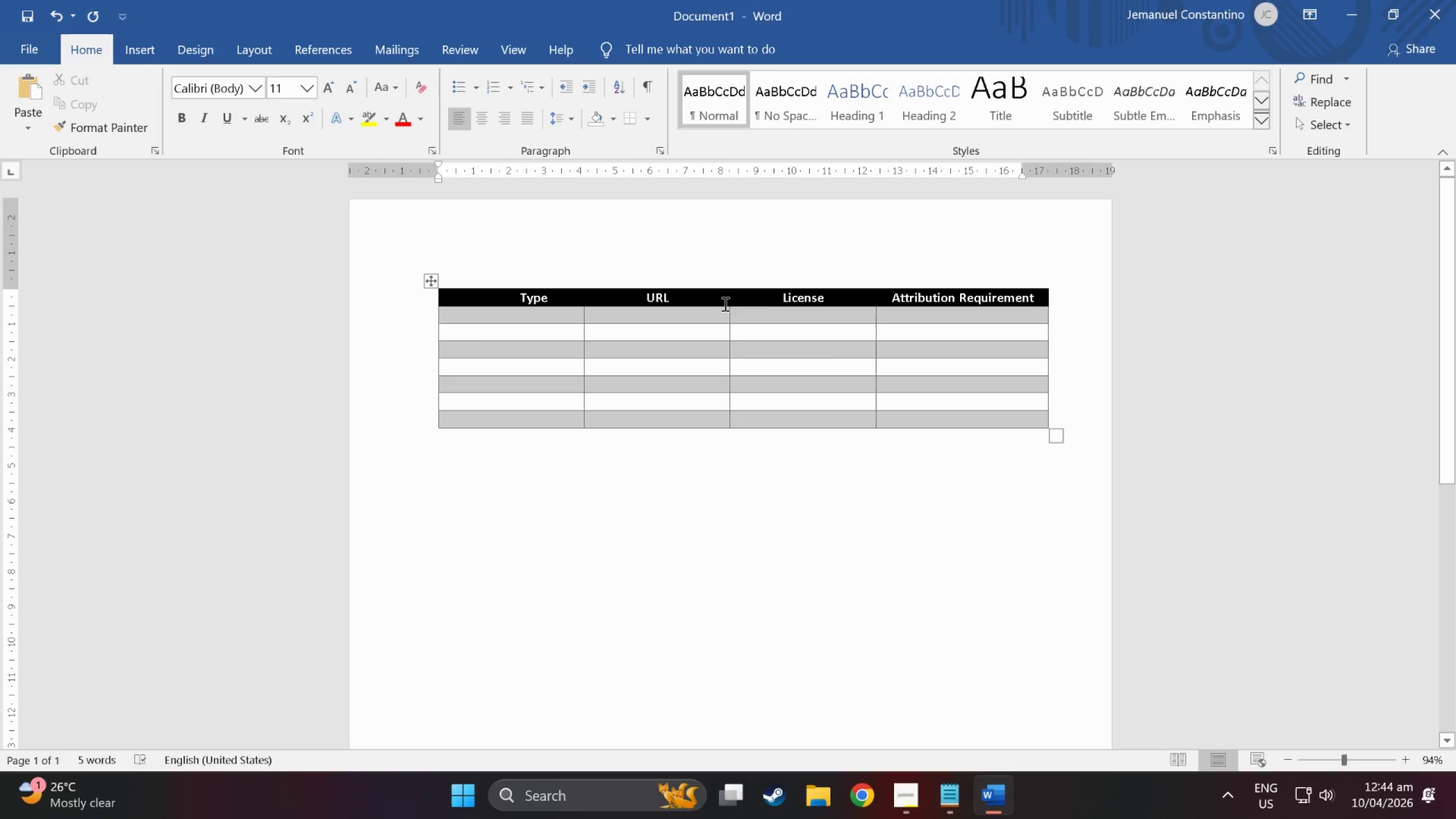 
left_click_drag(start_coordinate=[829, 301], to_coordinate=[778, 297])
 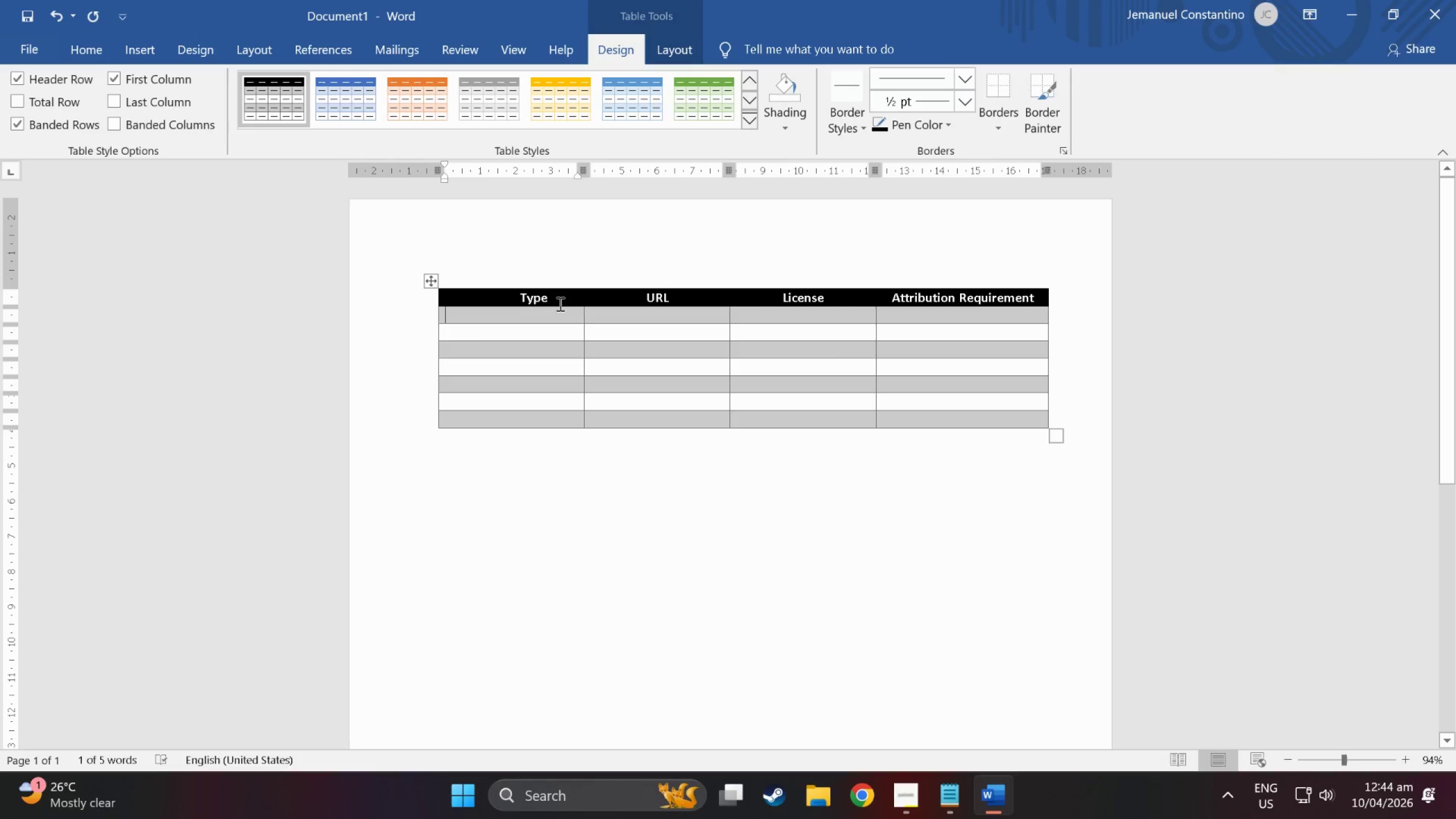 
double_click([559, 303])
 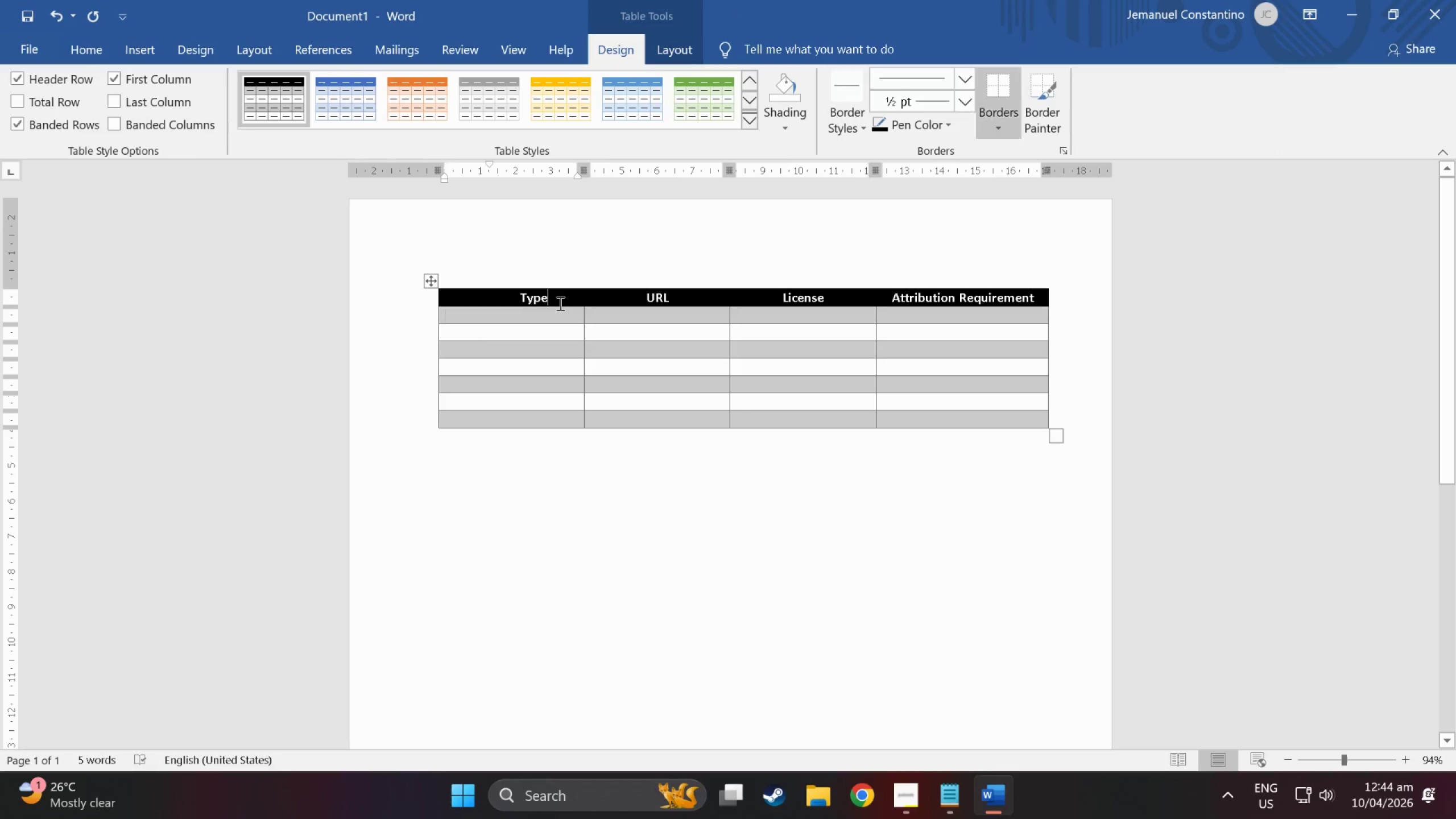 
triple_click([559, 303])
 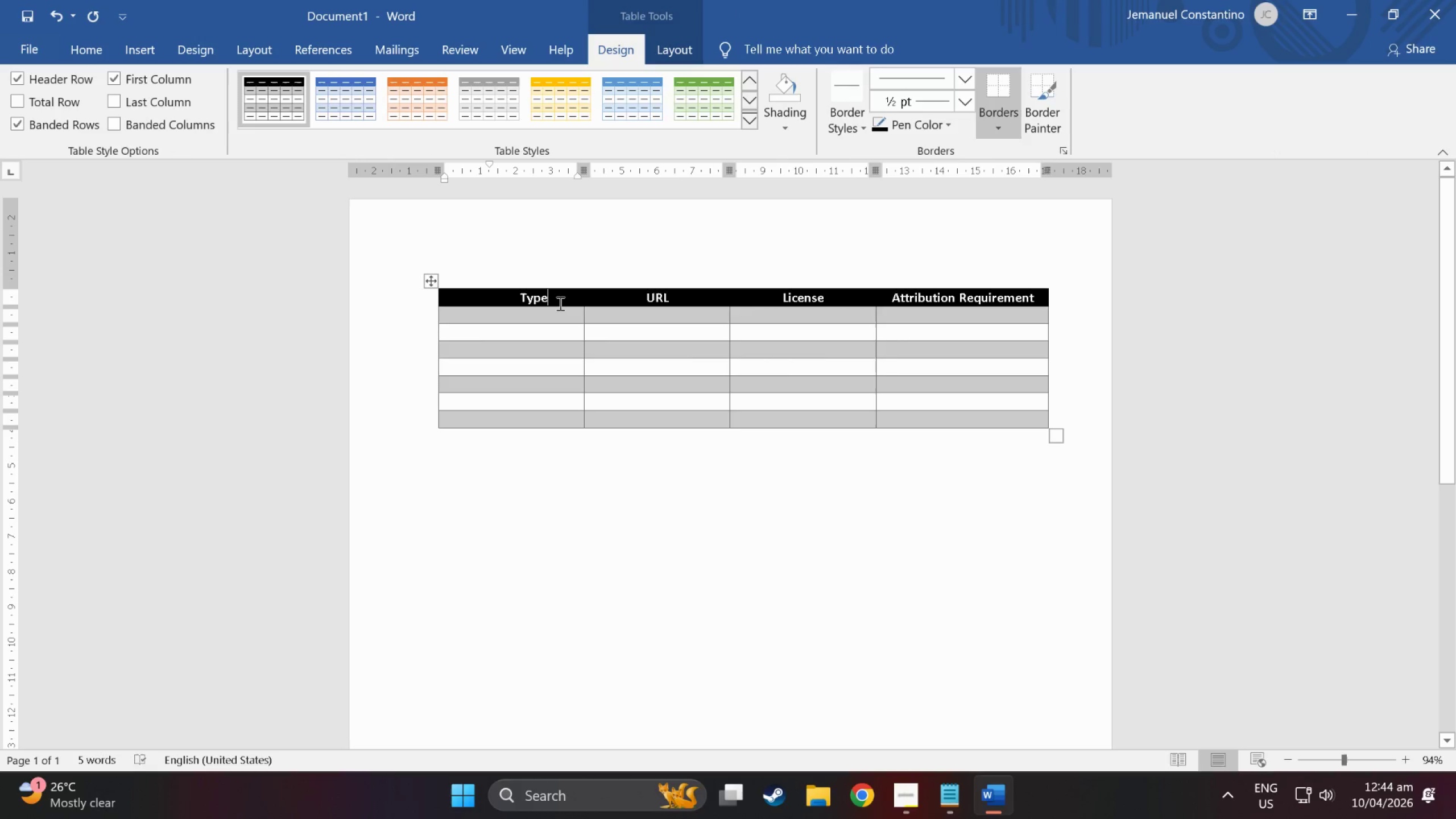 
triple_click([559, 303])
 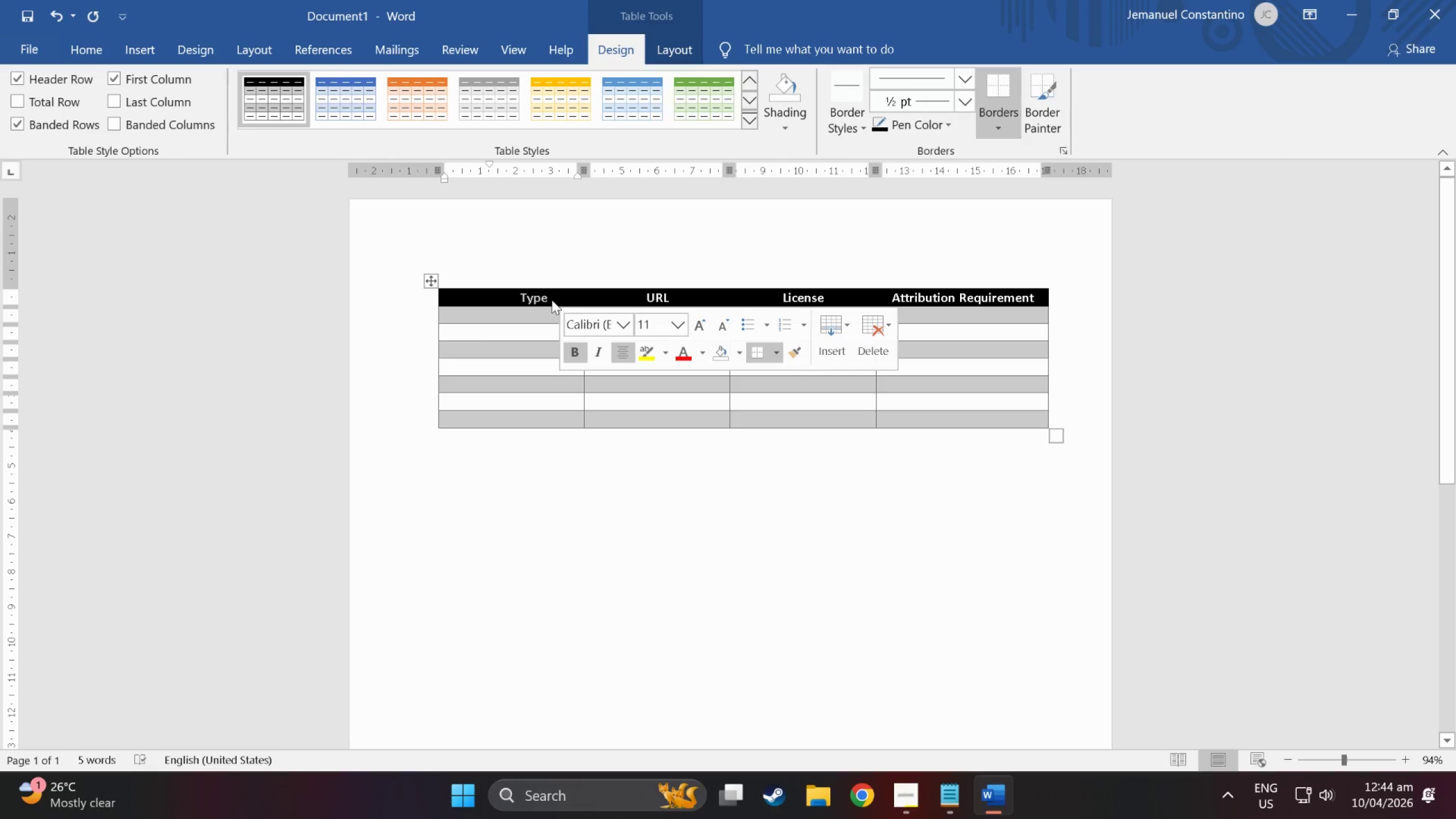 
left_click([552, 300])
 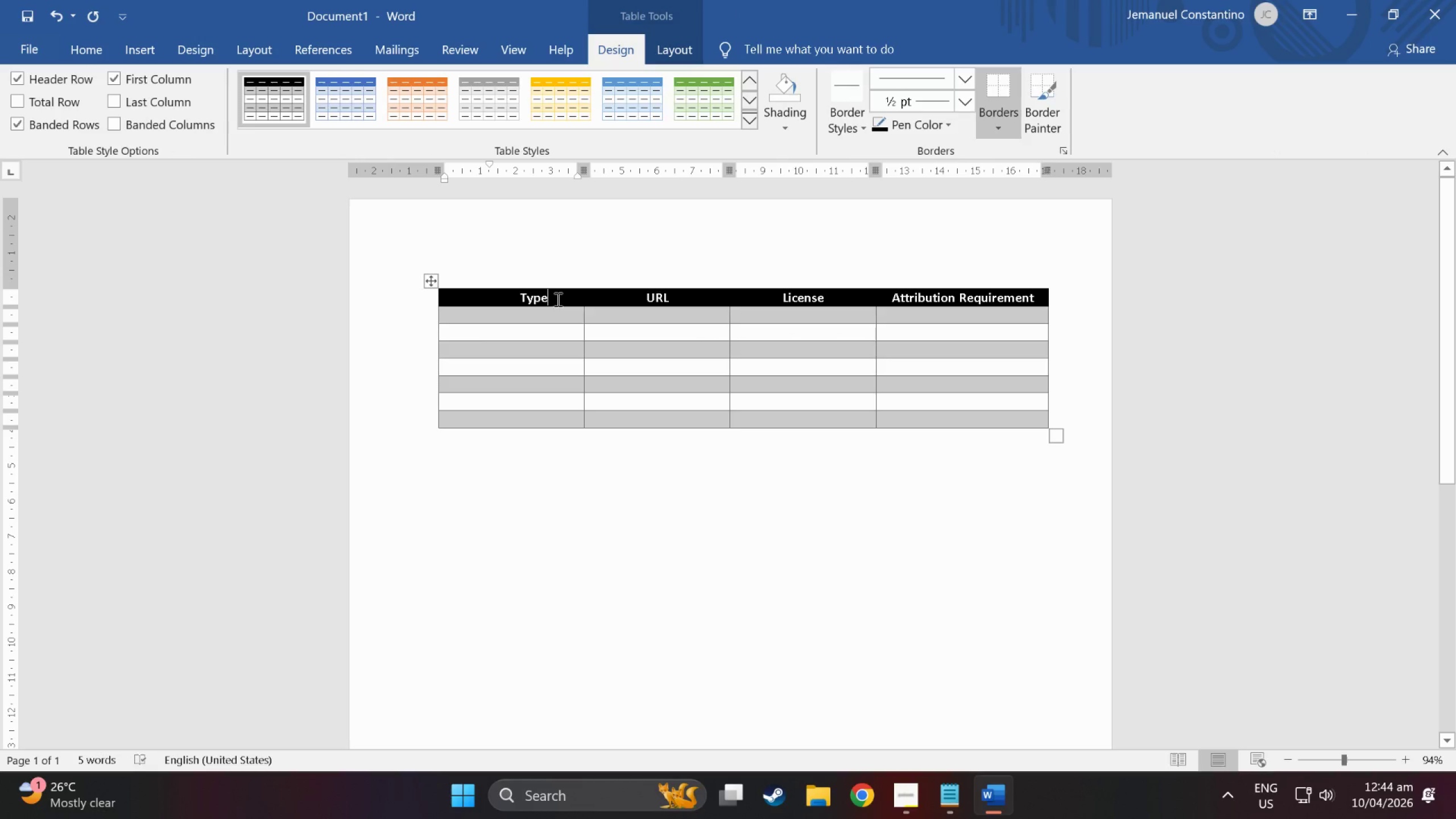 
left_click_drag(start_coordinate=[557, 300], to_coordinate=[507, 288])
 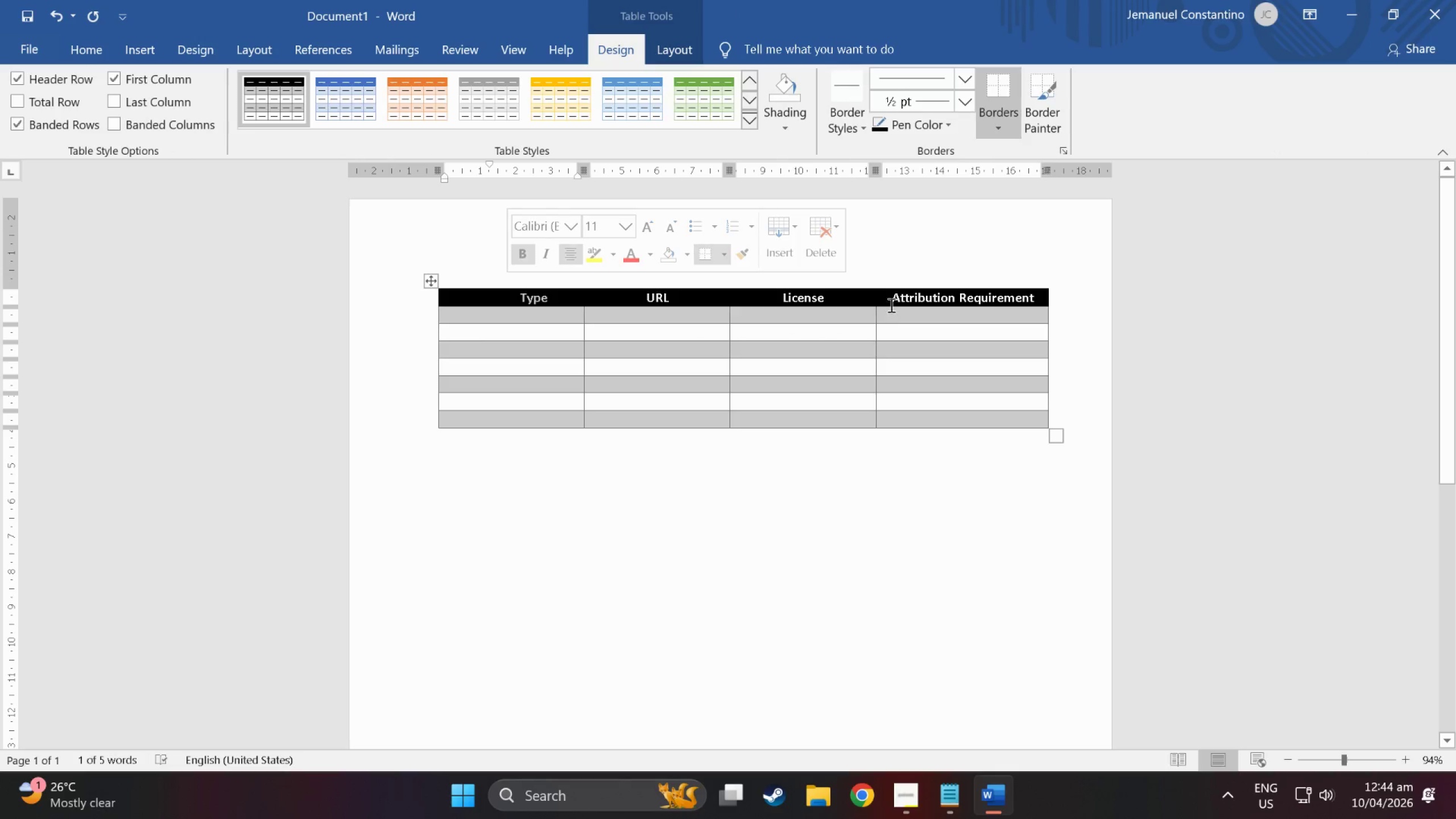 
left_click_drag(start_coordinate=[891, 301], to_coordinate=[1034, 292])
 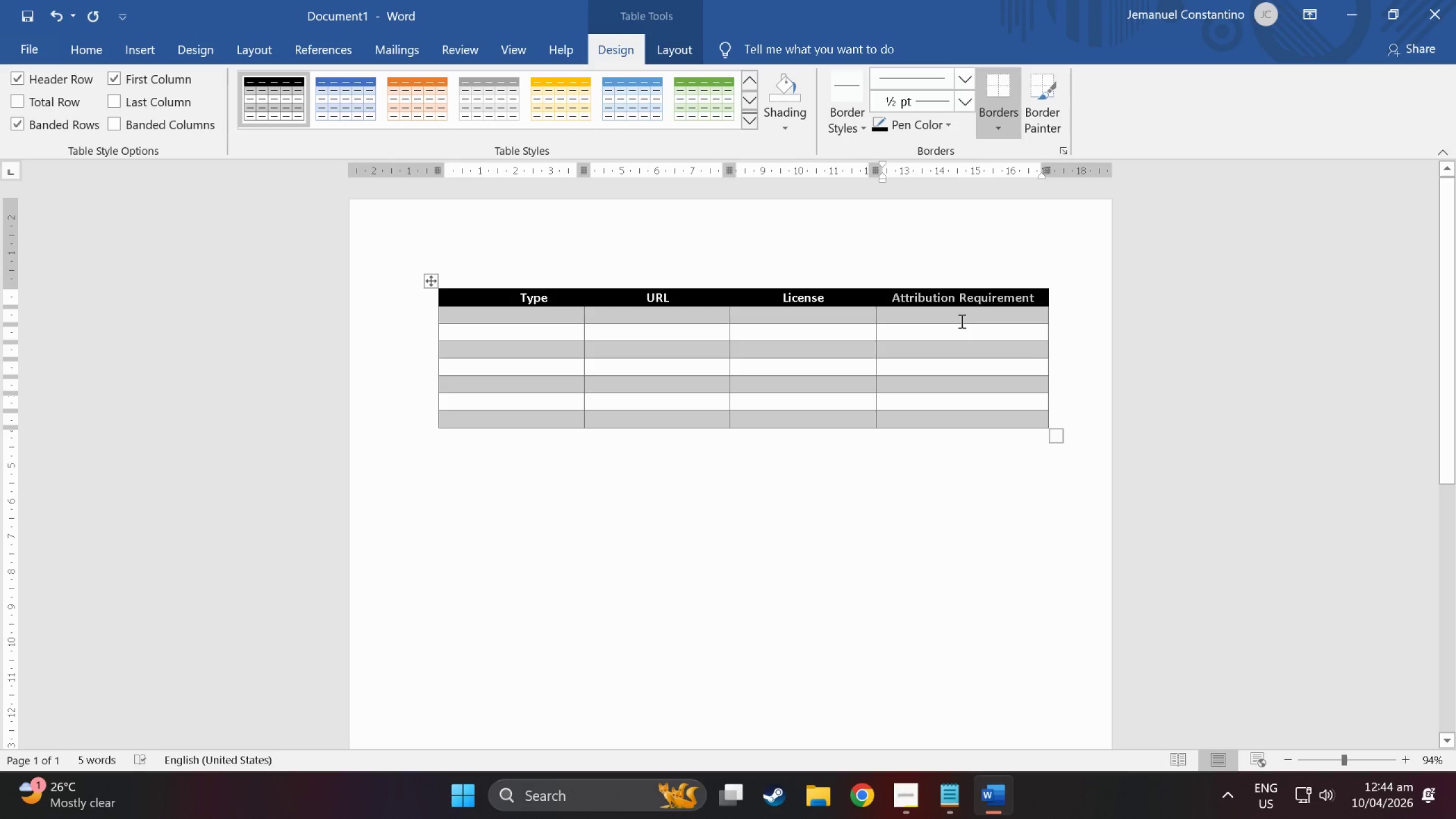 
type(Source)
 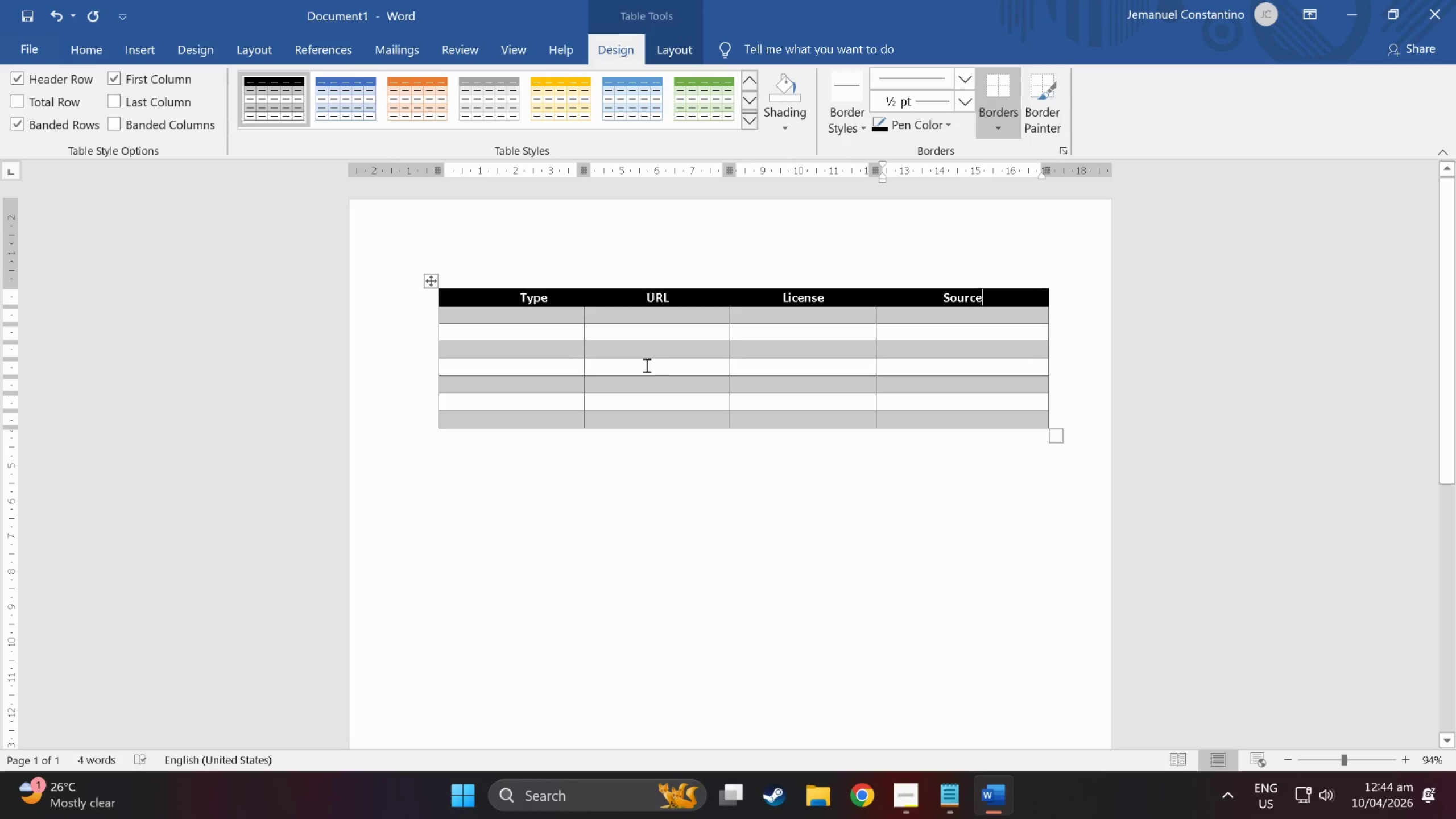 
double_click([499, 312])
 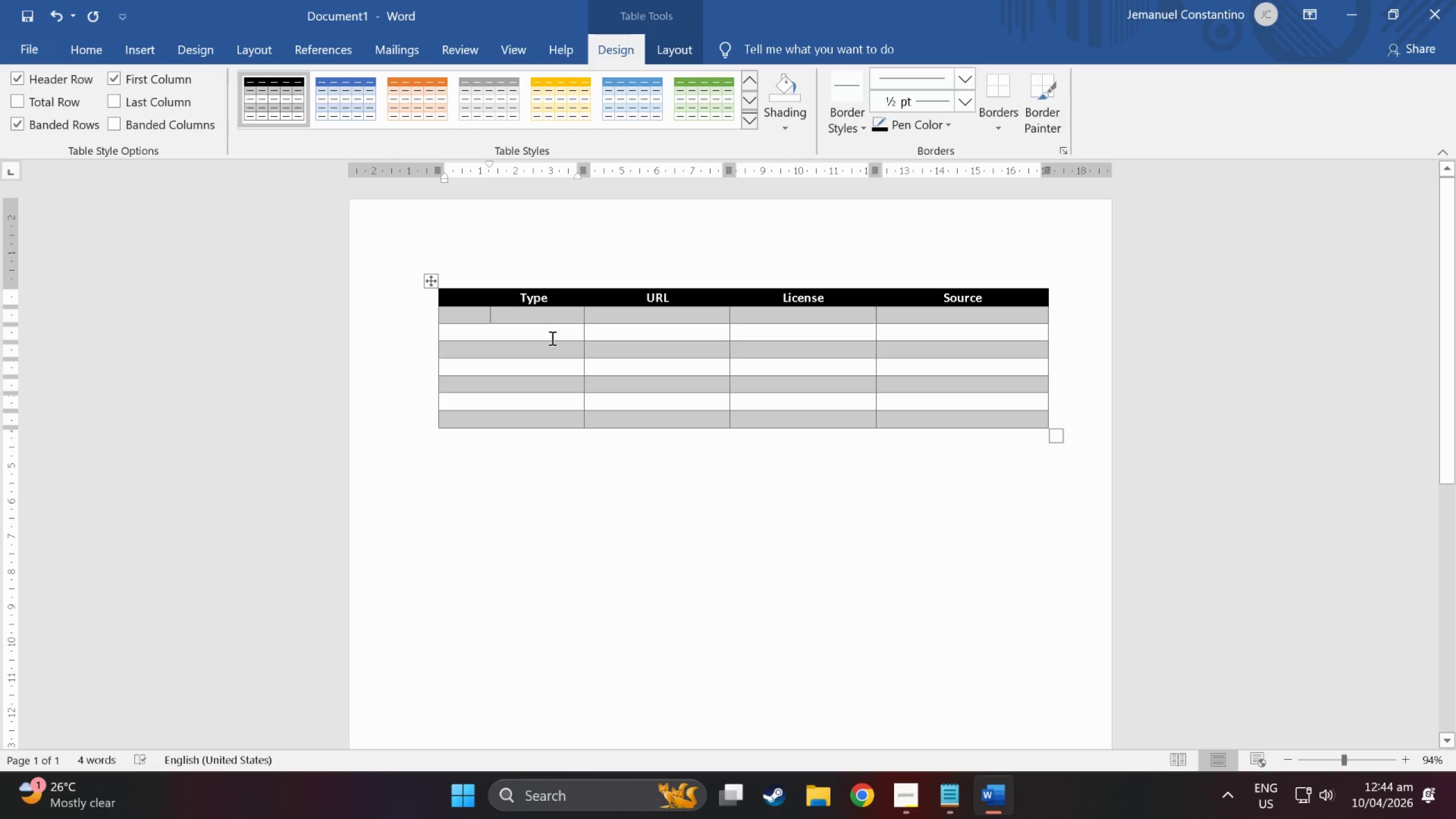 
mouse_move([915, 806])
 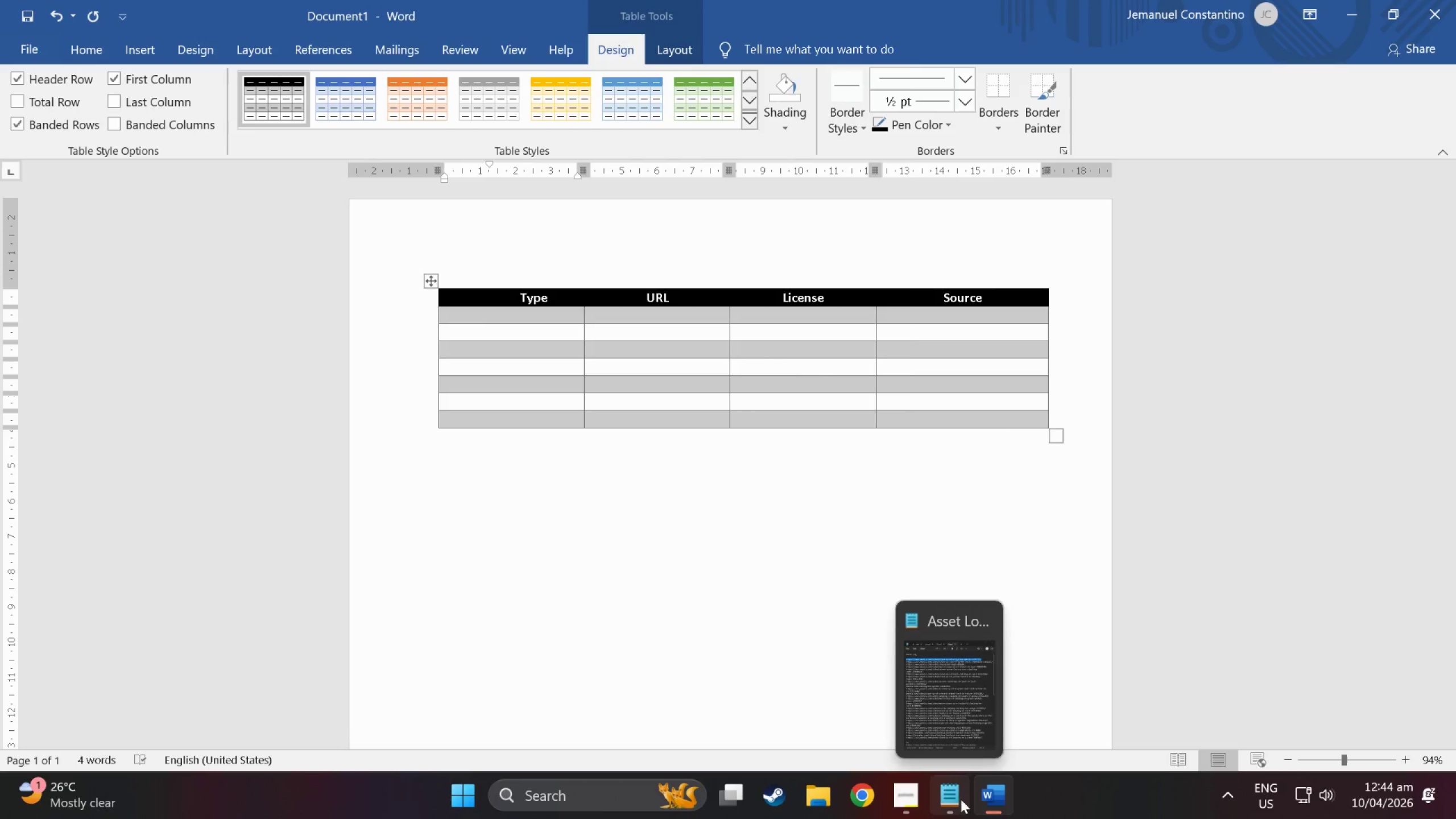 
left_click([961, 799])
 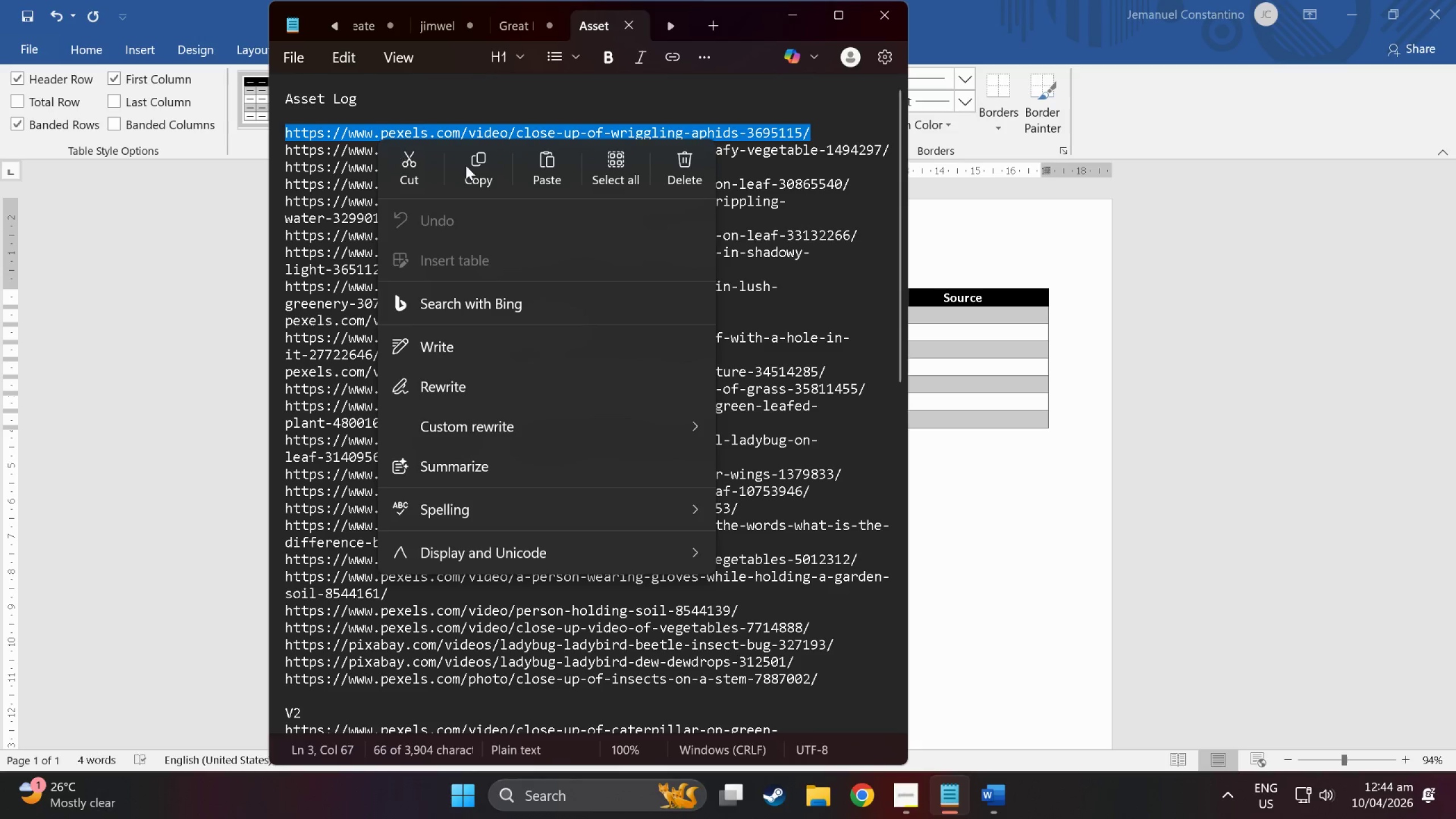 
left_click([474, 177])
 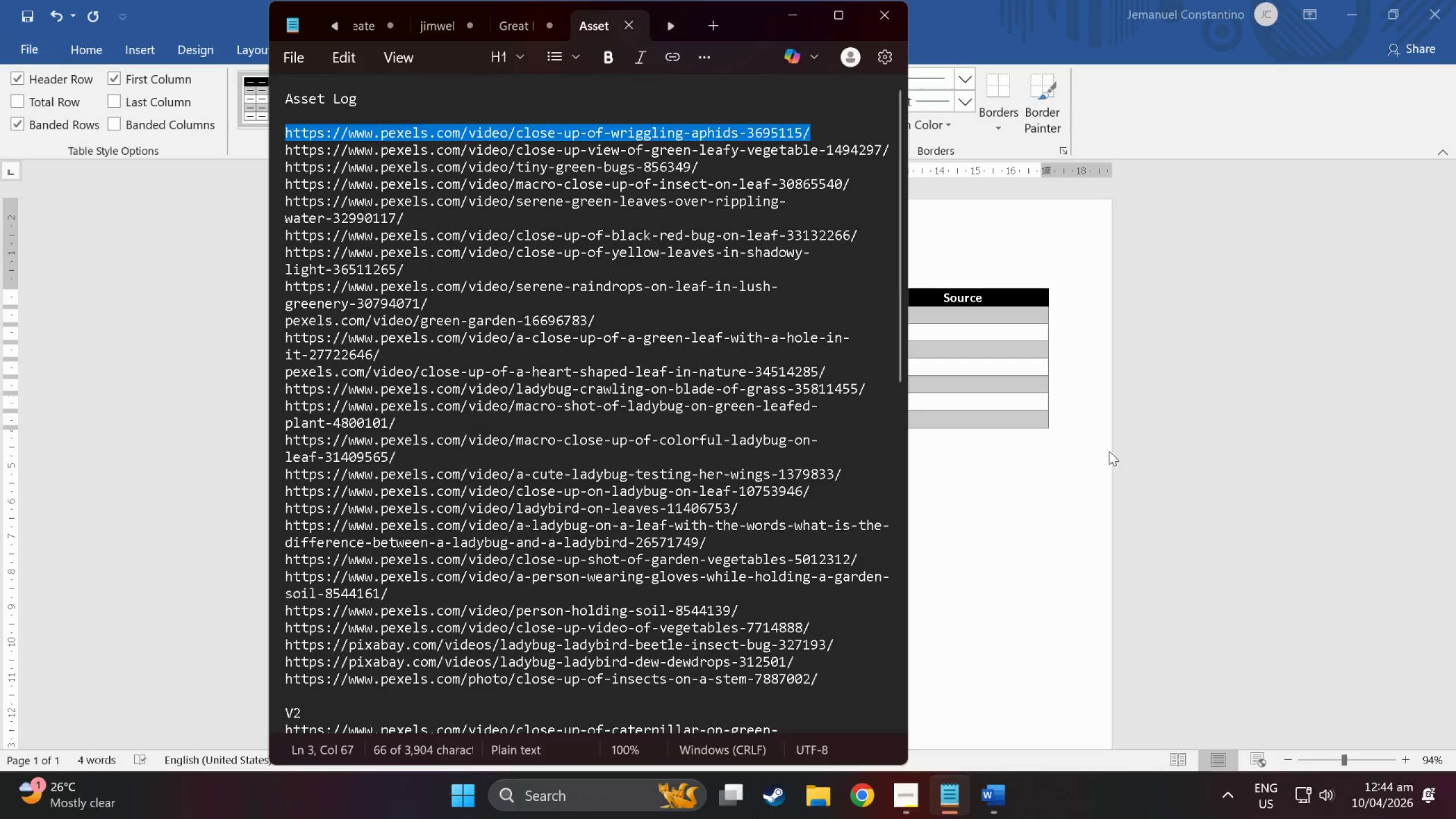 
left_click([1110, 457])
 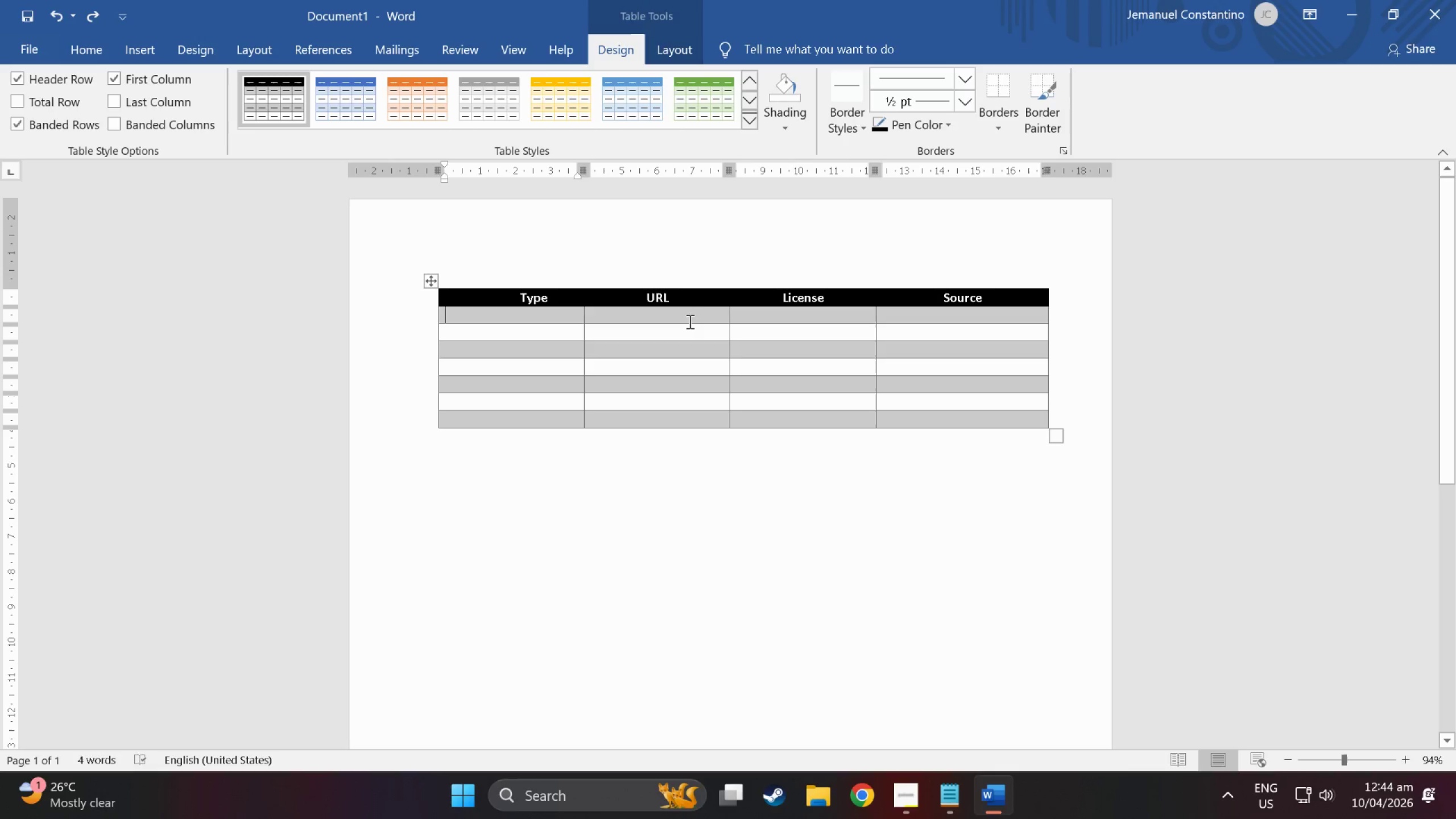 
left_click([684, 317])
 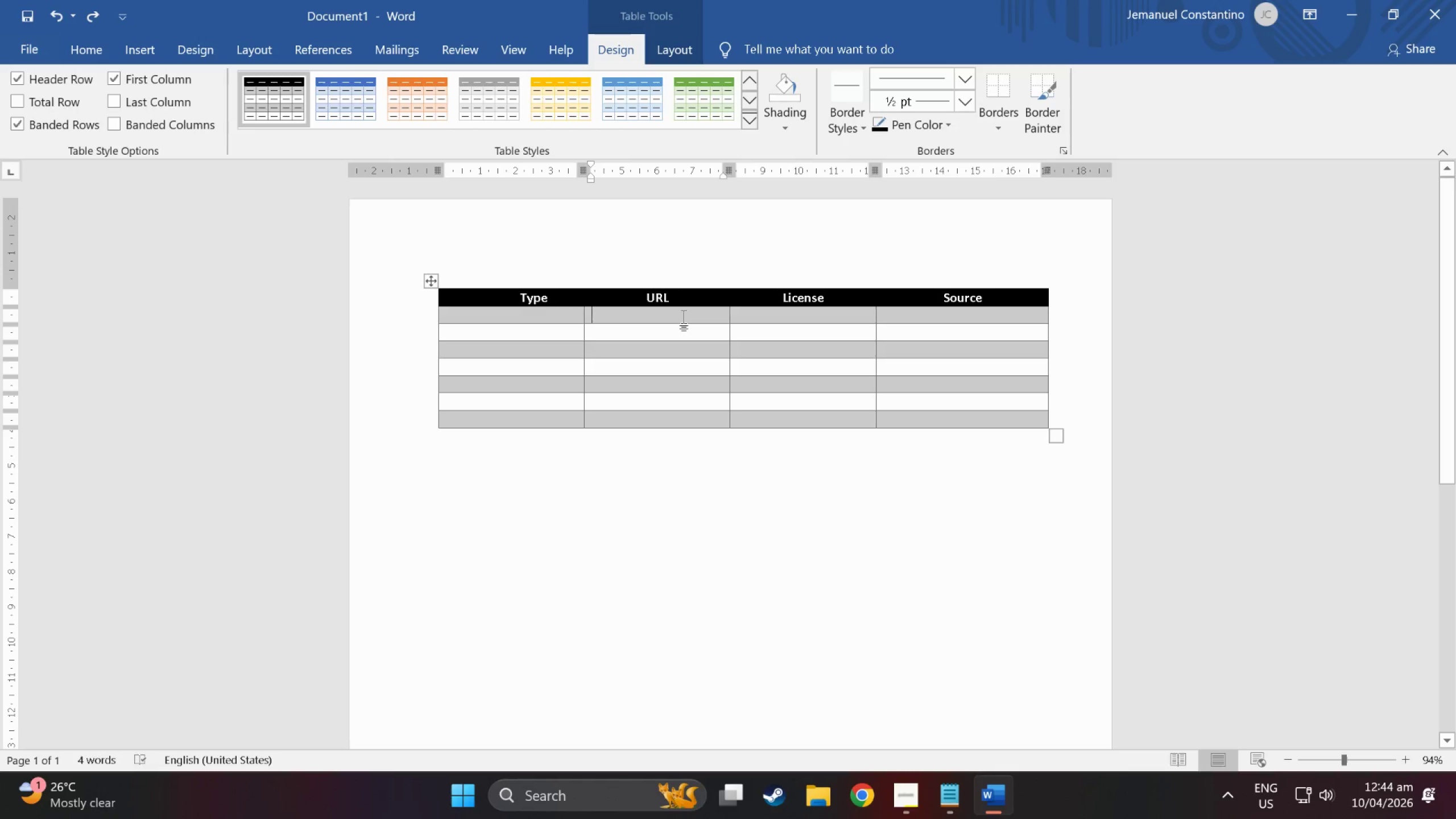 
right_click([684, 317])
 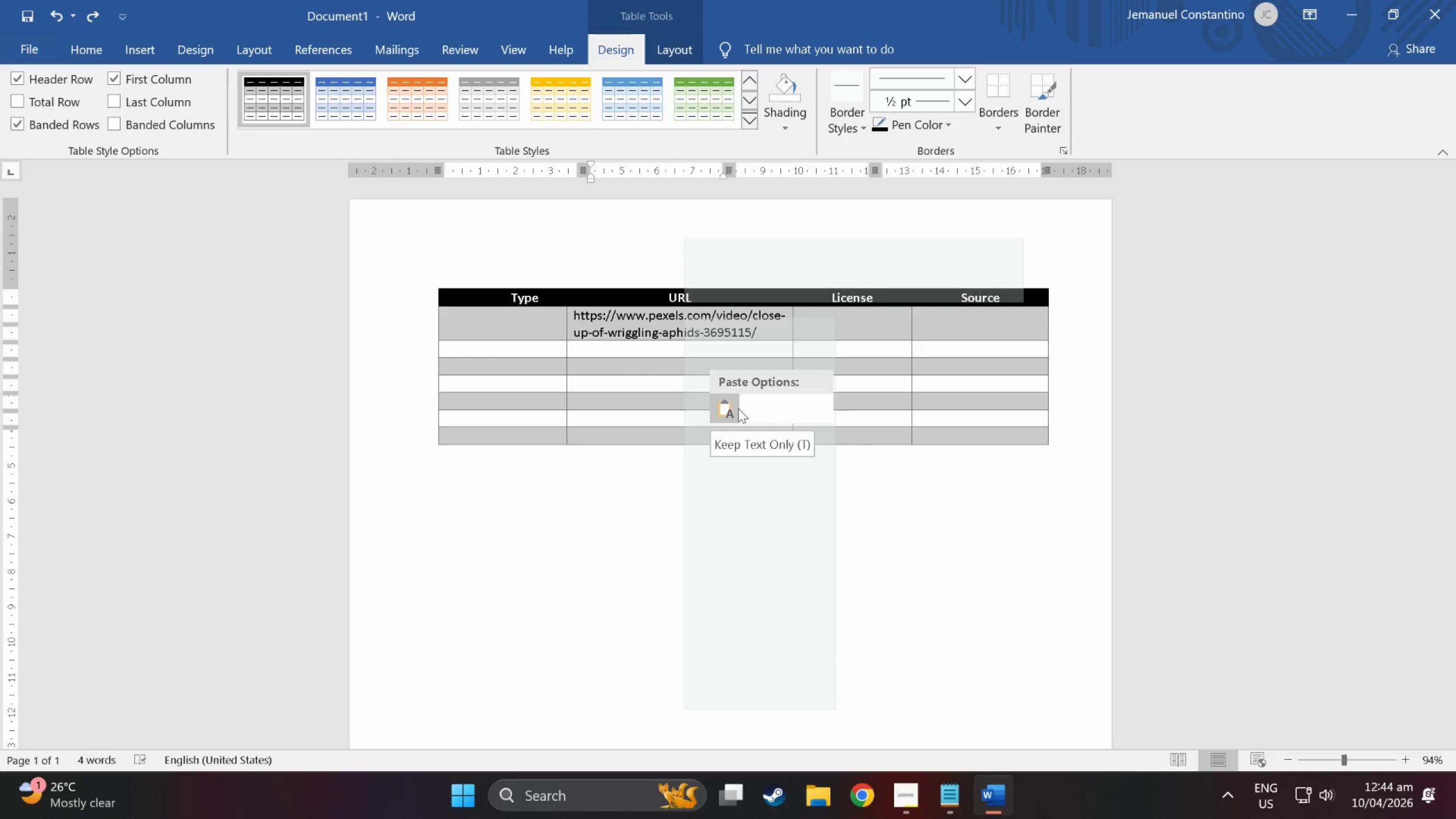 
left_click([738, 408])
 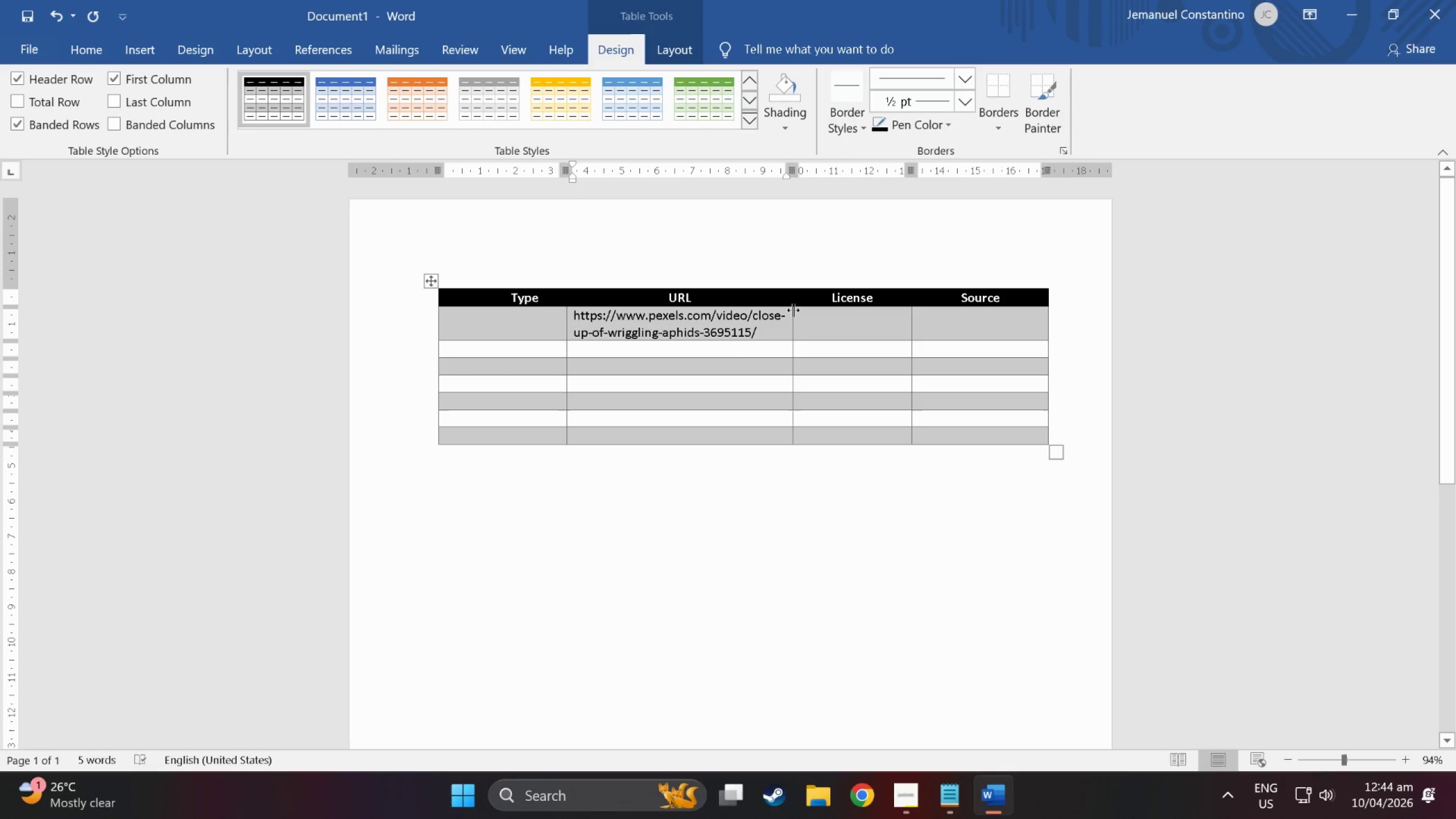 
left_click_drag(start_coordinate=[793, 310], to_coordinate=[818, 324])
 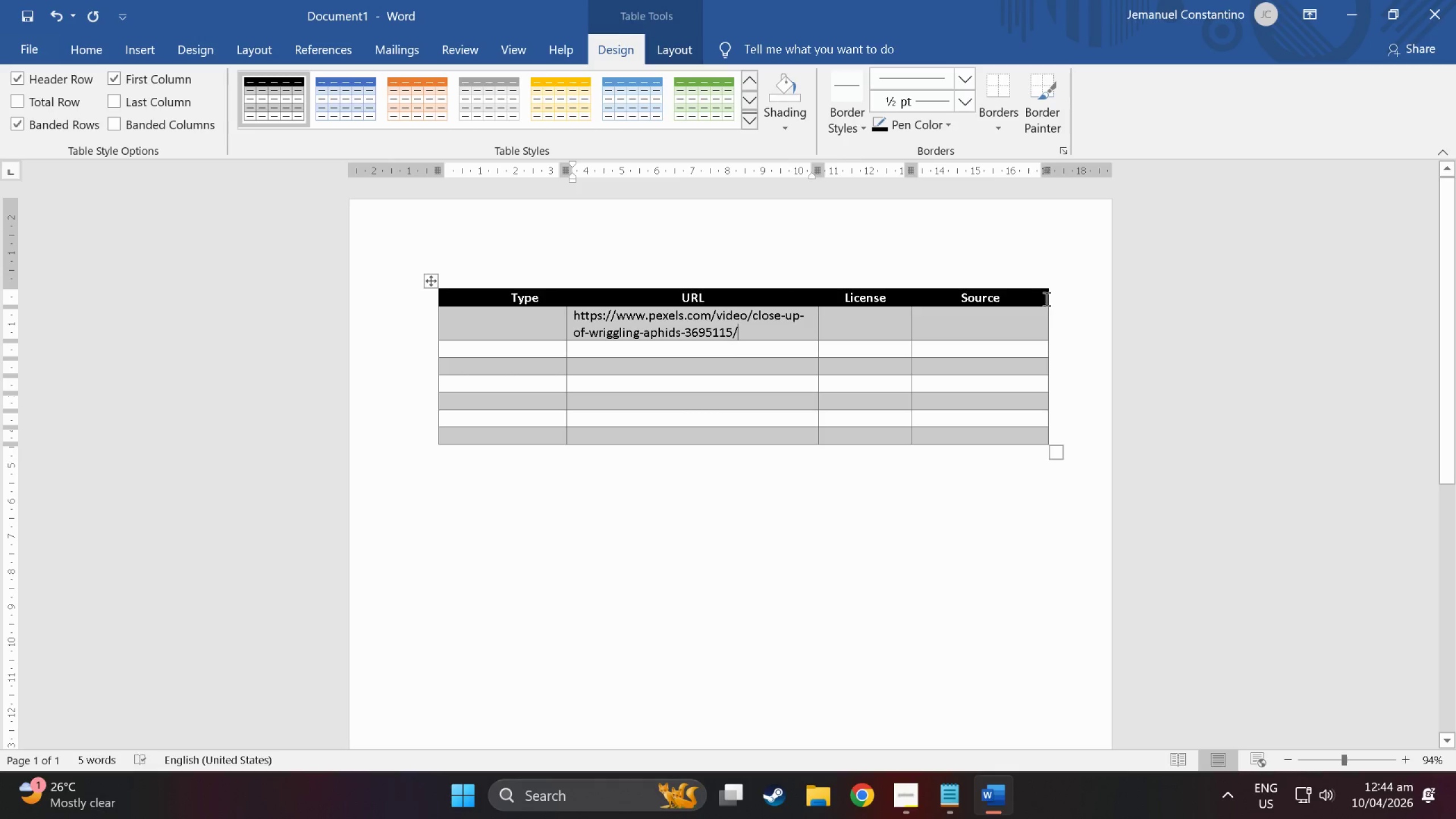 
left_click_drag(start_coordinate=[1047, 299], to_coordinate=[1066, 314])
 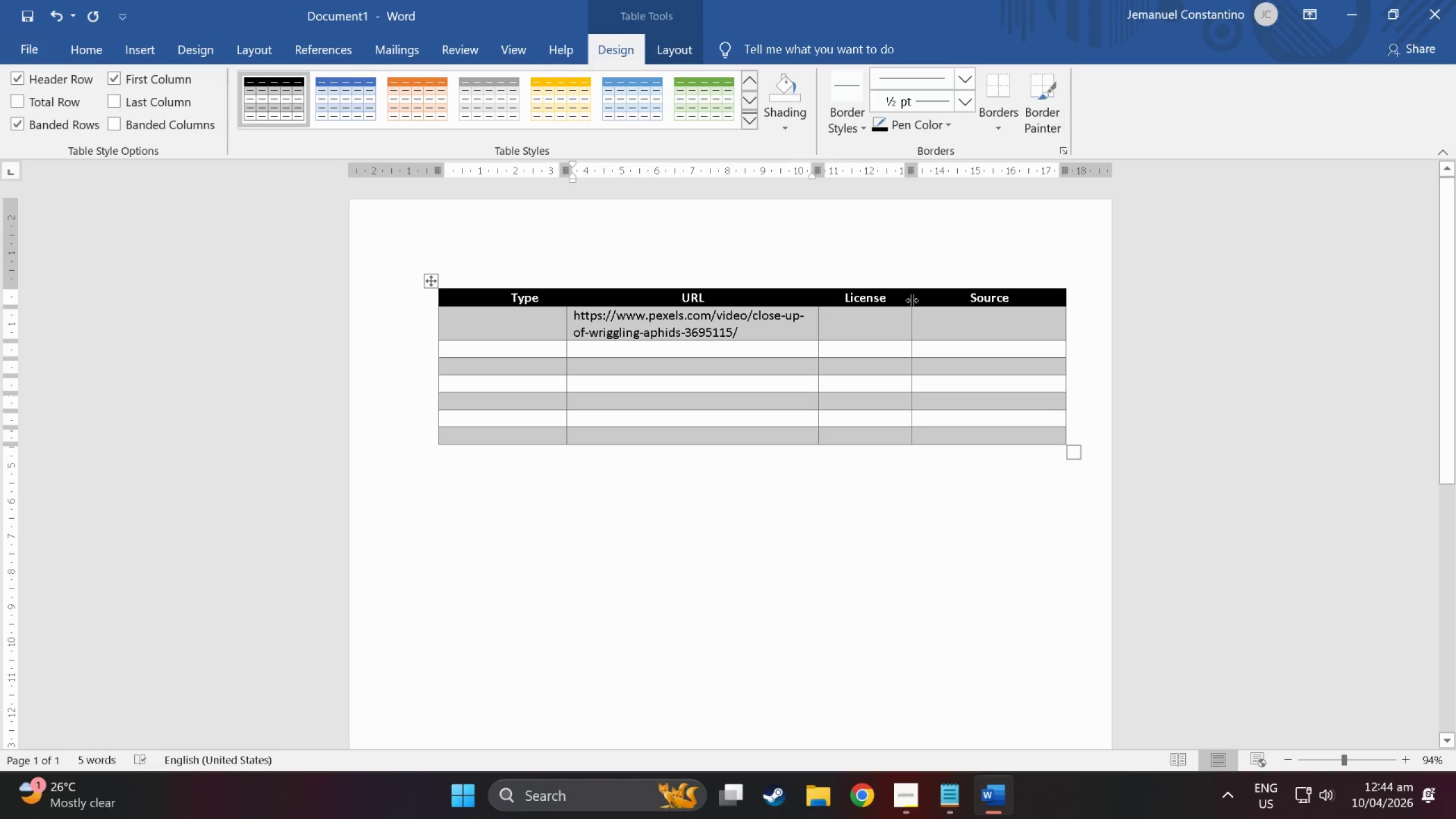 
left_click_drag(start_coordinate=[912, 300], to_coordinate=[928, 301])
 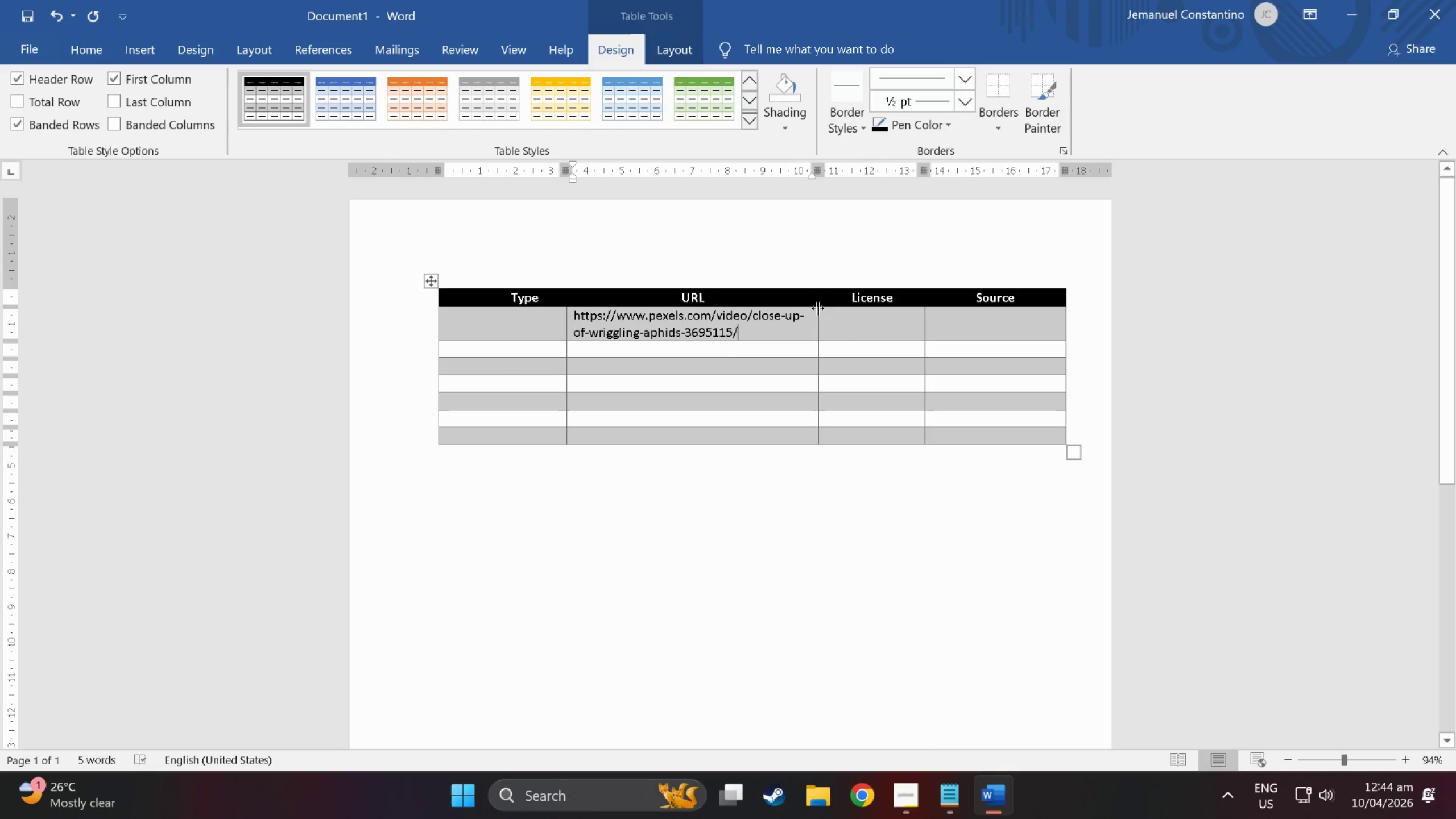 
left_click_drag(start_coordinate=[817, 308], to_coordinate=[838, 312])
 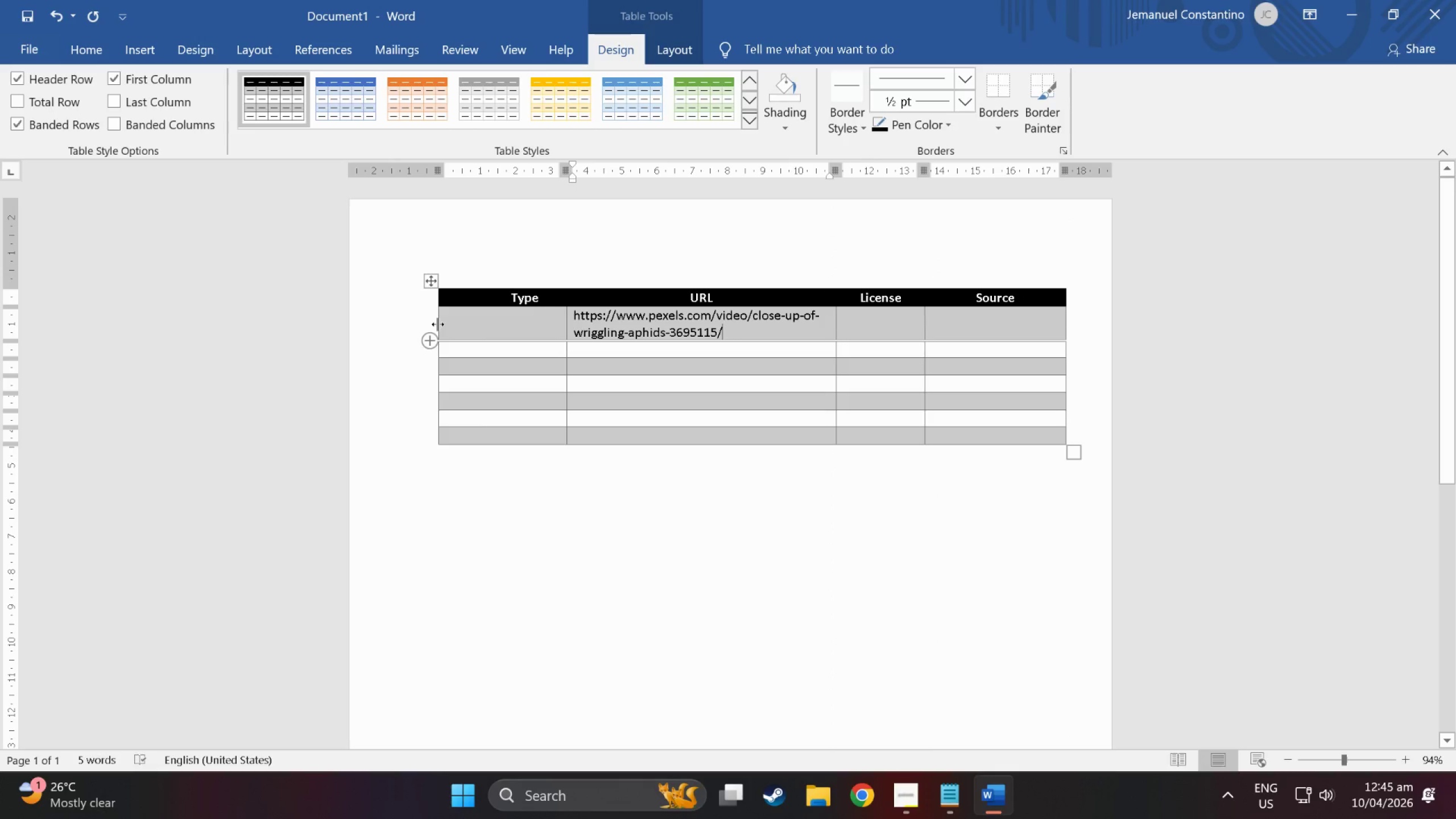 
left_click_drag(start_coordinate=[437, 324], to_coordinate=[492, 328])
 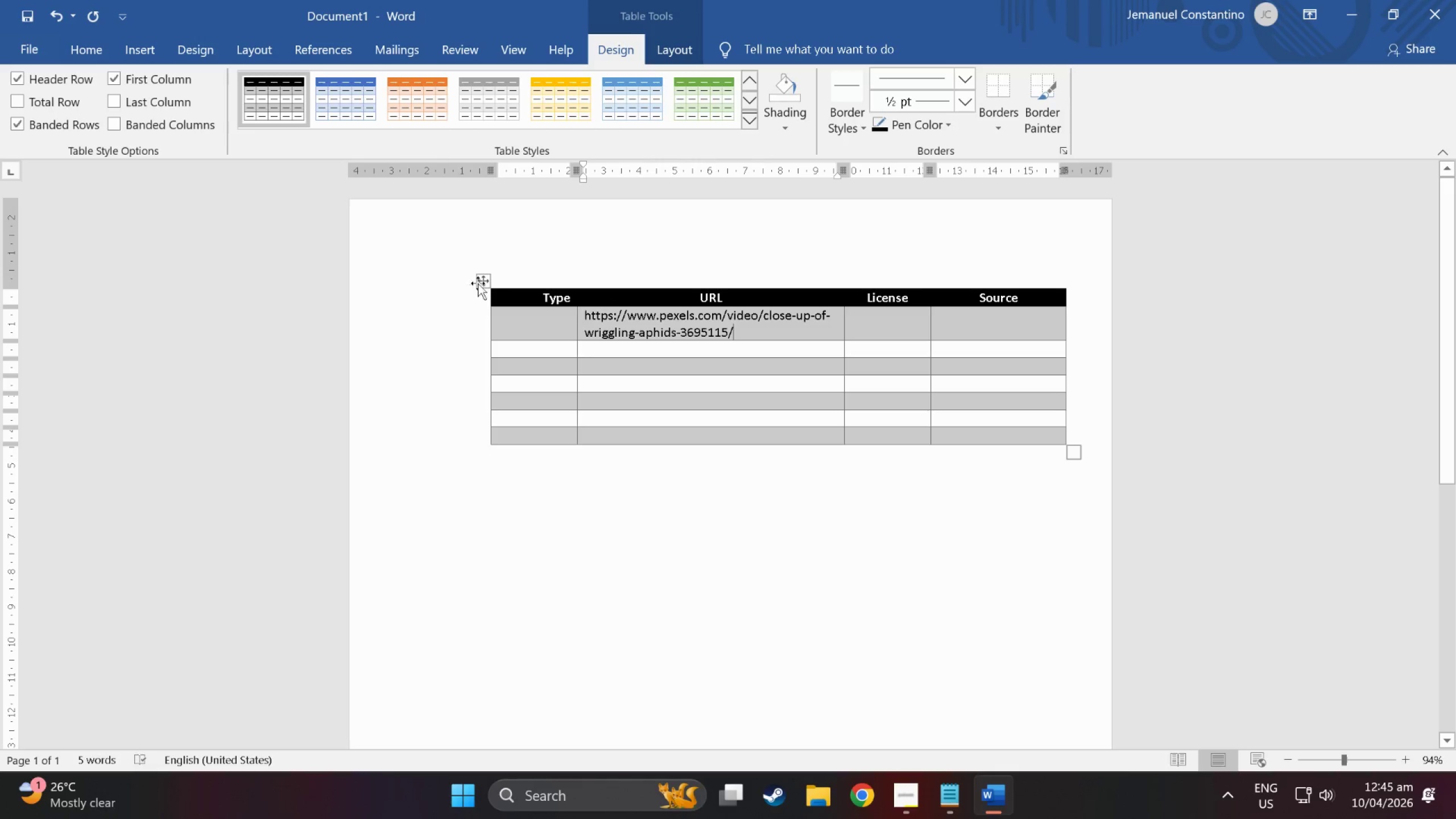 
left_click_drag(start_coordinate=[489, 281], to_coordinate=[380, 281])
 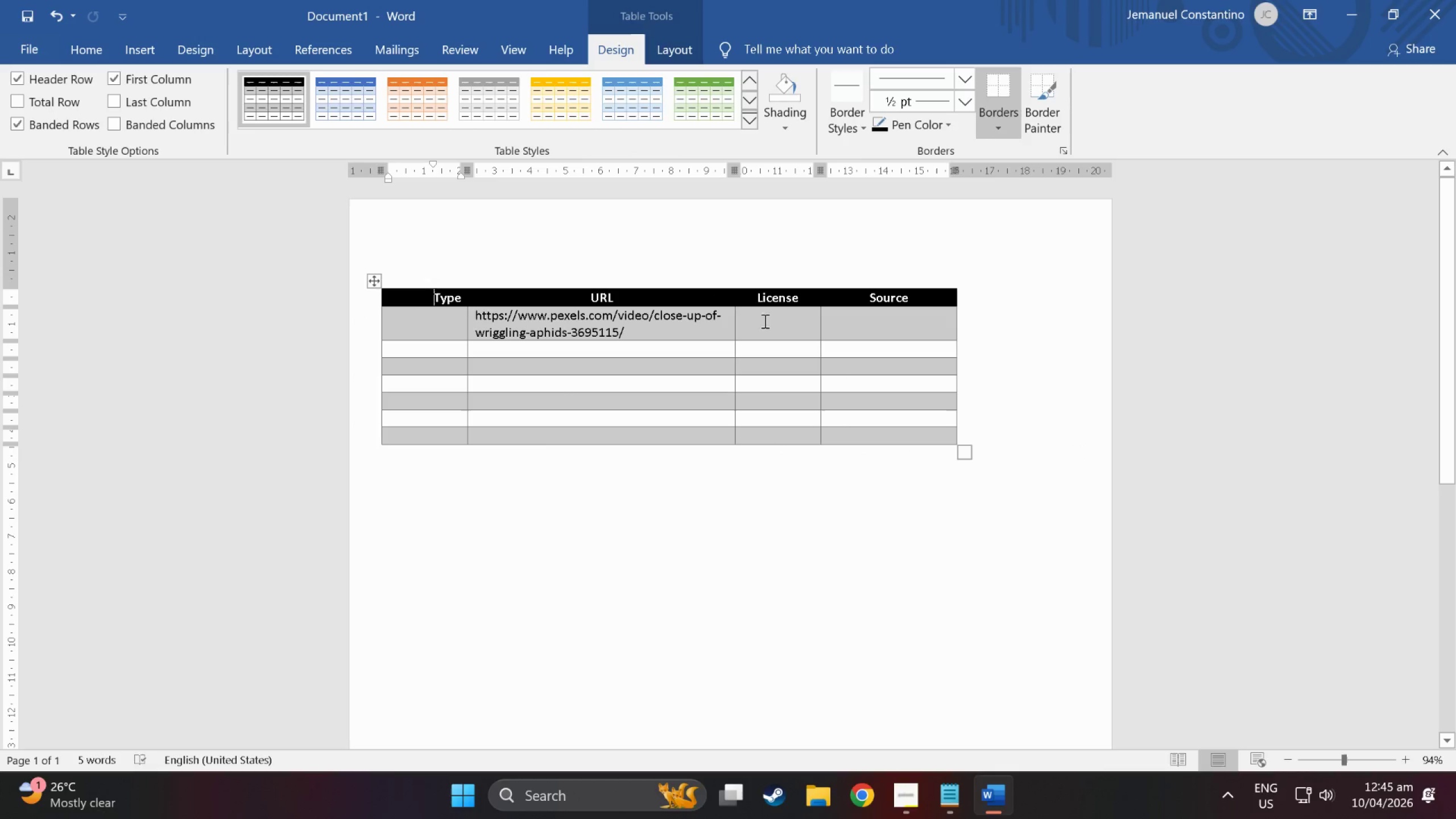 
left_click_drag(start_coordinate=[735, 321], to_coordinate=[803, 327])
 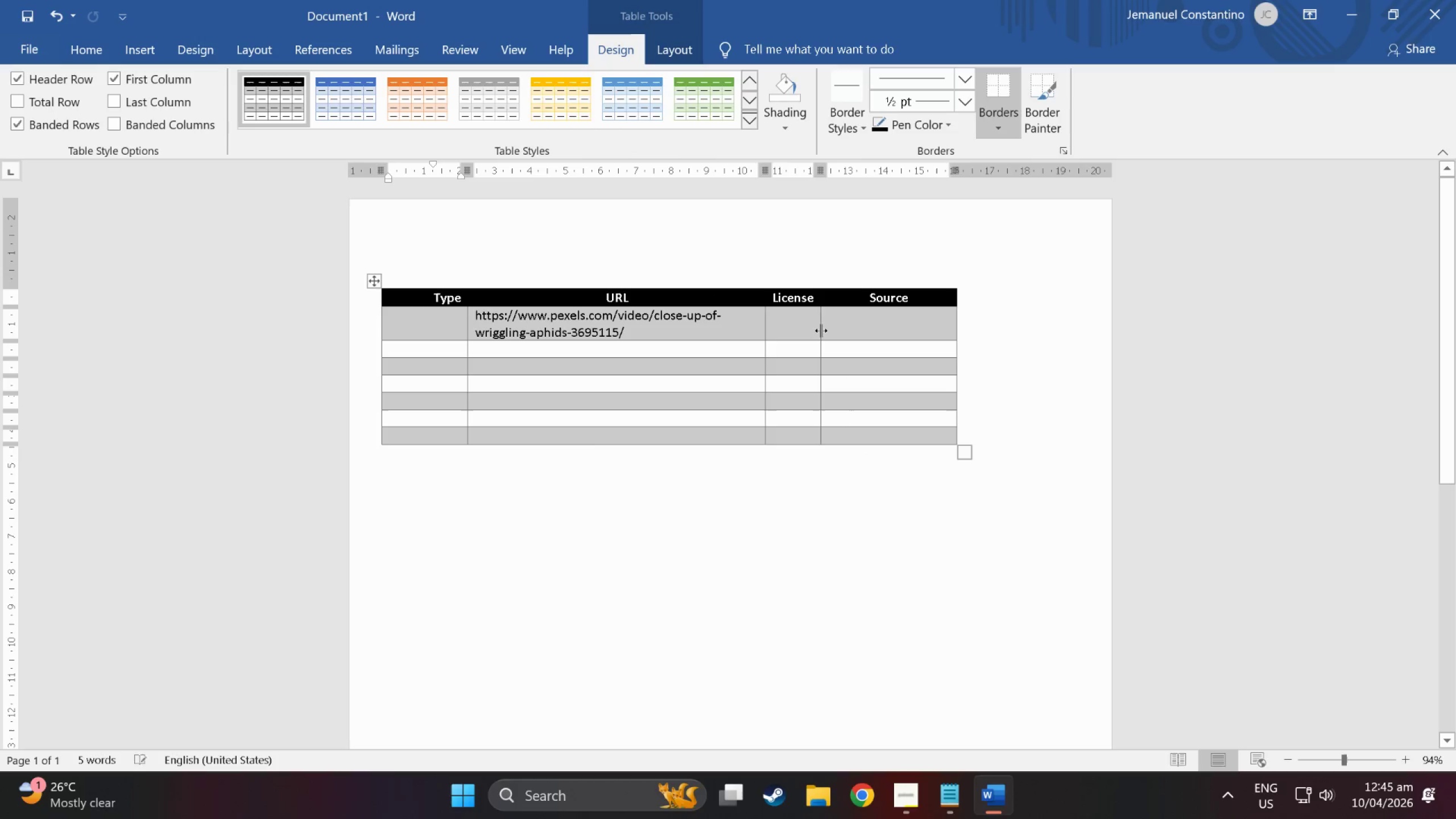 
left_click_drag(start_coordinate=[821, 330], to_coordinate=[864, 333])
 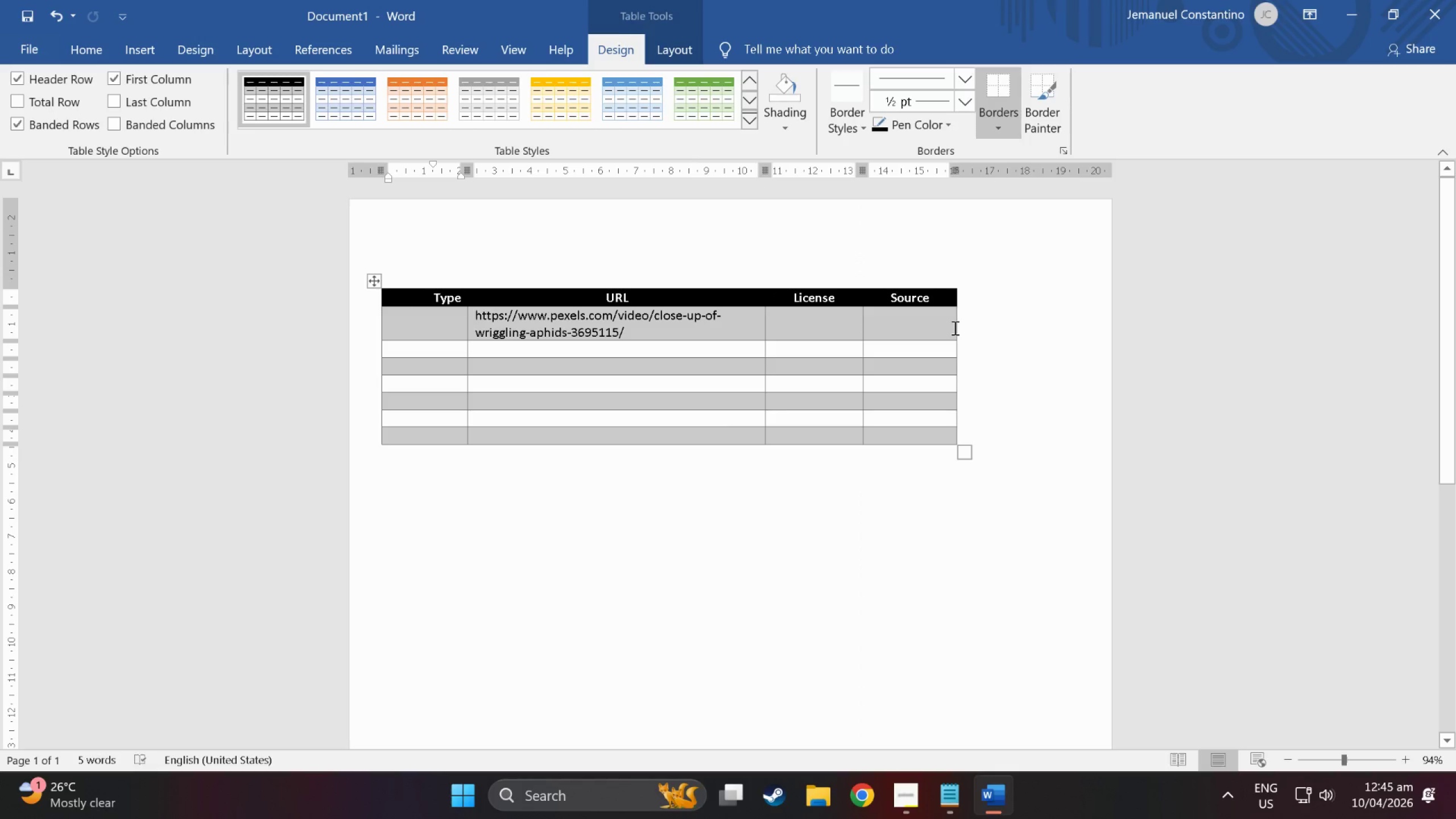 
left_click_drag(start_coordinate=[956, 328], to_coordinate=[1108, 332])
 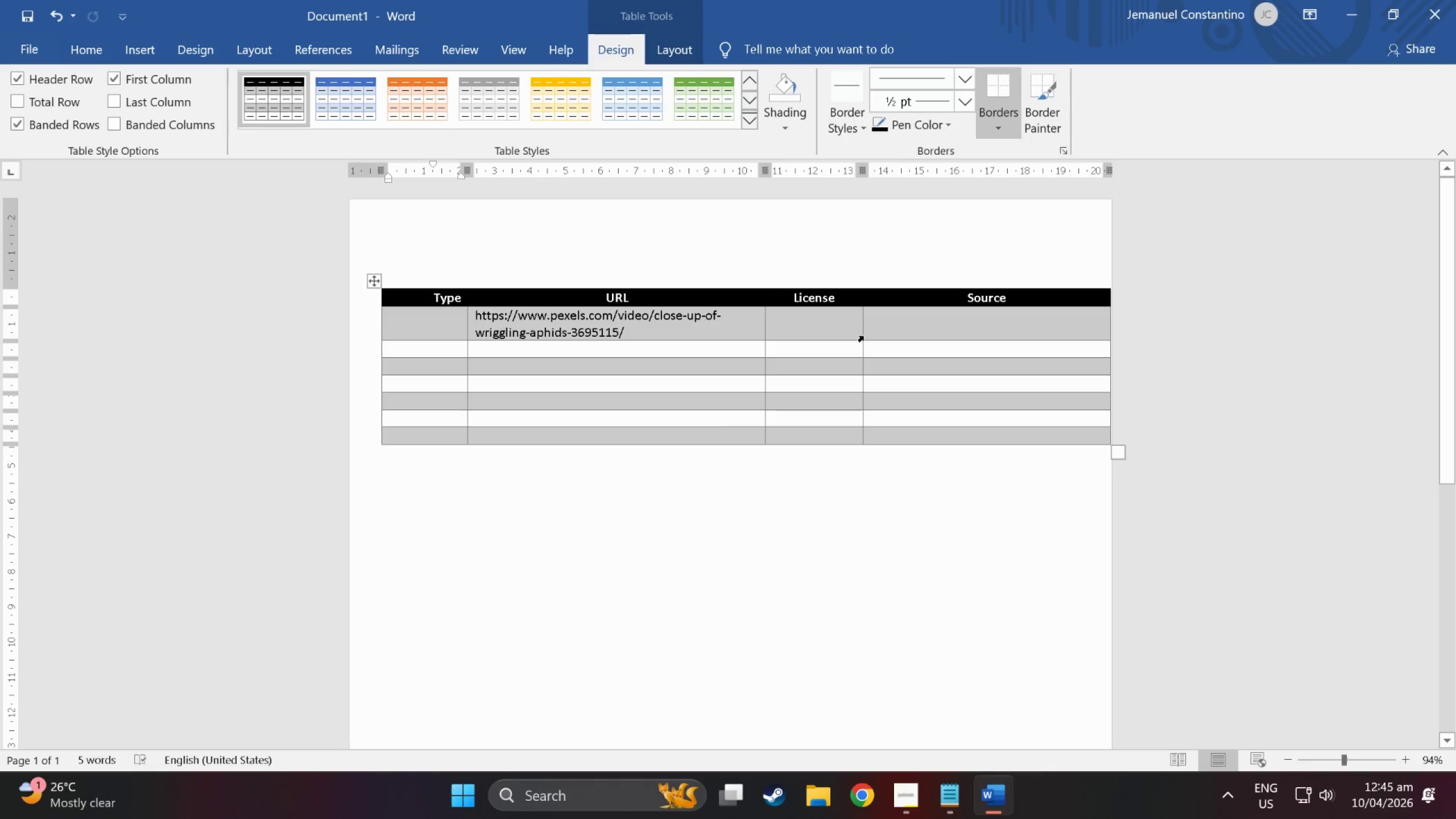 
left_click_drag(start_coordinate=[862, 337], to_coordinate=[919, 341])
 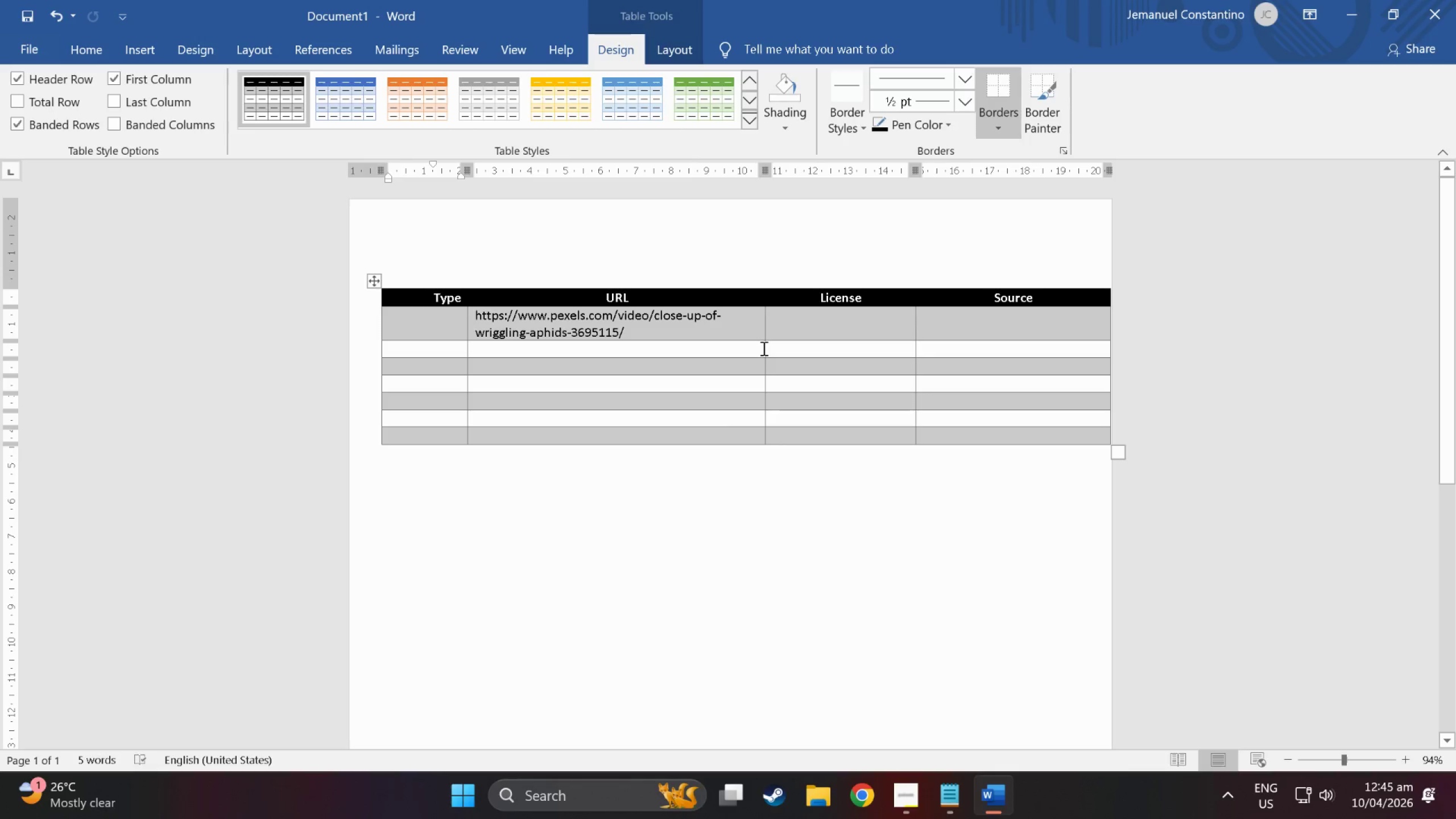 
left_click([763, 348])
 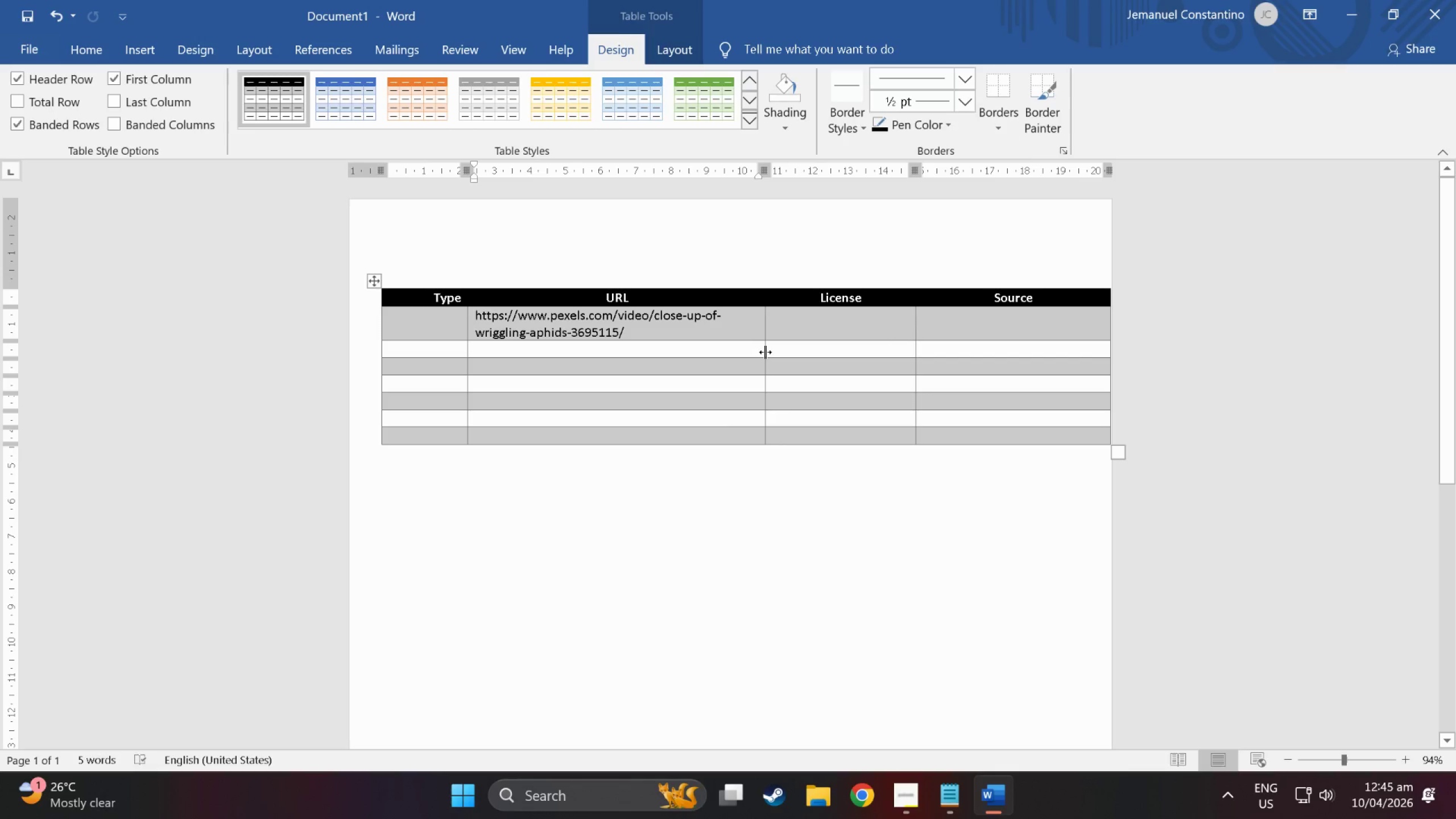 
left_click_drag(start_coordinate=[765, 352], to_coordinate=[802, 359])
 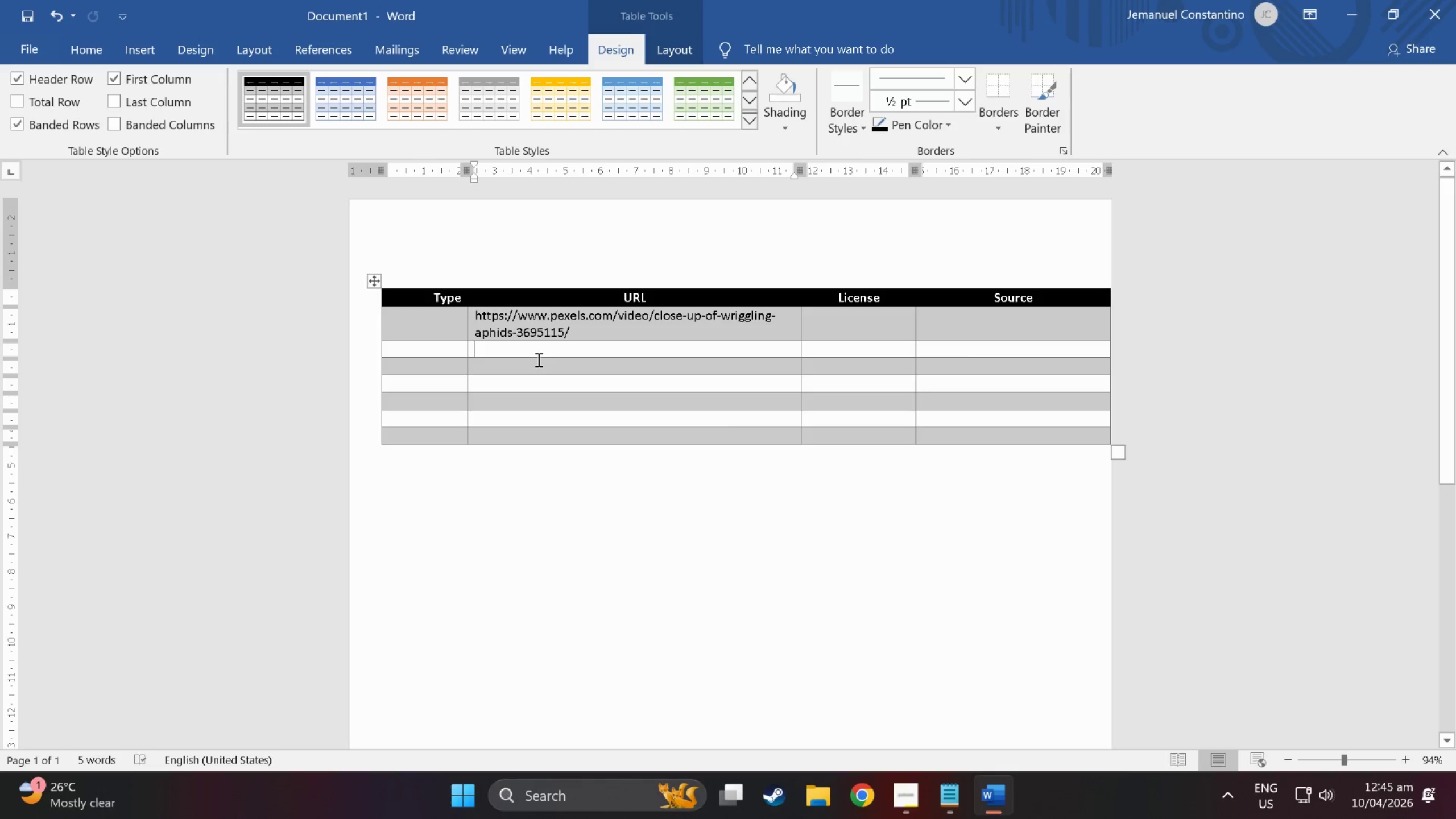 
left_click([439, 330])
 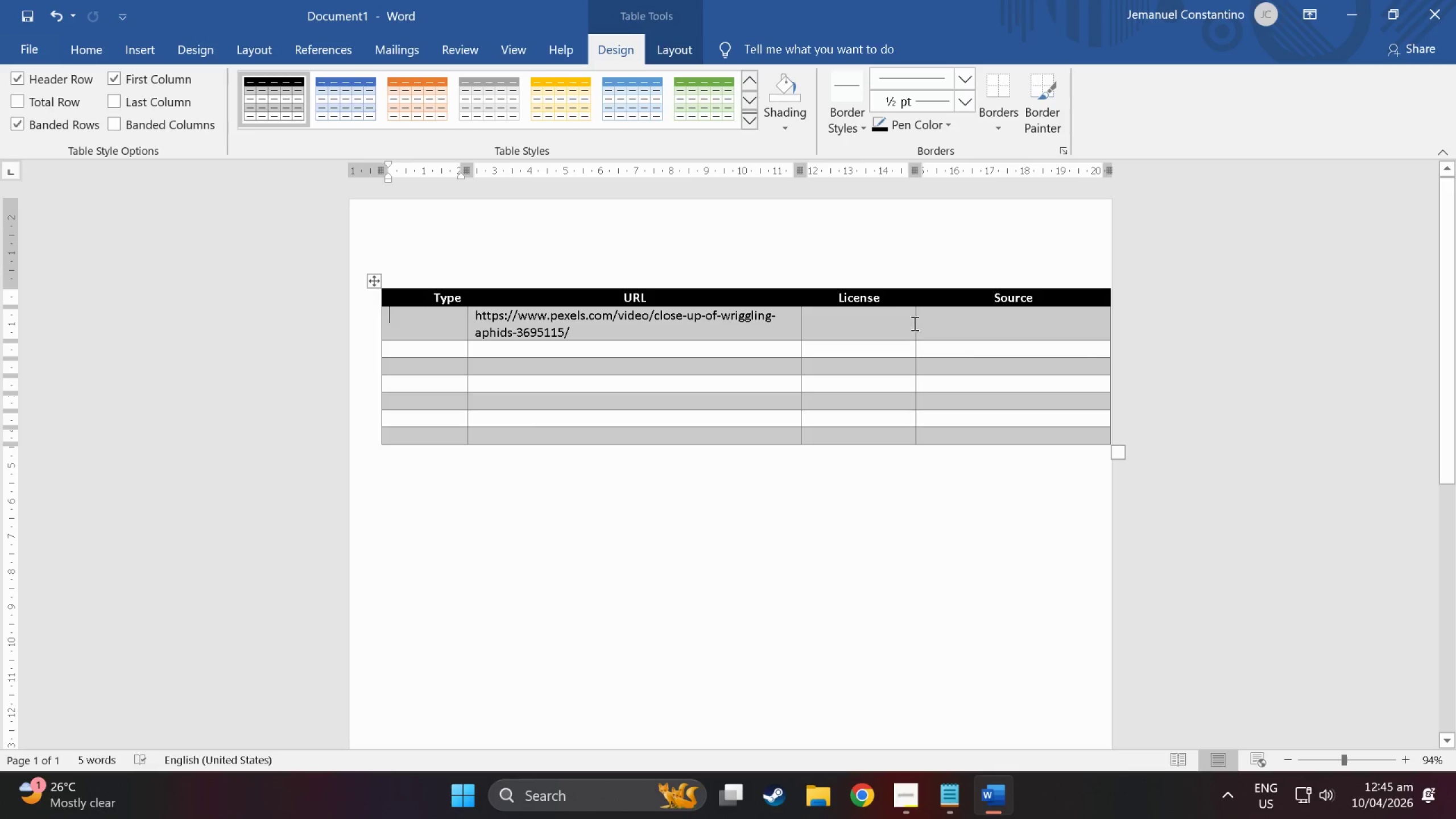 
double_click([966, 328])
 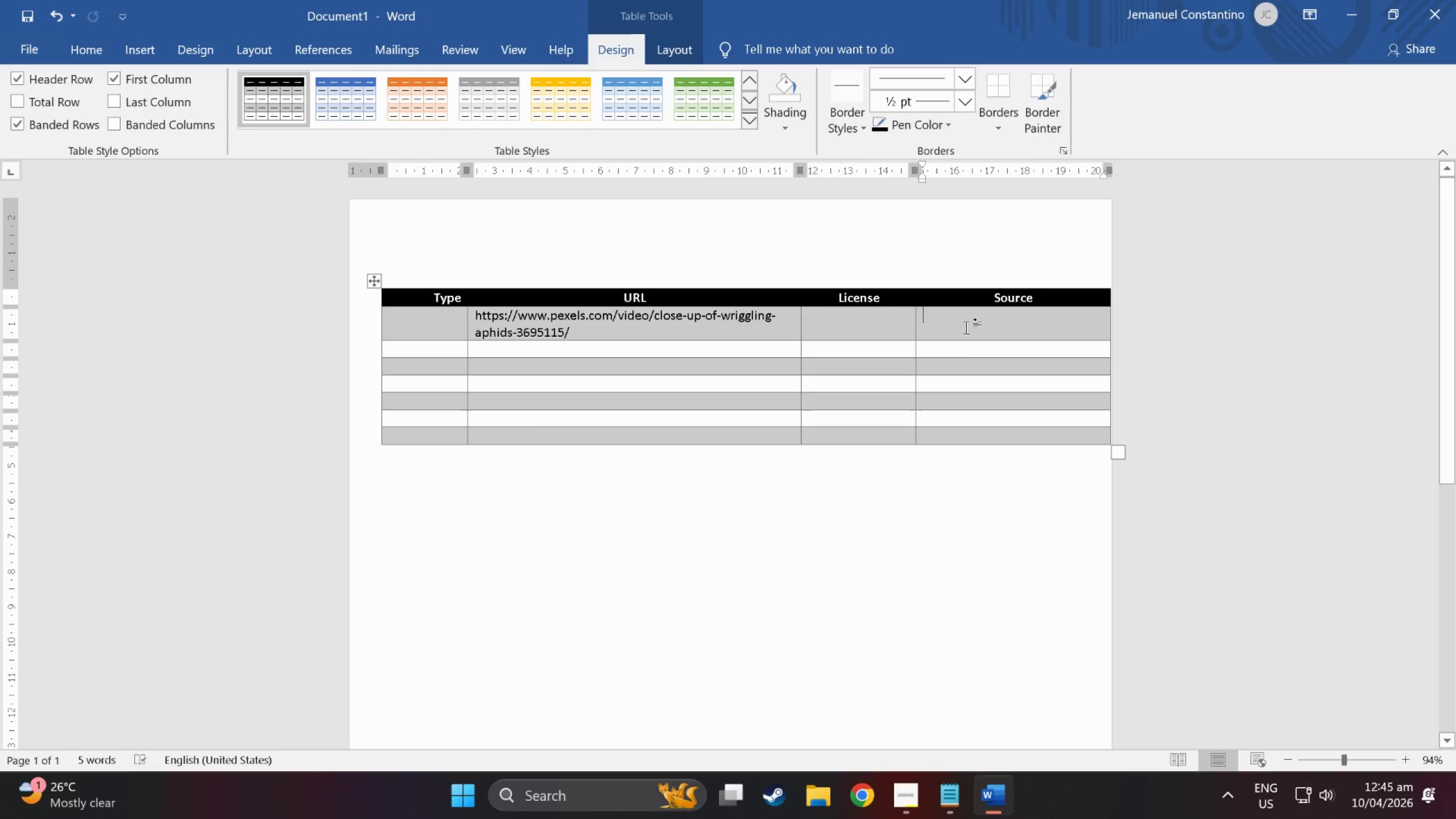 
type(PEE)
key(Backspace)
type(XELS)
 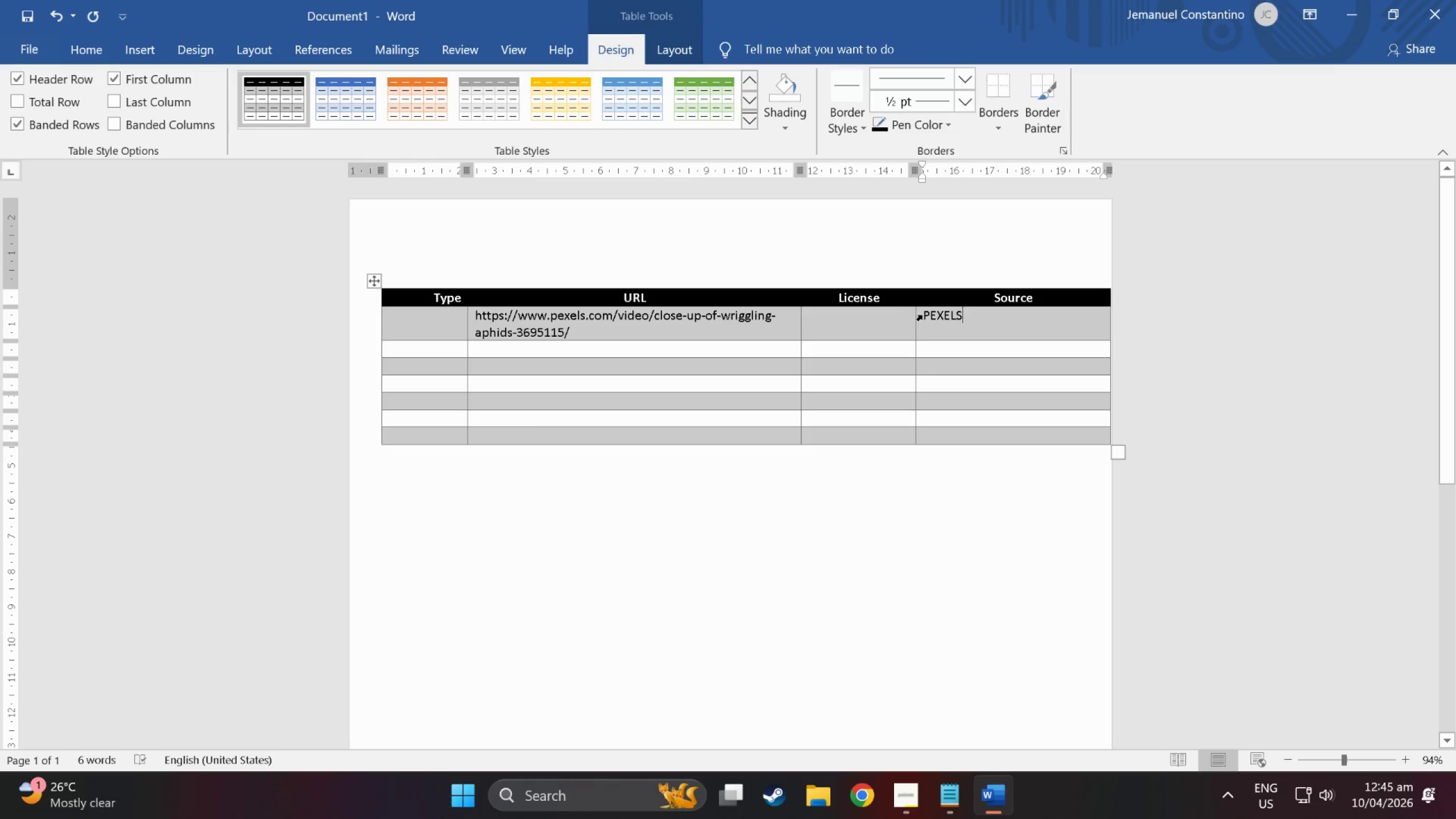 
left_click_drag(start_coordinate=[995, 318], to_coordinate=[402, 437])
 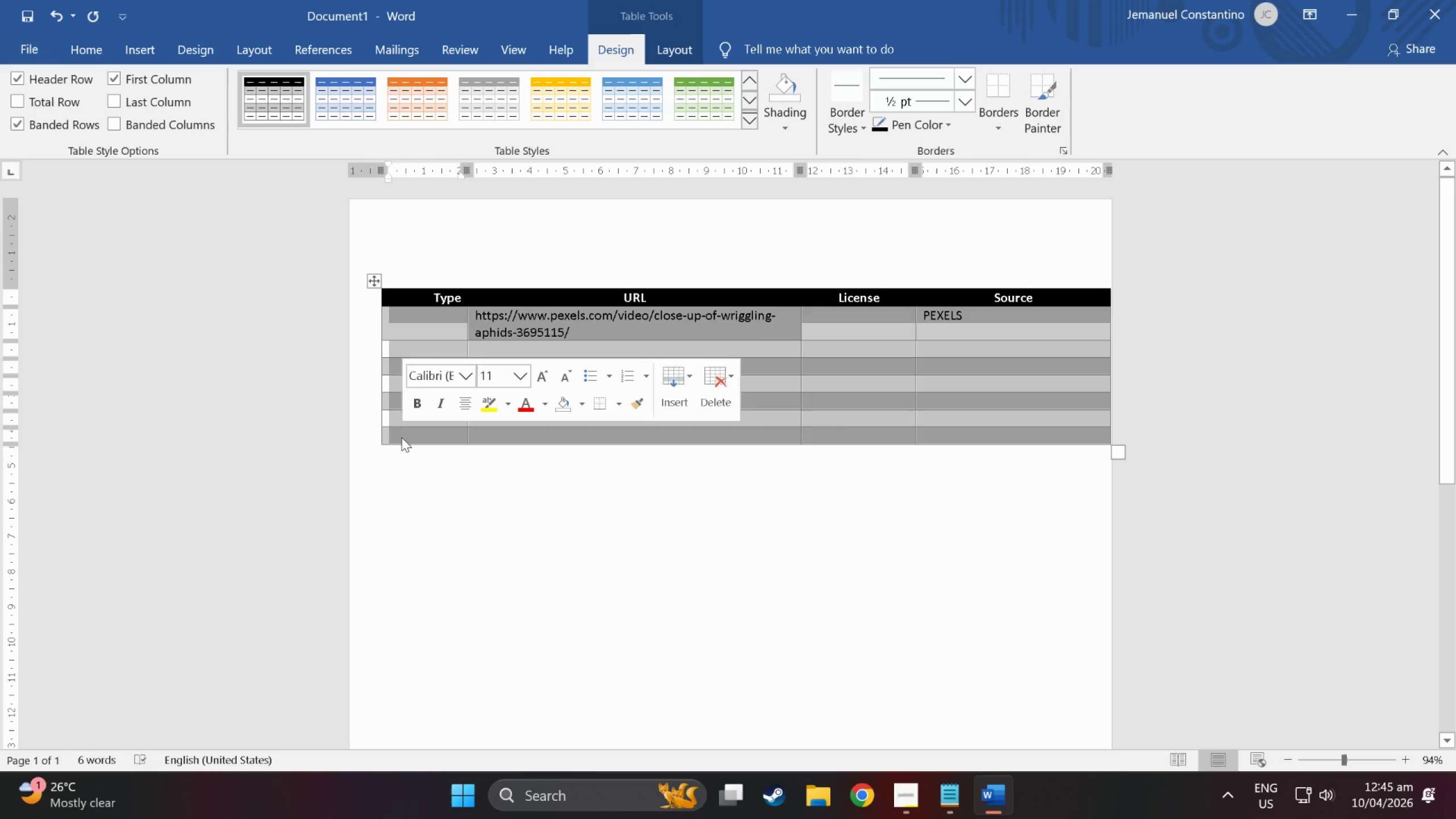 
key(Control+E)
 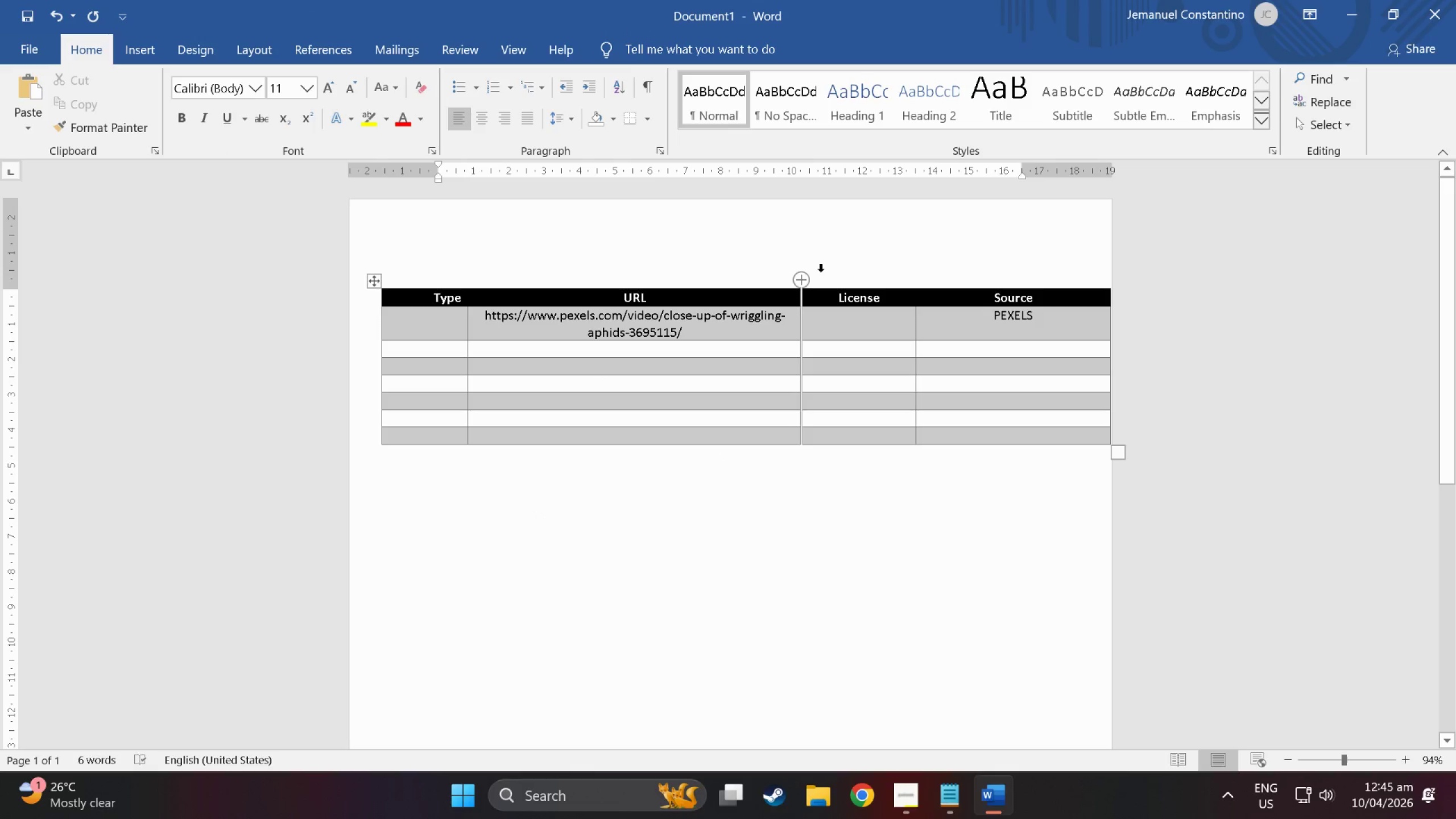 
wait(5.48)
 